 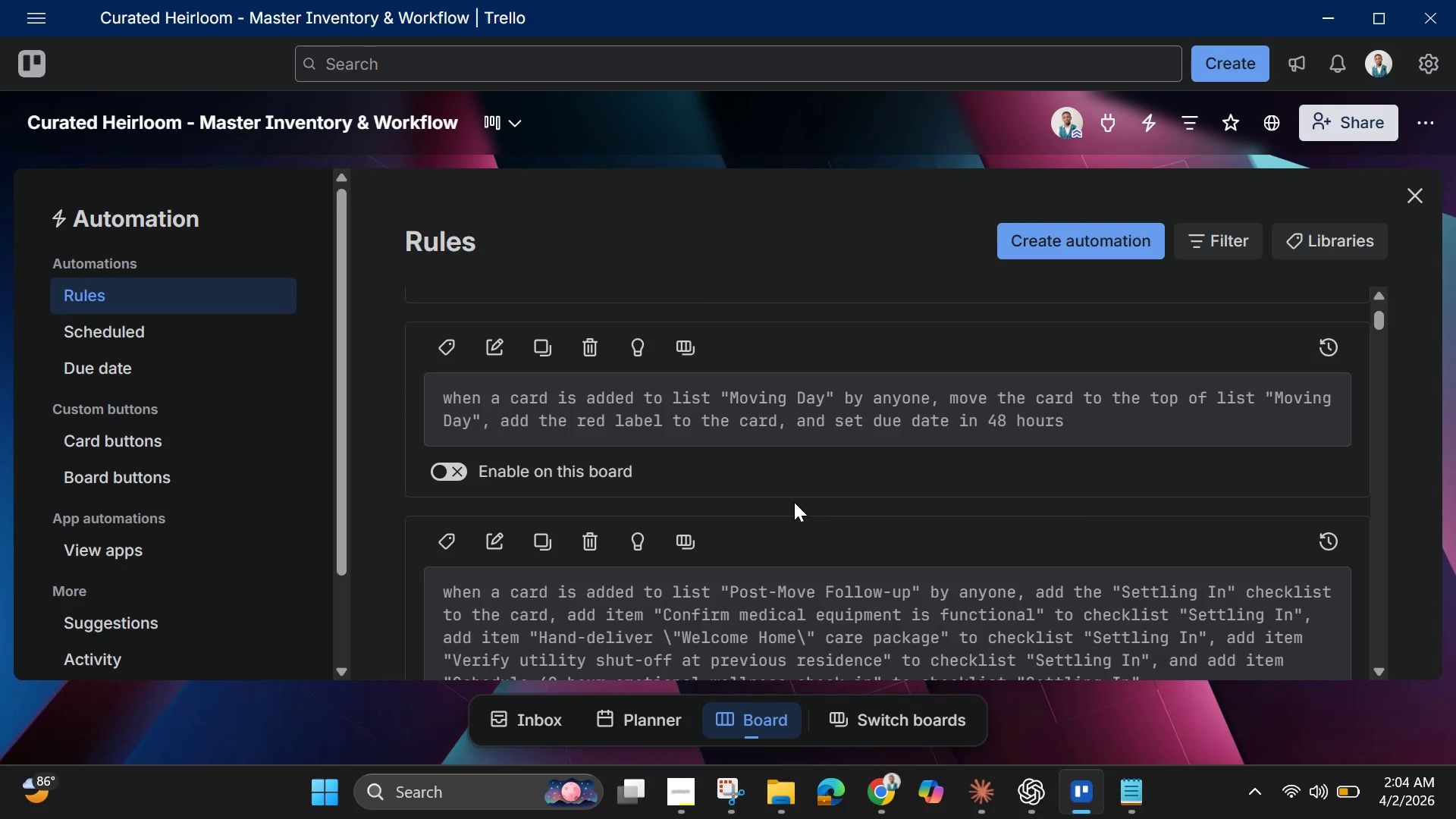 
scroll: coordinate [794, 502], scroll_direction: up, amount: 4.0
 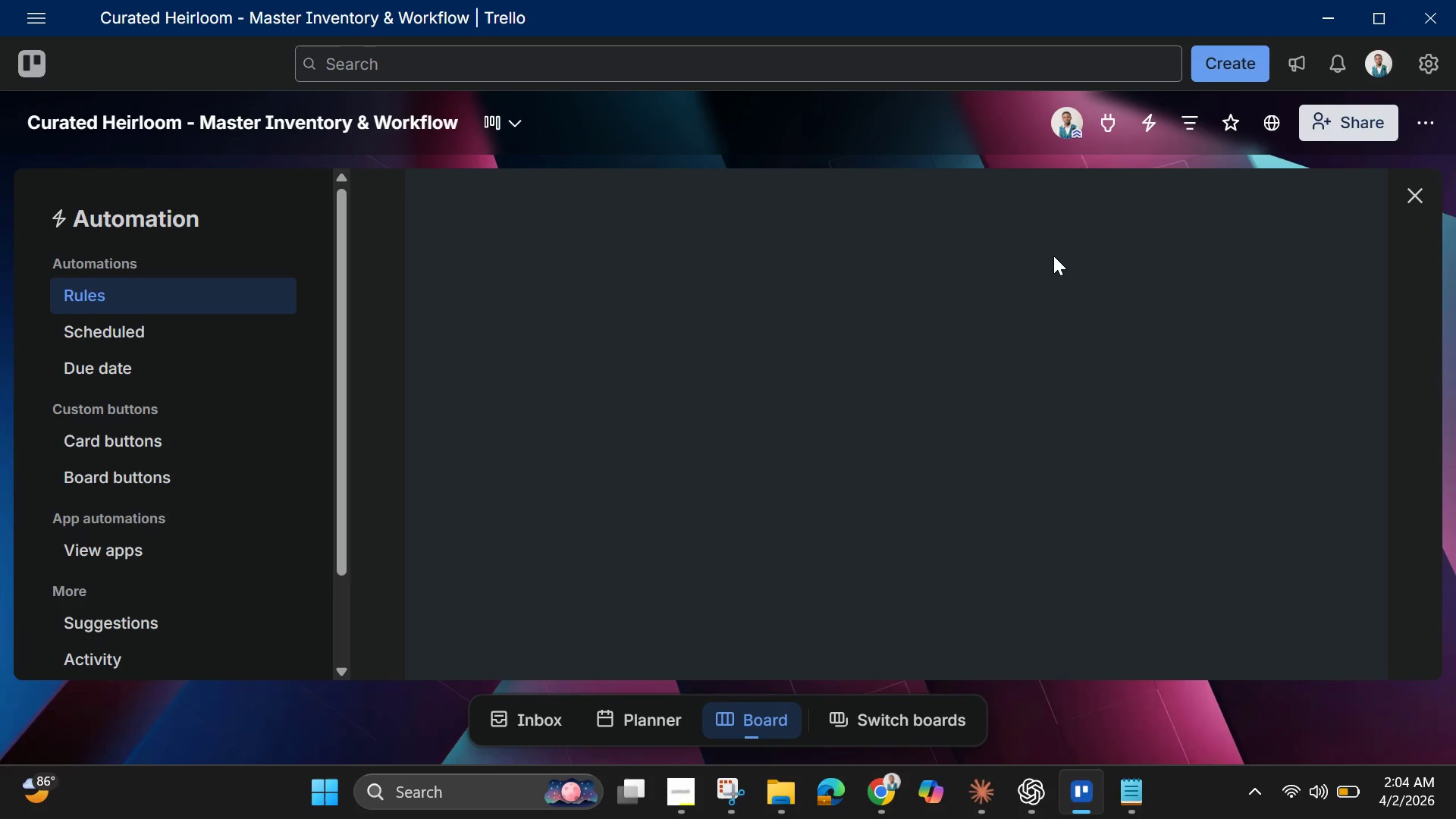 
wait(8.65)
 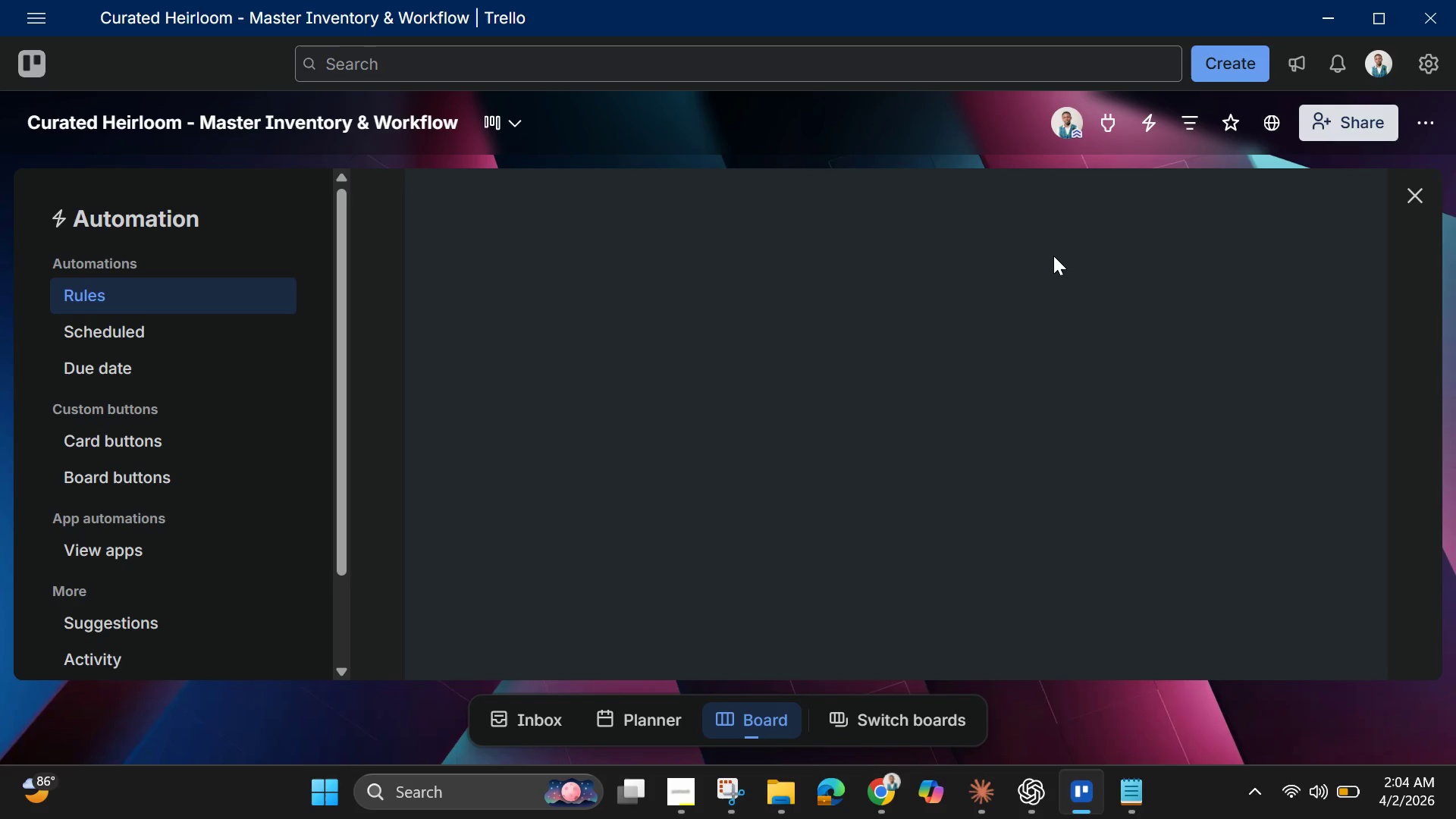 
left_click([872, 507])
 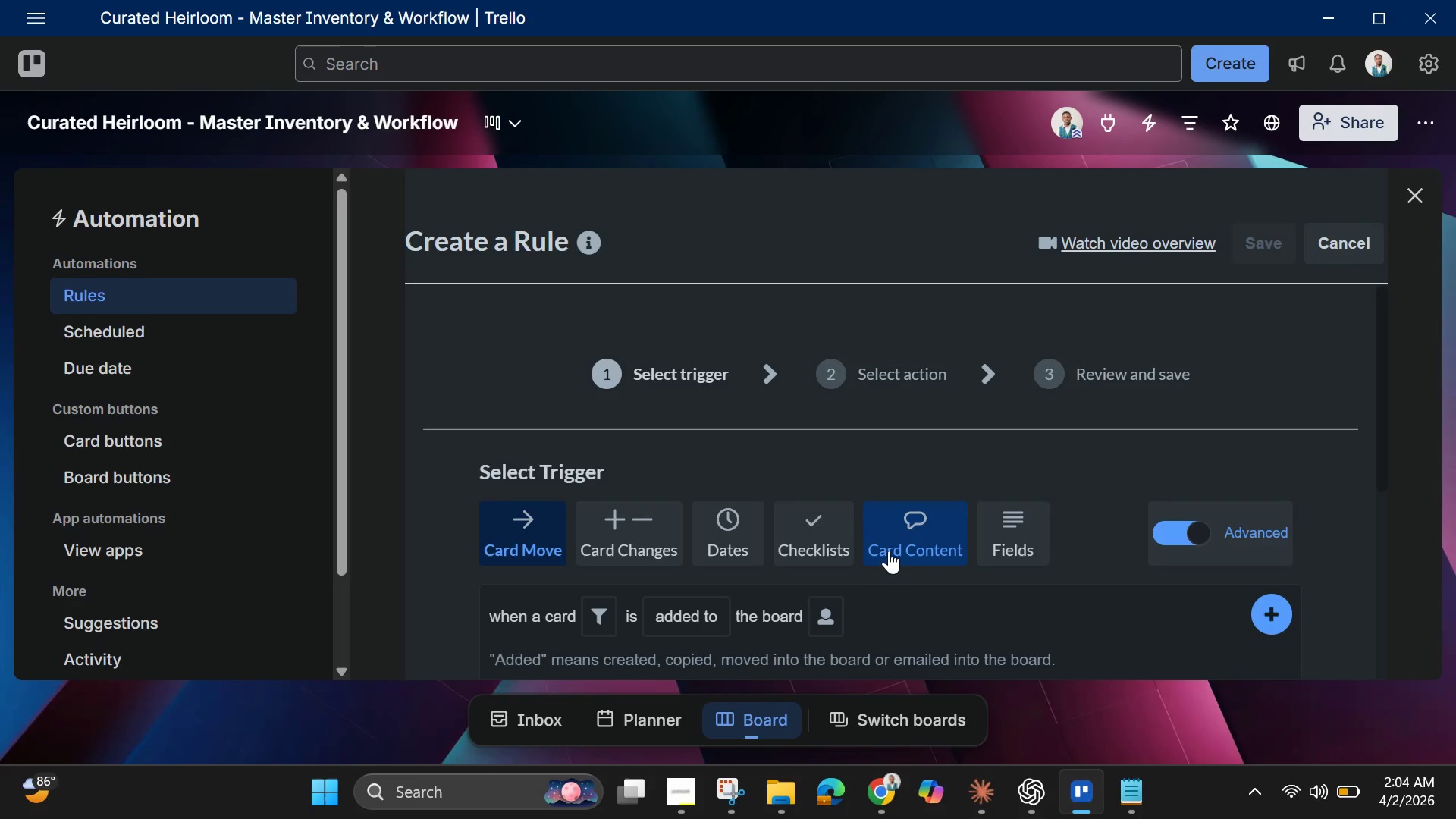 
scroll: coordinate [889, 488], scroll_direction: down, amount: 5.0
 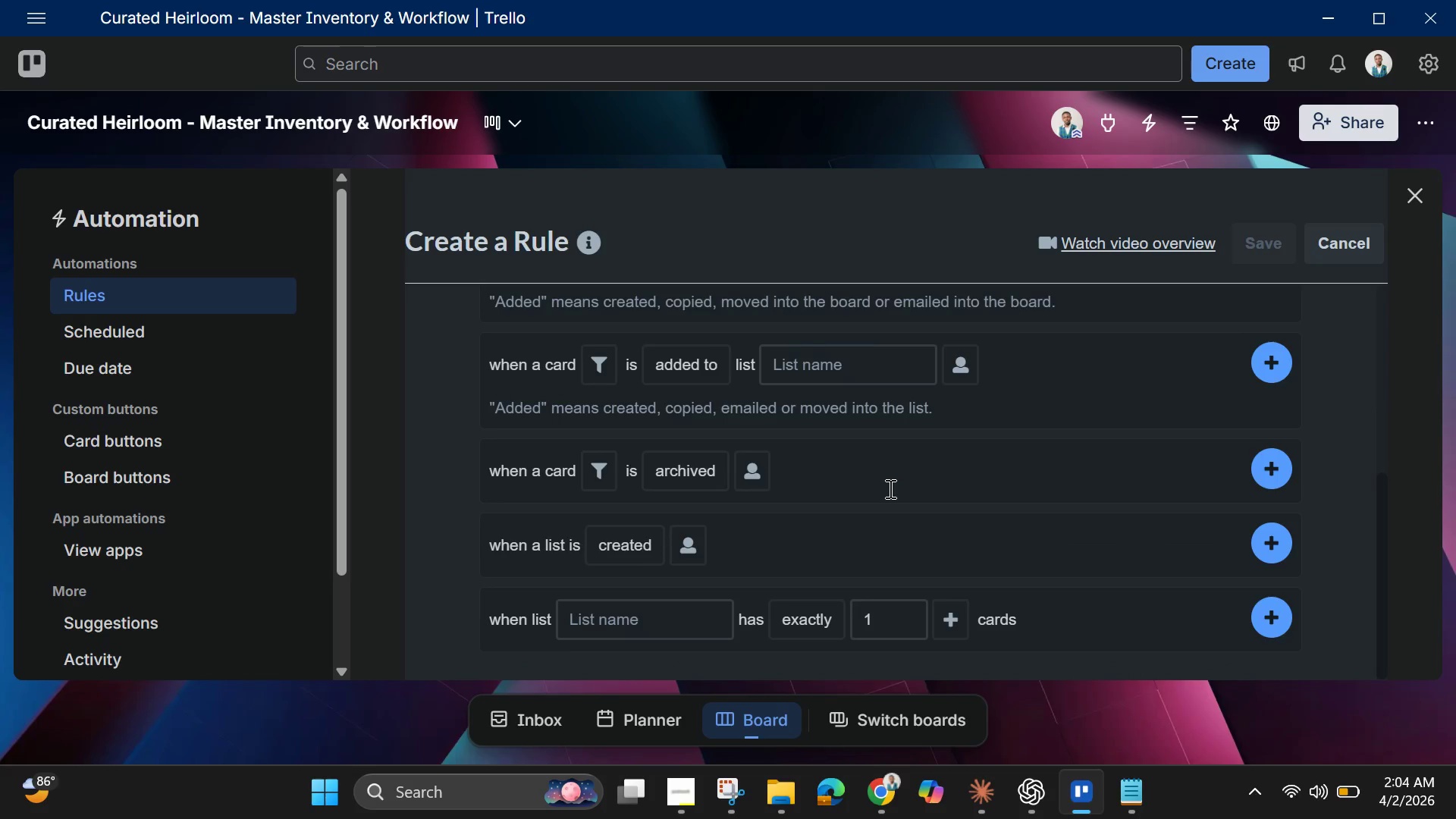 
scroll: coordinate [889, 488], scroll_direction: up, amount: 2.0
 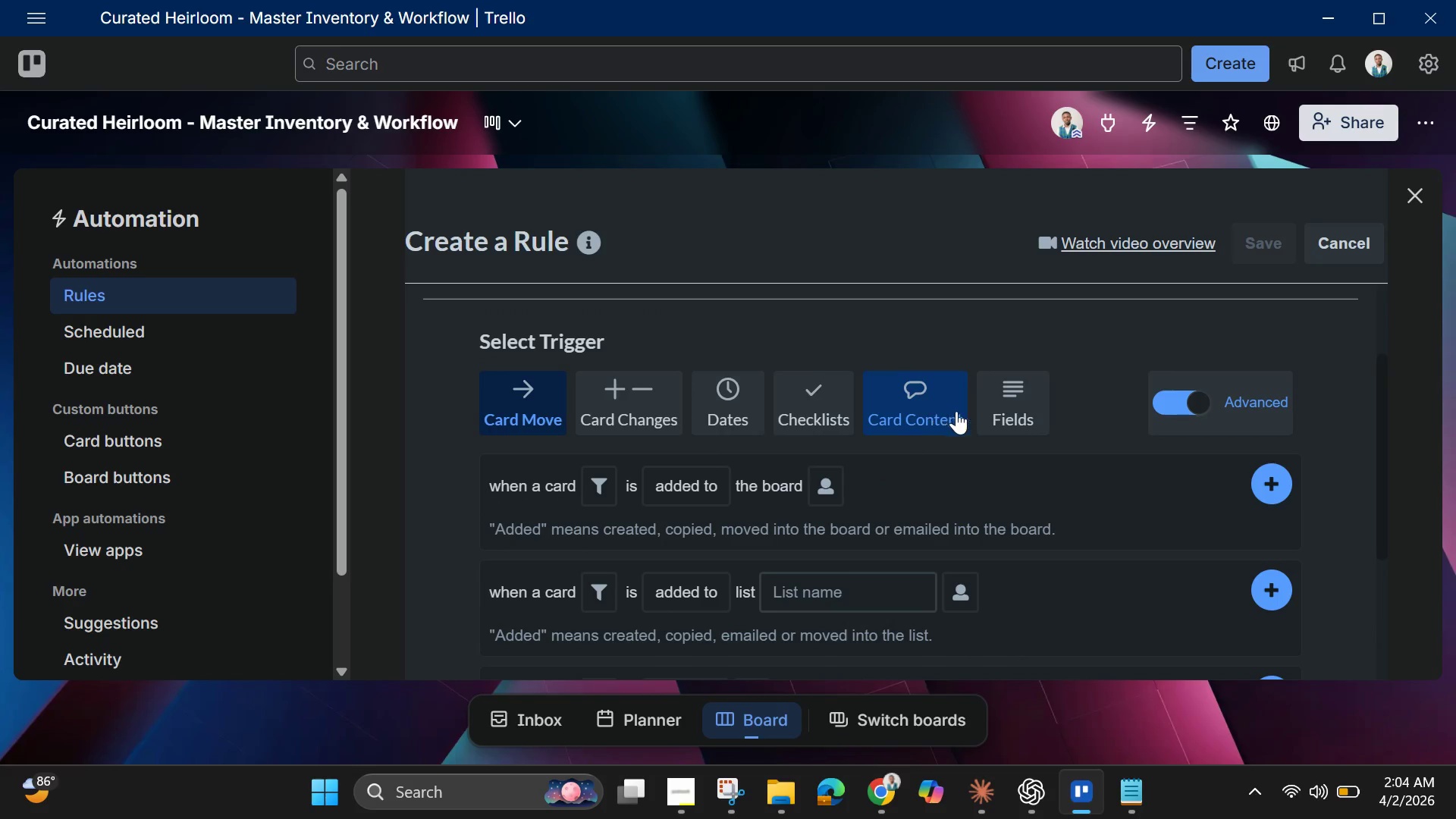 
left_click([990, 400])
 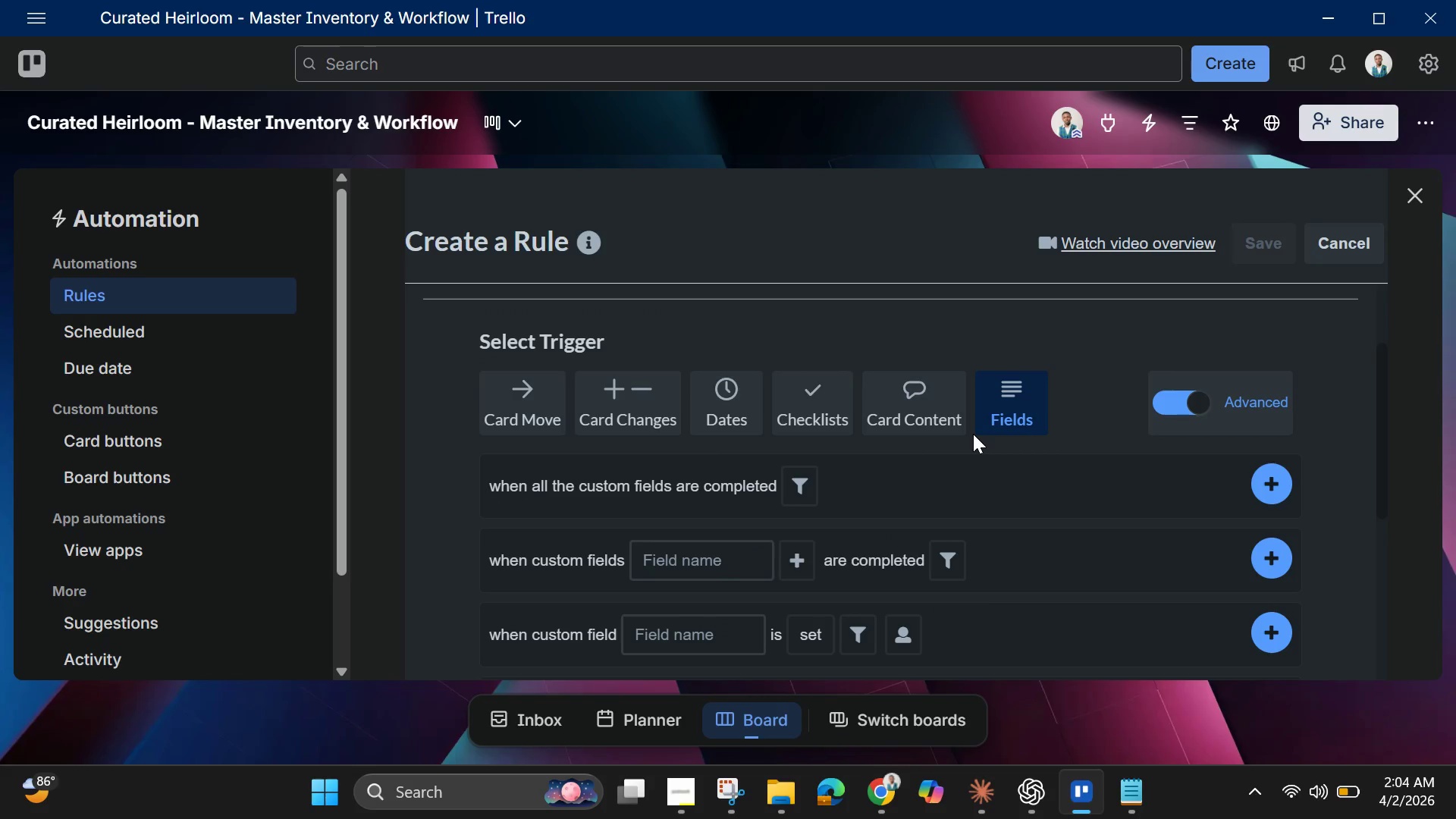 
scroll: coordinate [768, 530], scroll_direction: down, amount: 4.0
 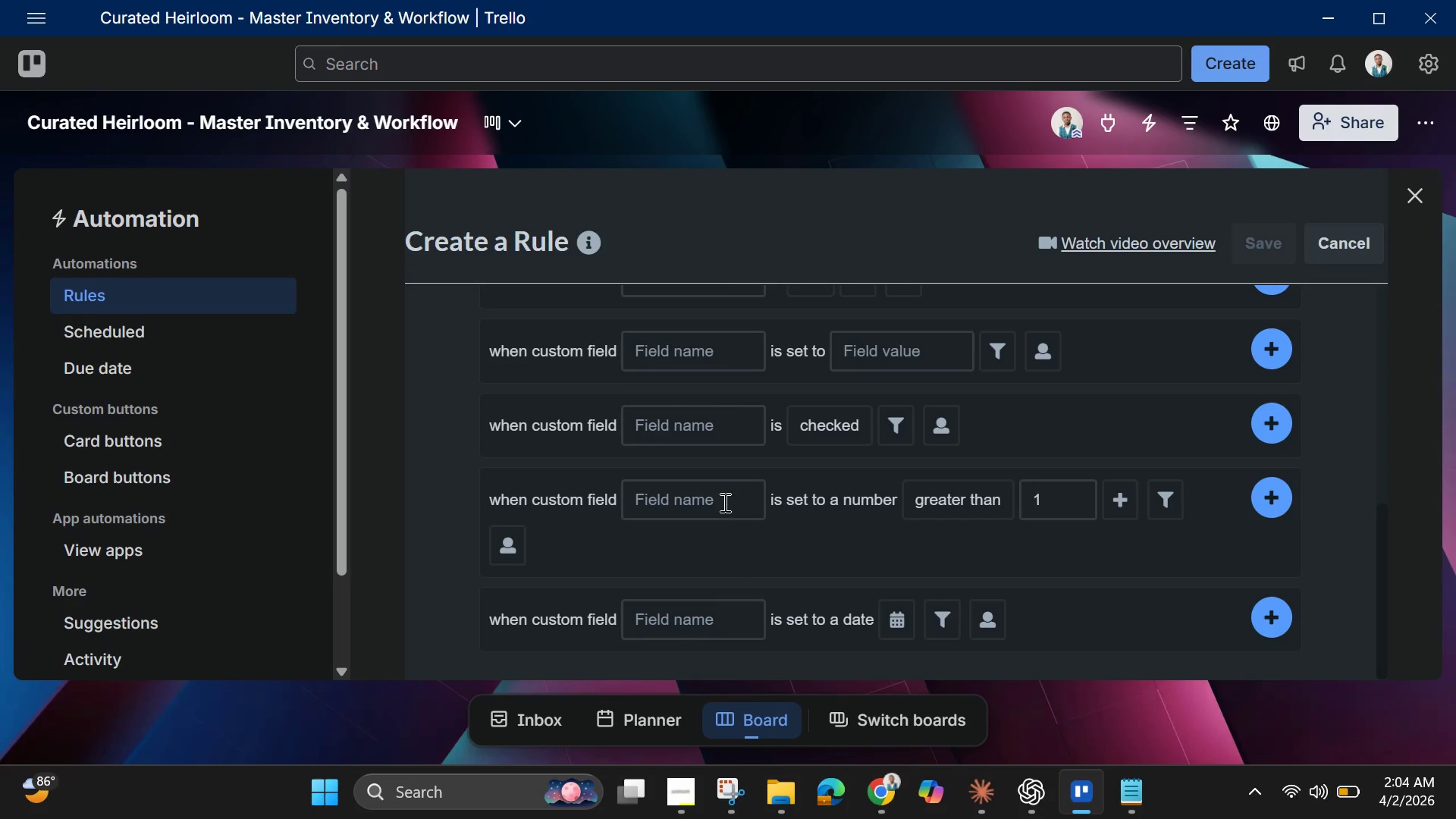 
left_click([723, 502])
 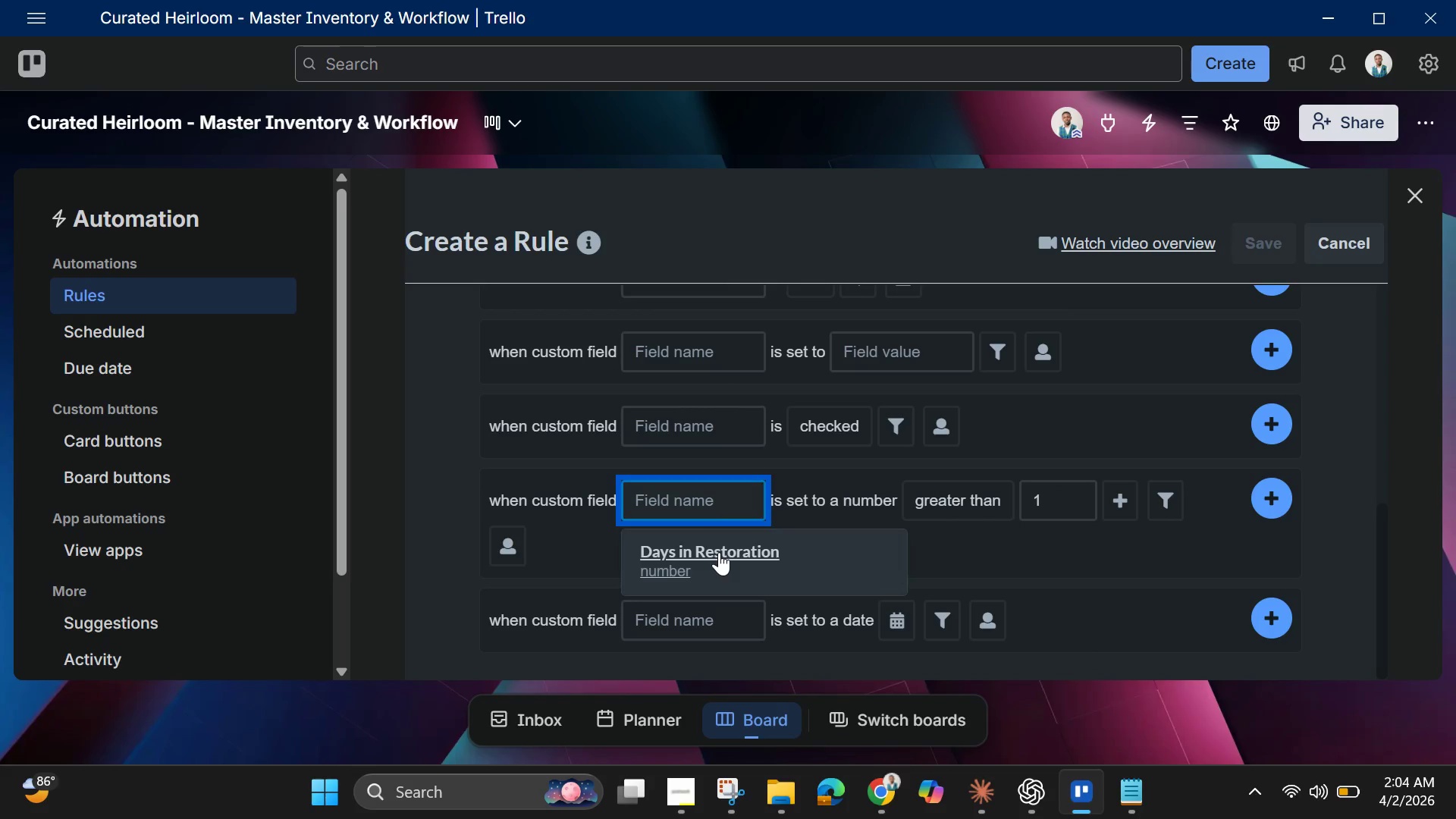 
scroll: coordinate [726, 567], scroll_direction: down, amount: 2.0
 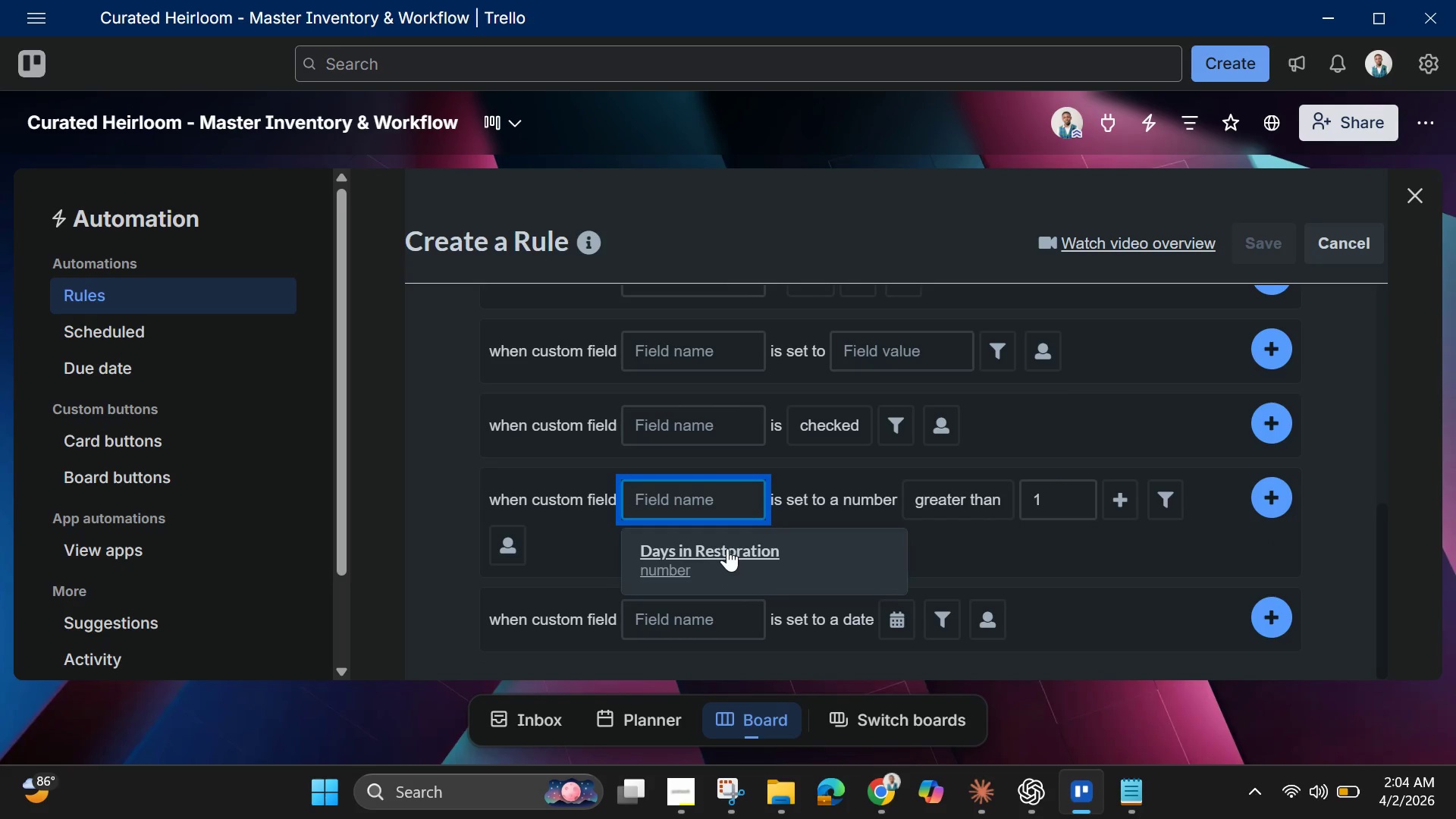 
left_click([727, 548])
 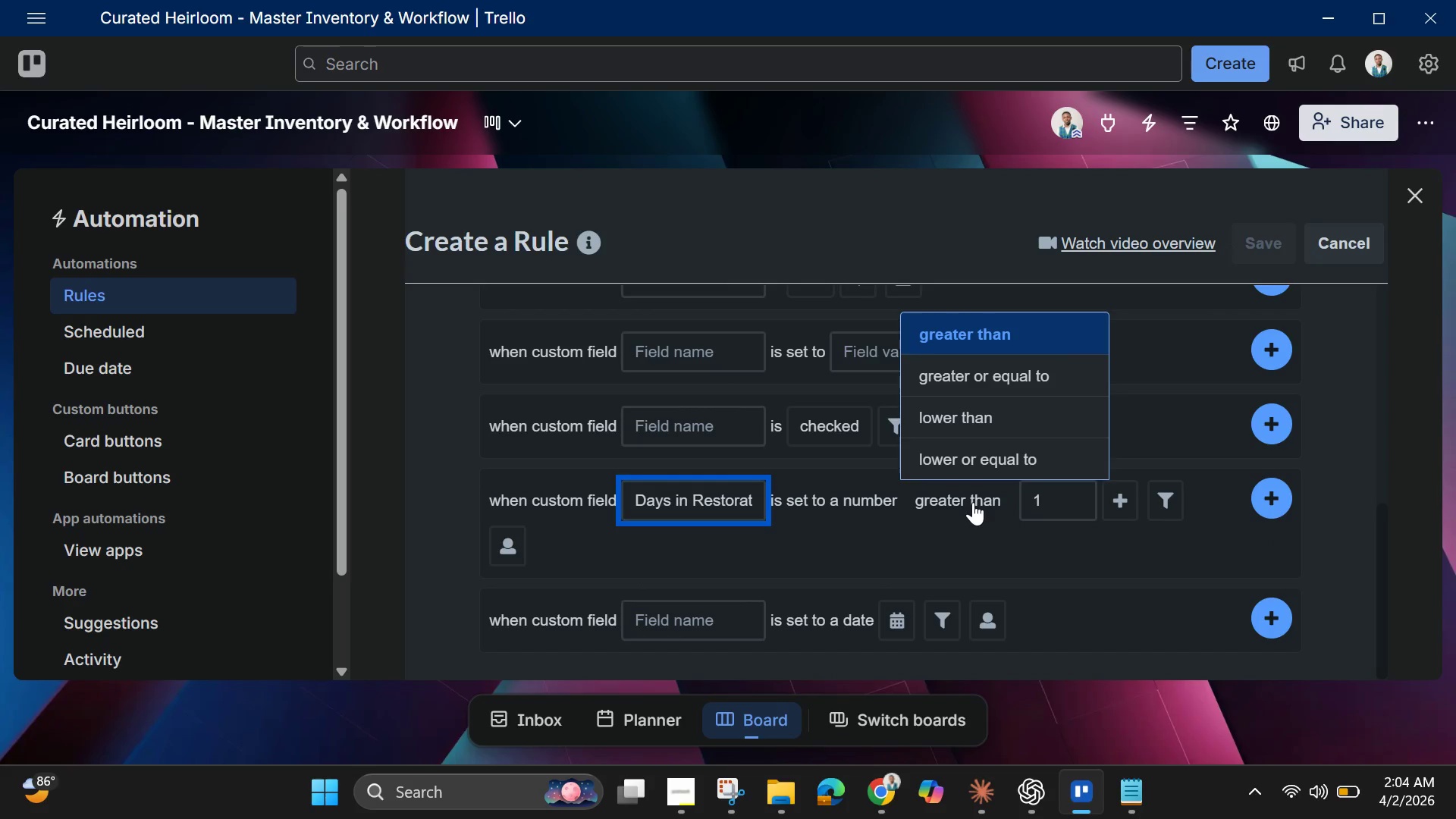 
left_click([993, 375])
 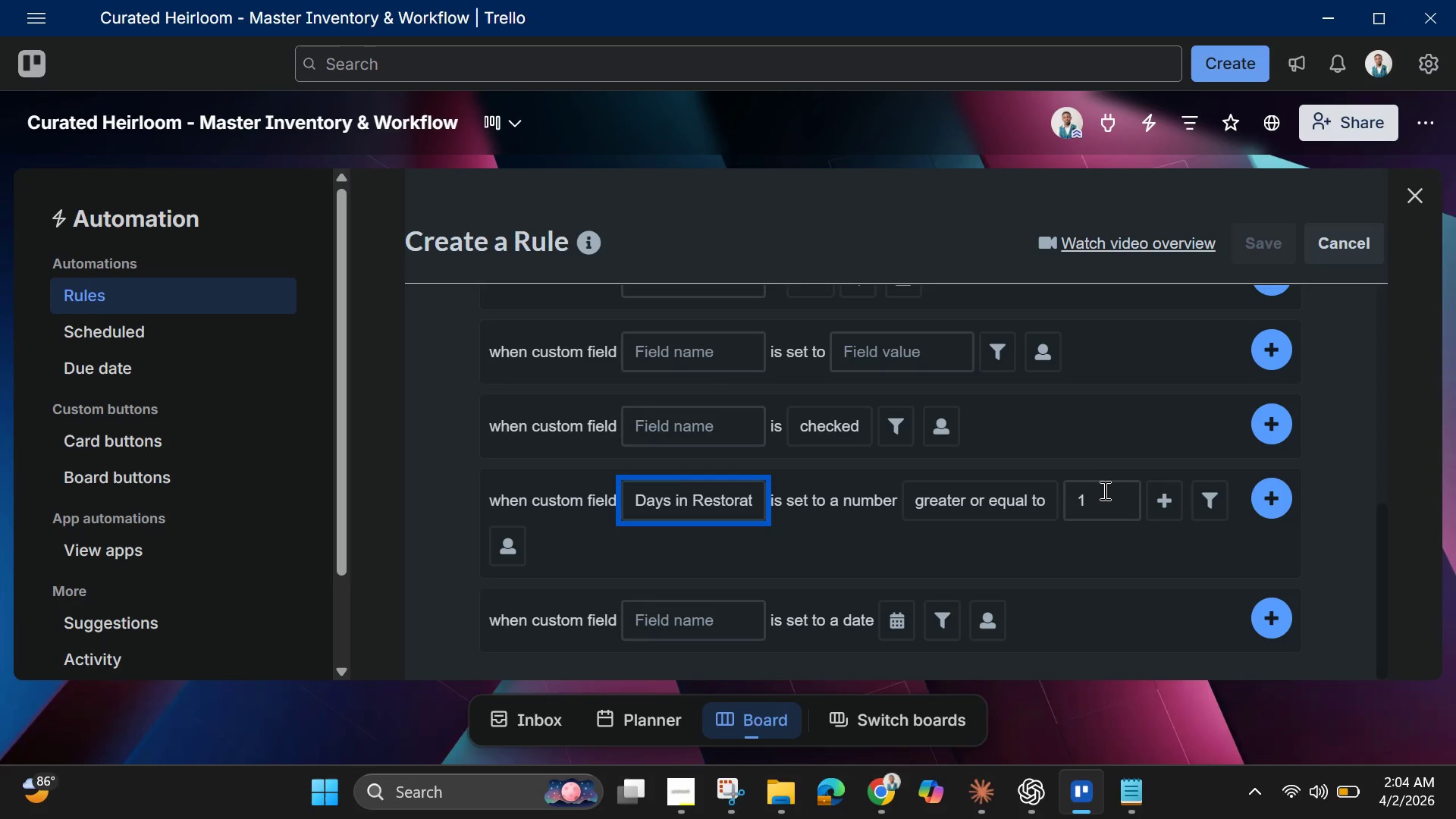 
left_click([1102, 493])
 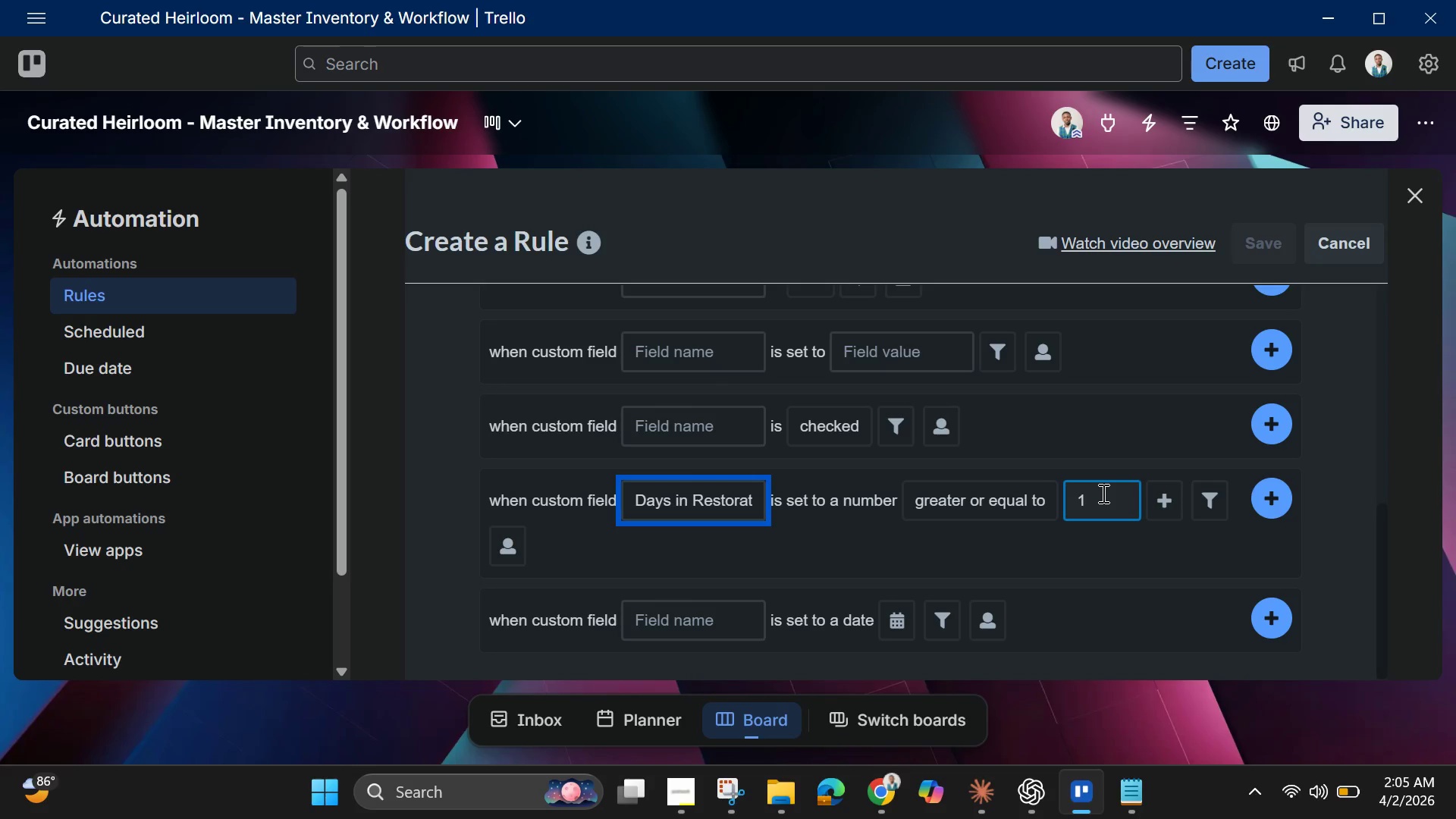 
wait(15.2)
 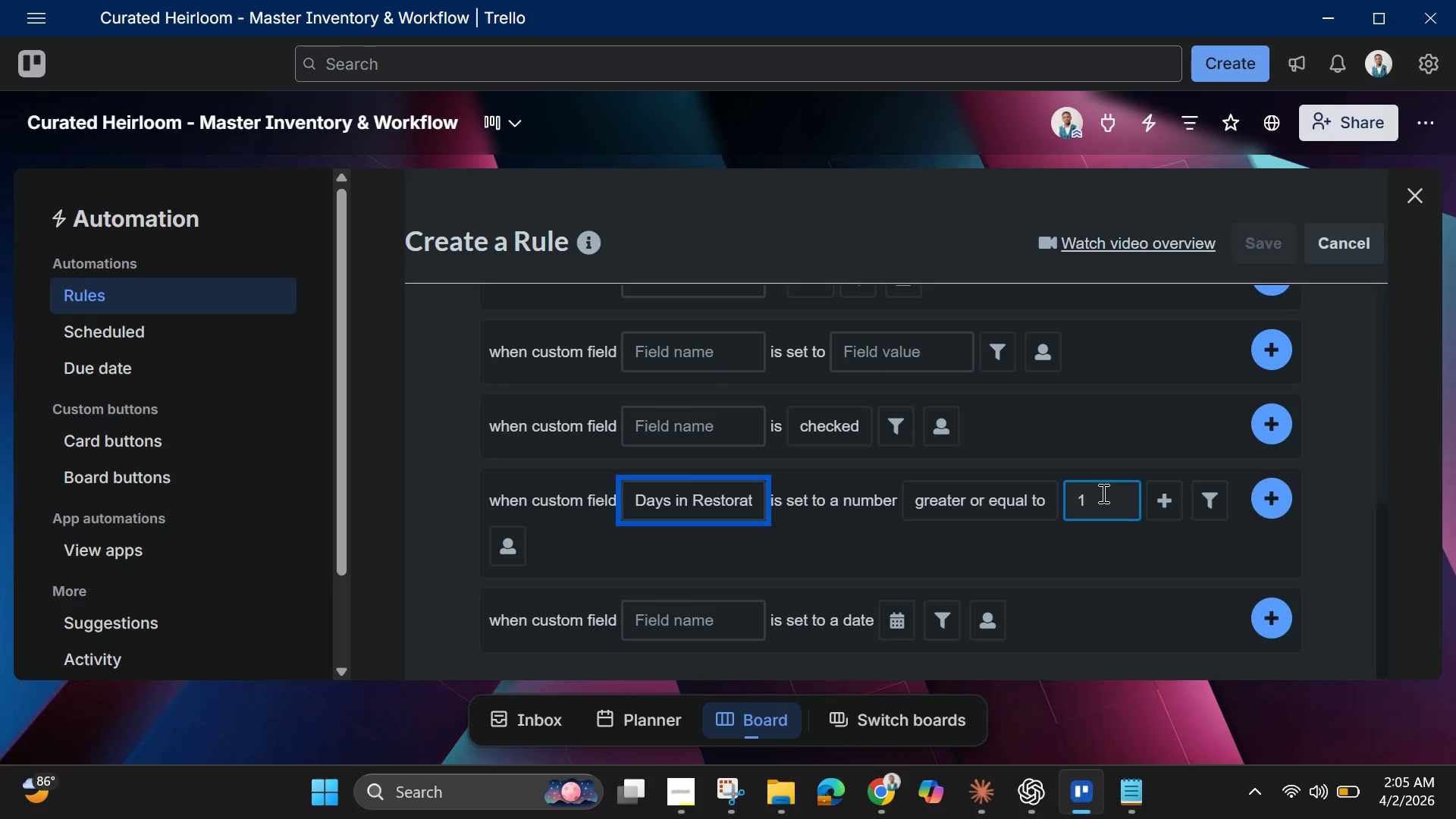 
key(4)
 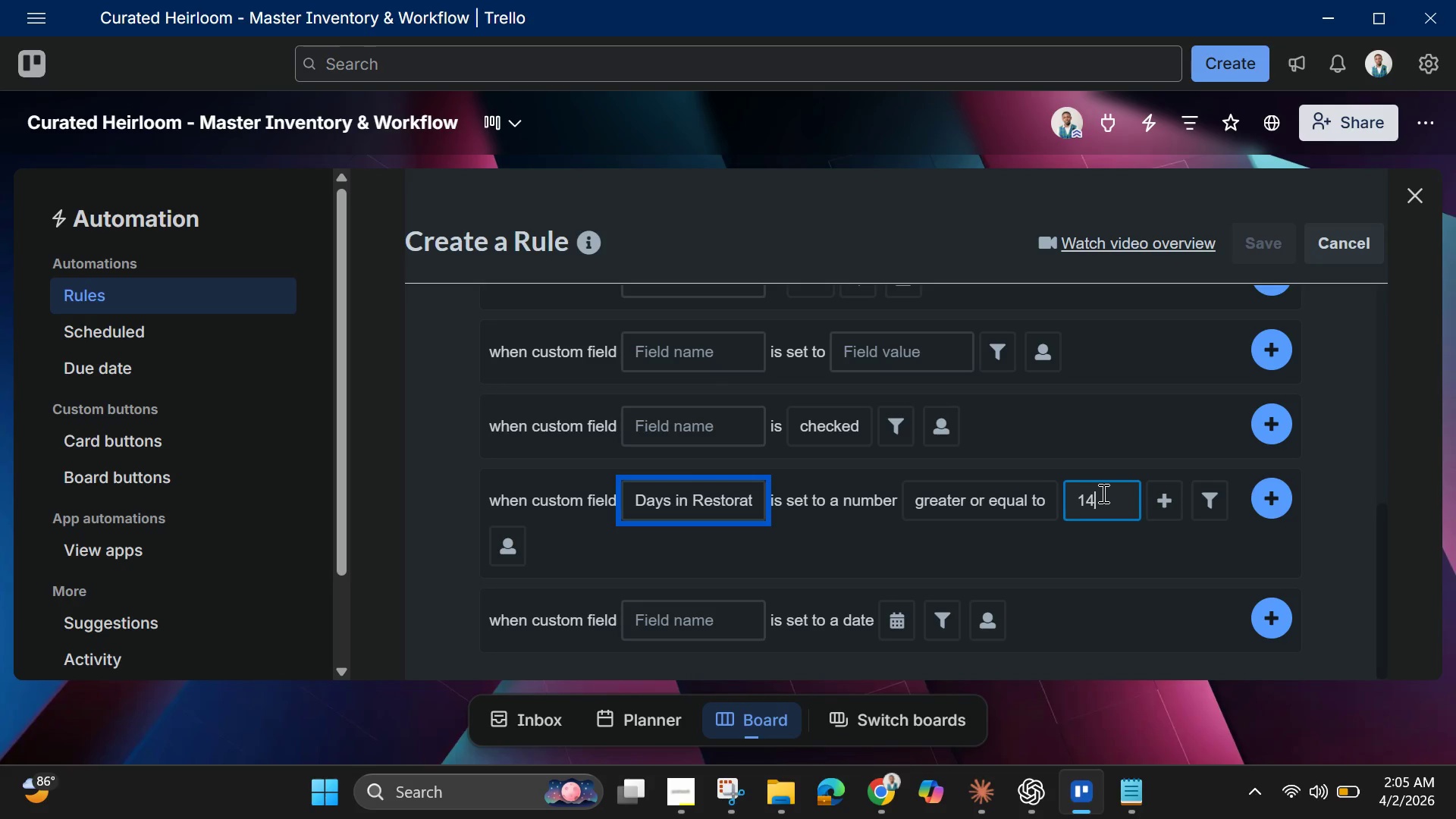 
wait(8.59)
 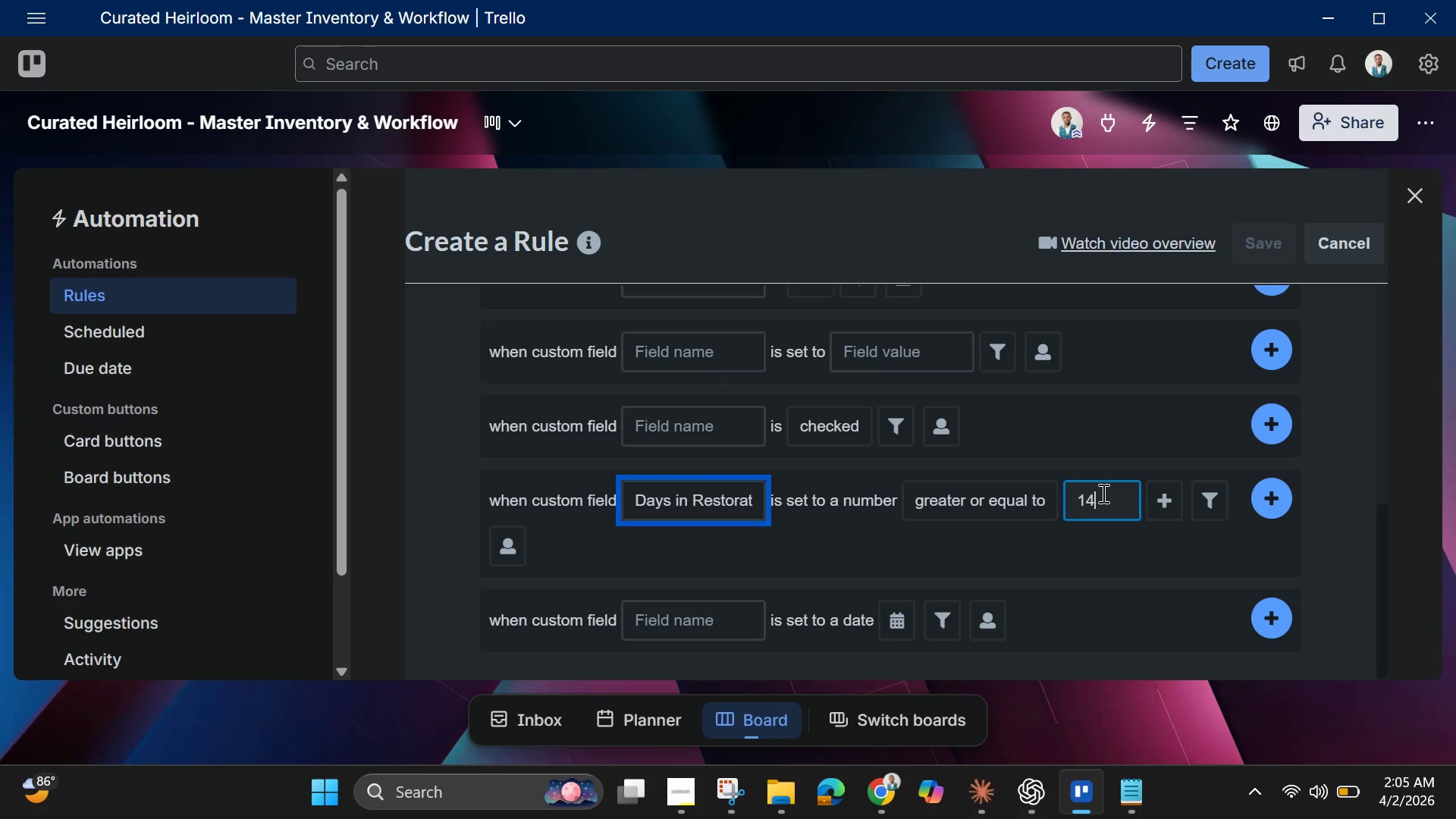 
left_click([1171, 499])
 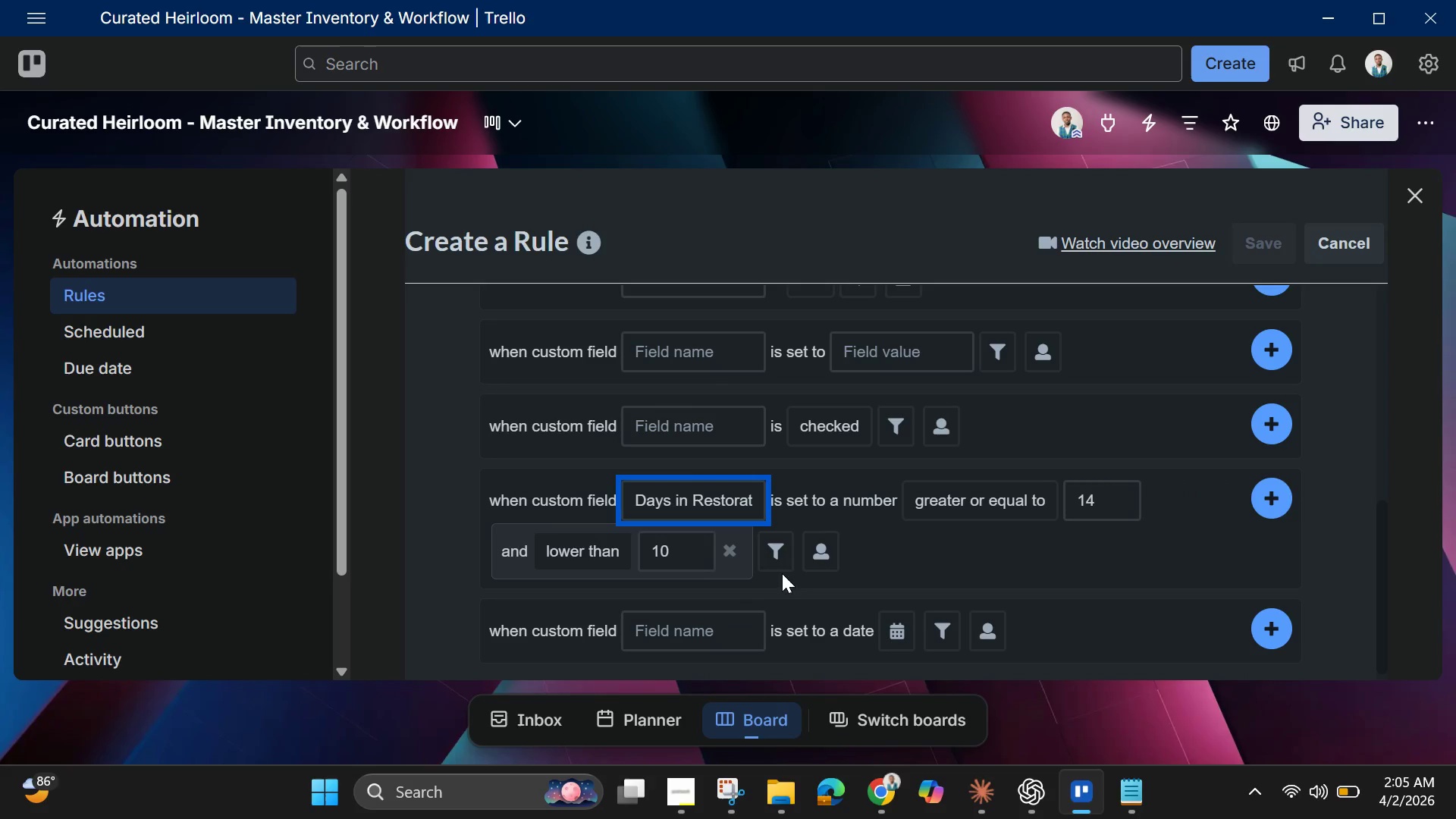 
left_click([739, 559])
 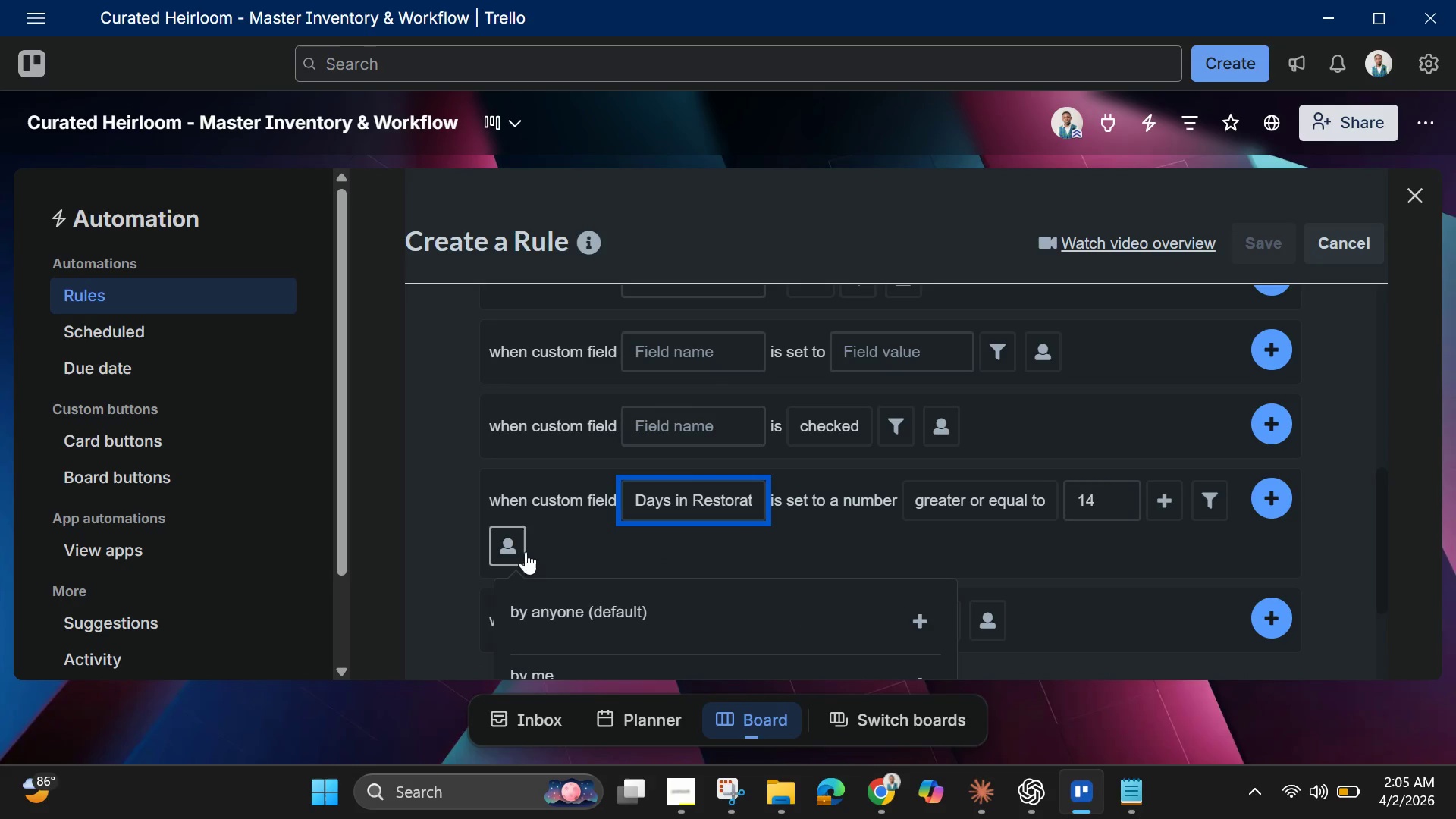 
left_click([613, 615])
 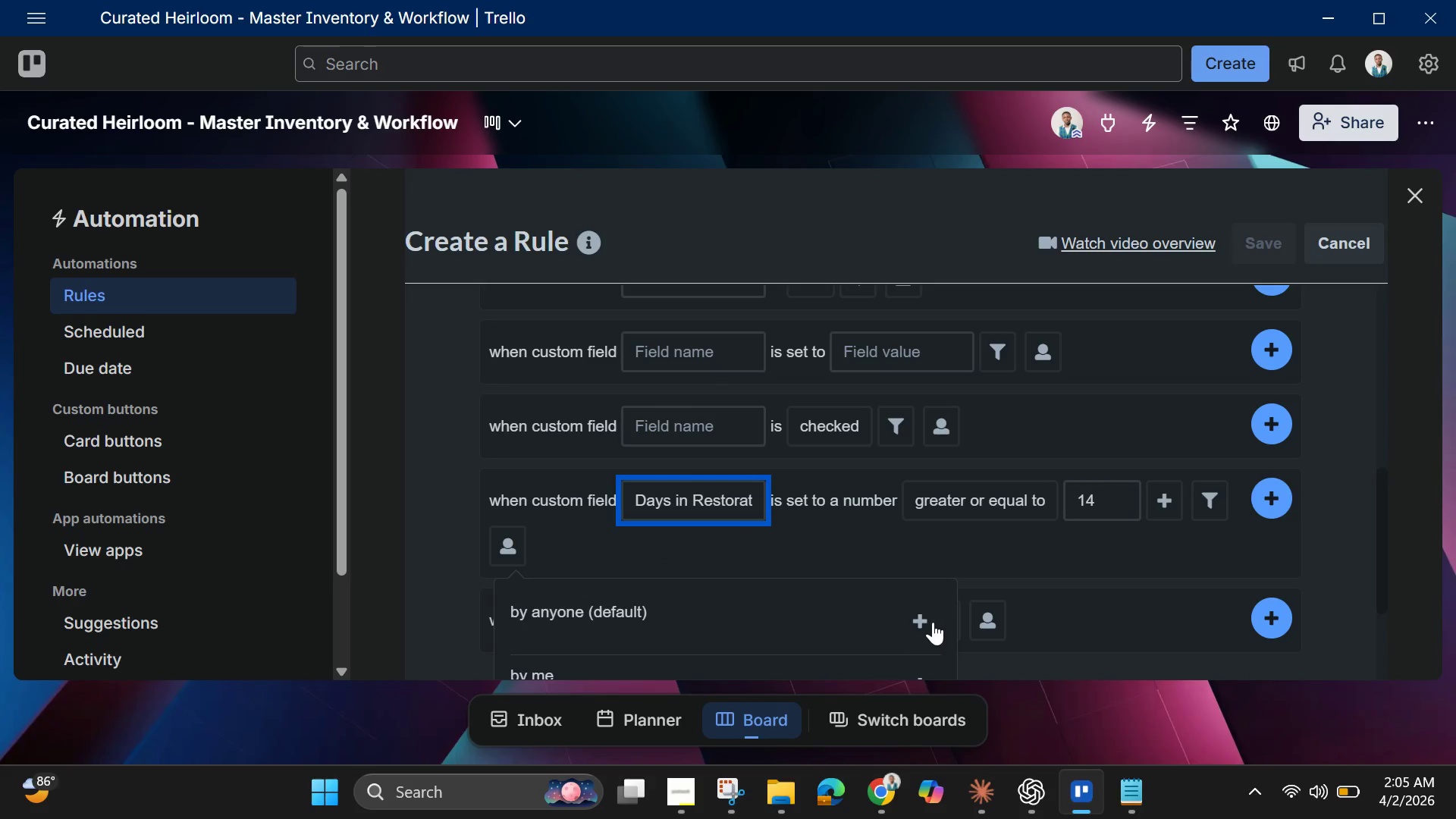 
left_click([933, 622])
 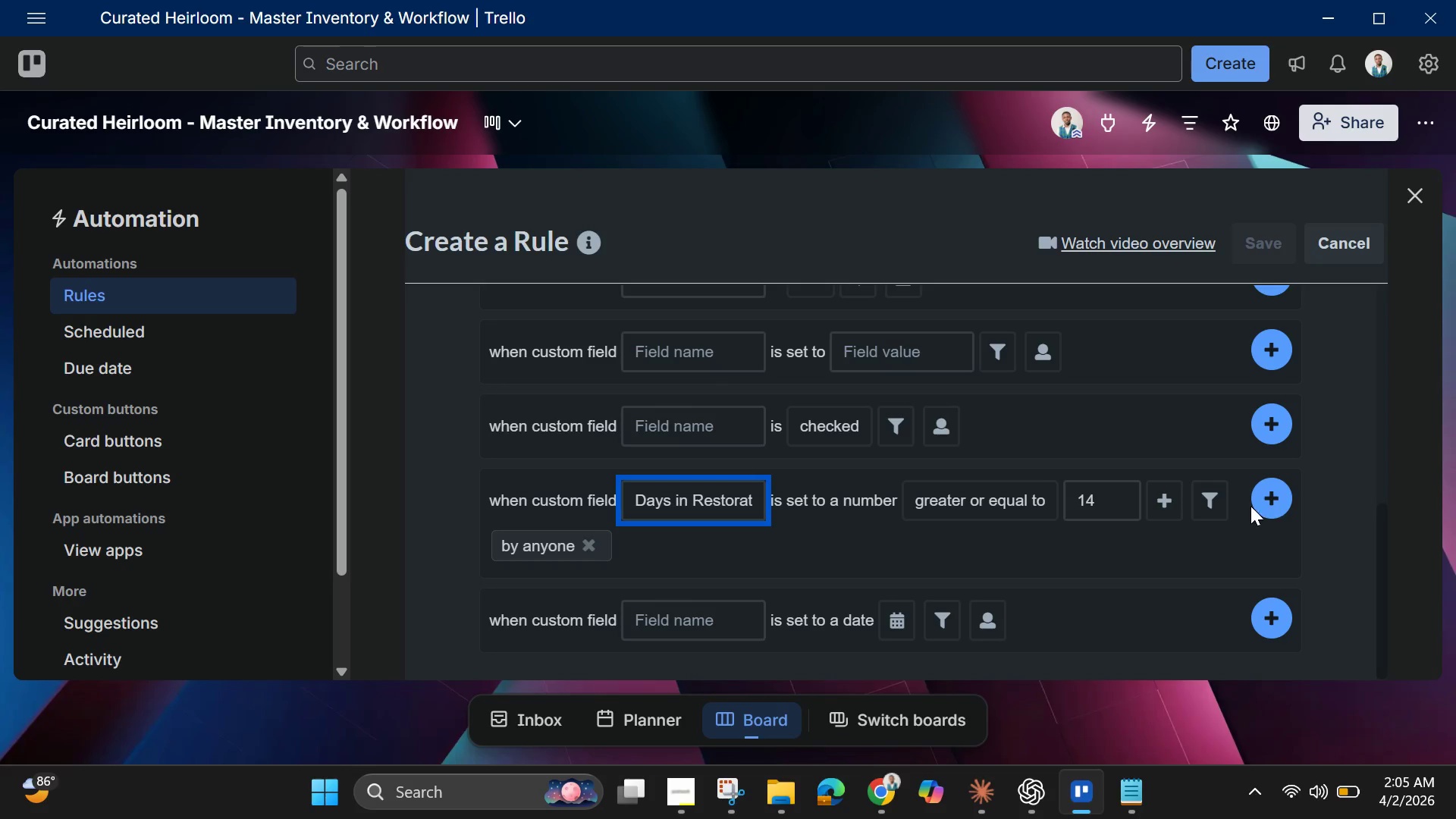 
left_click([1267, 495])
 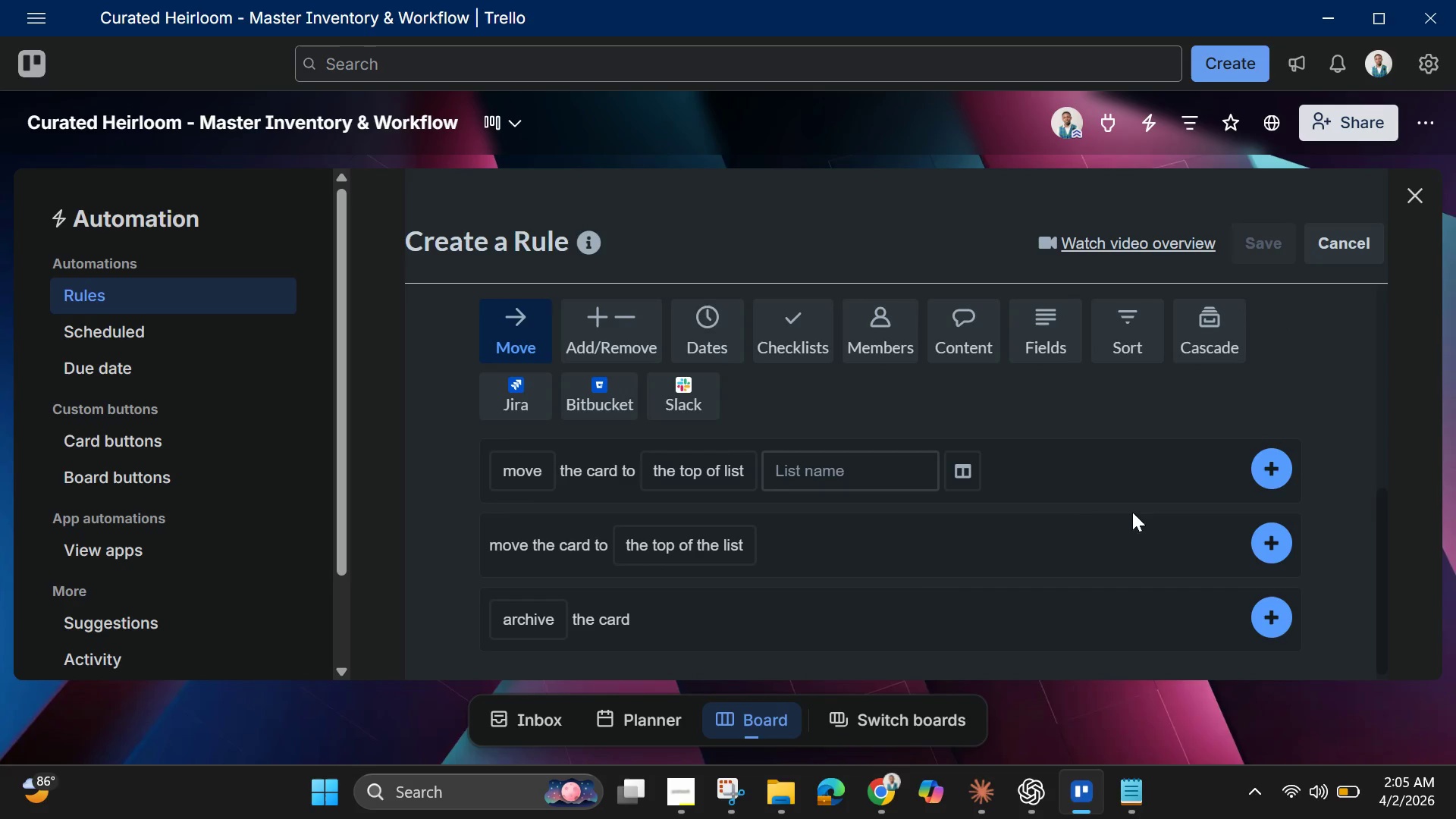 
scroll: coordinate [940, 519], scroll_direction: down, amount: 2.0
 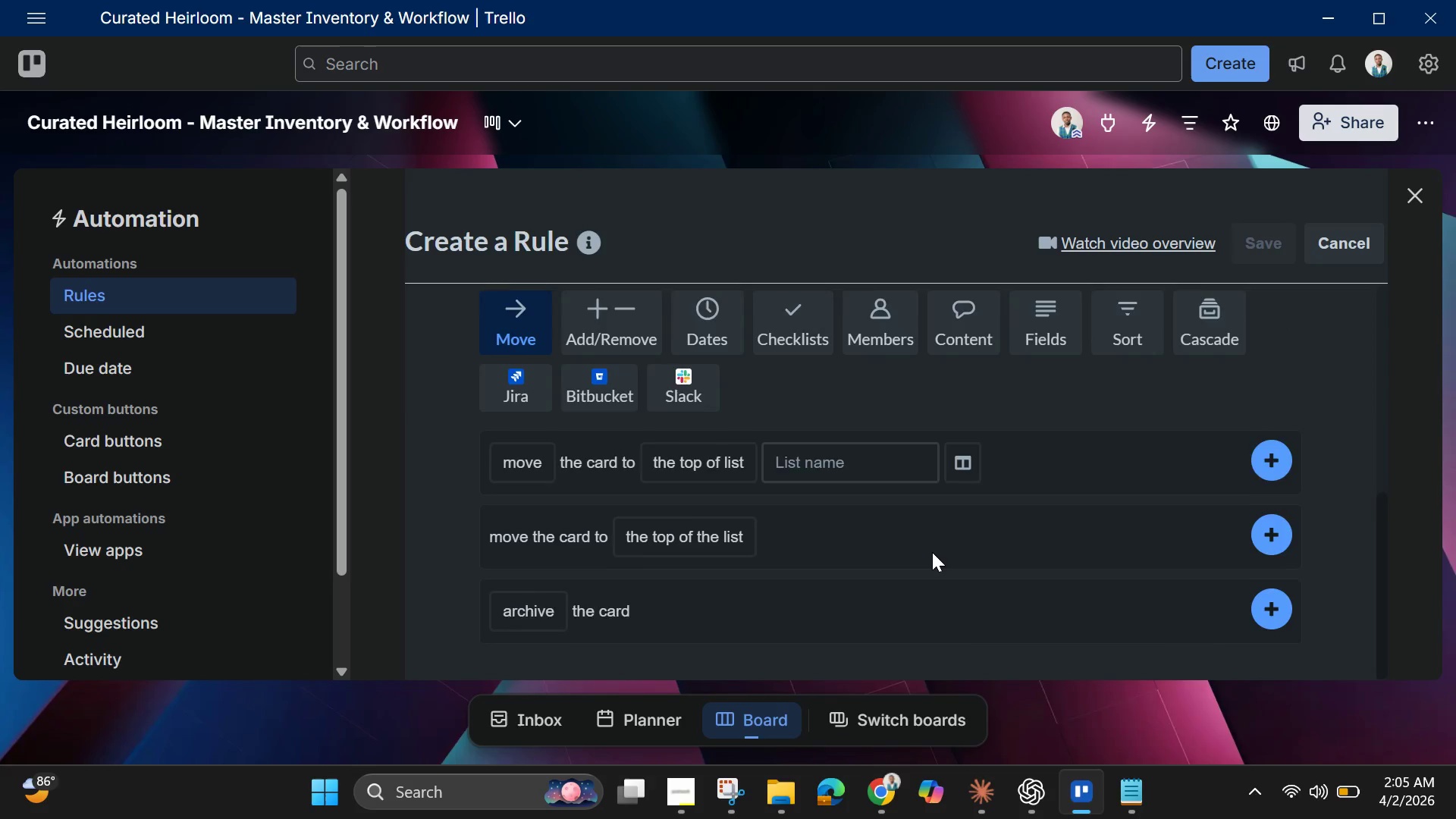 
scroll: coordinate [932, 552], scroll_direction: up, amount: 3.0
 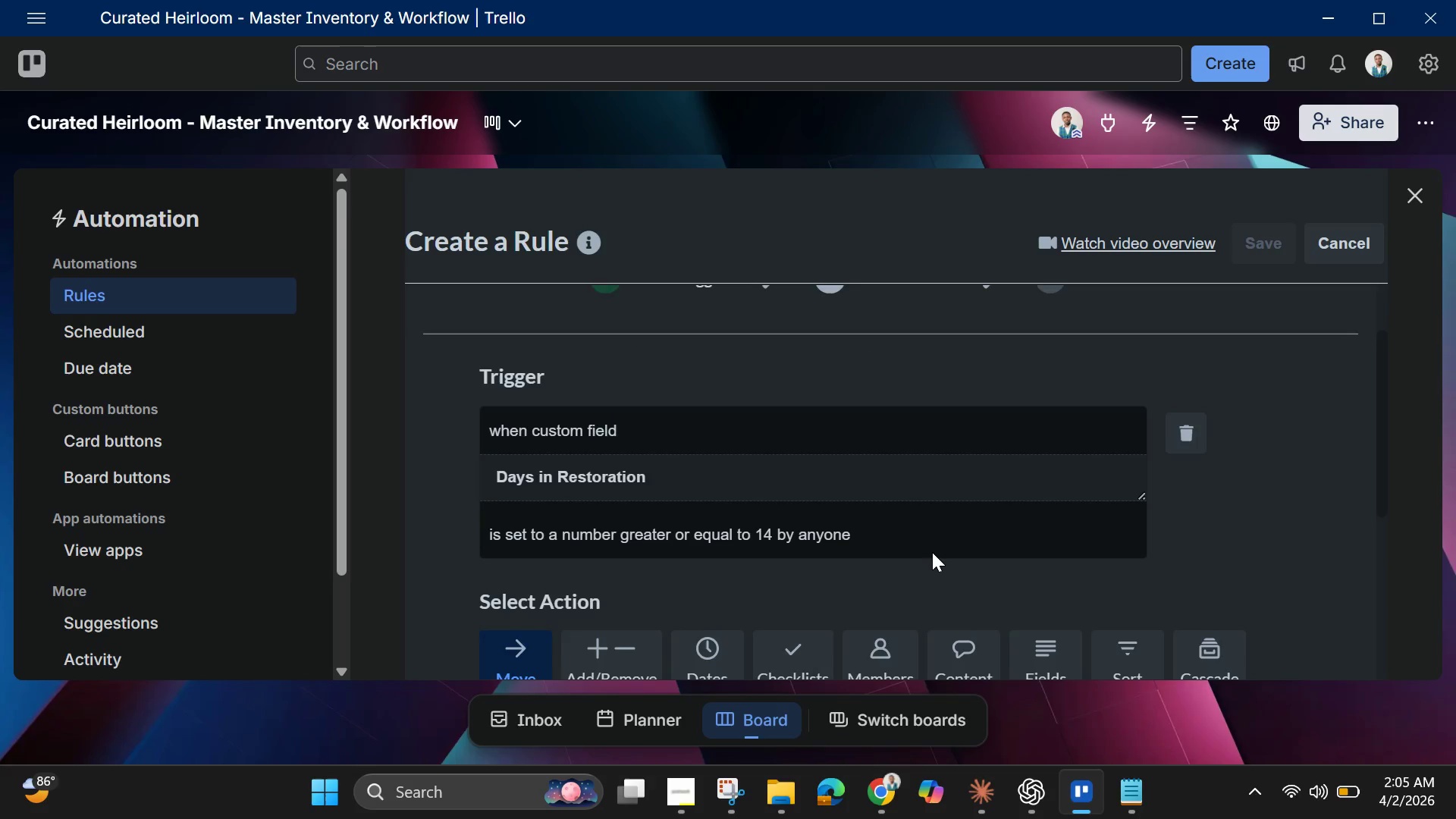 
scroll: coordinate [932, 552], scroll_direction: down, amount: 2.0
 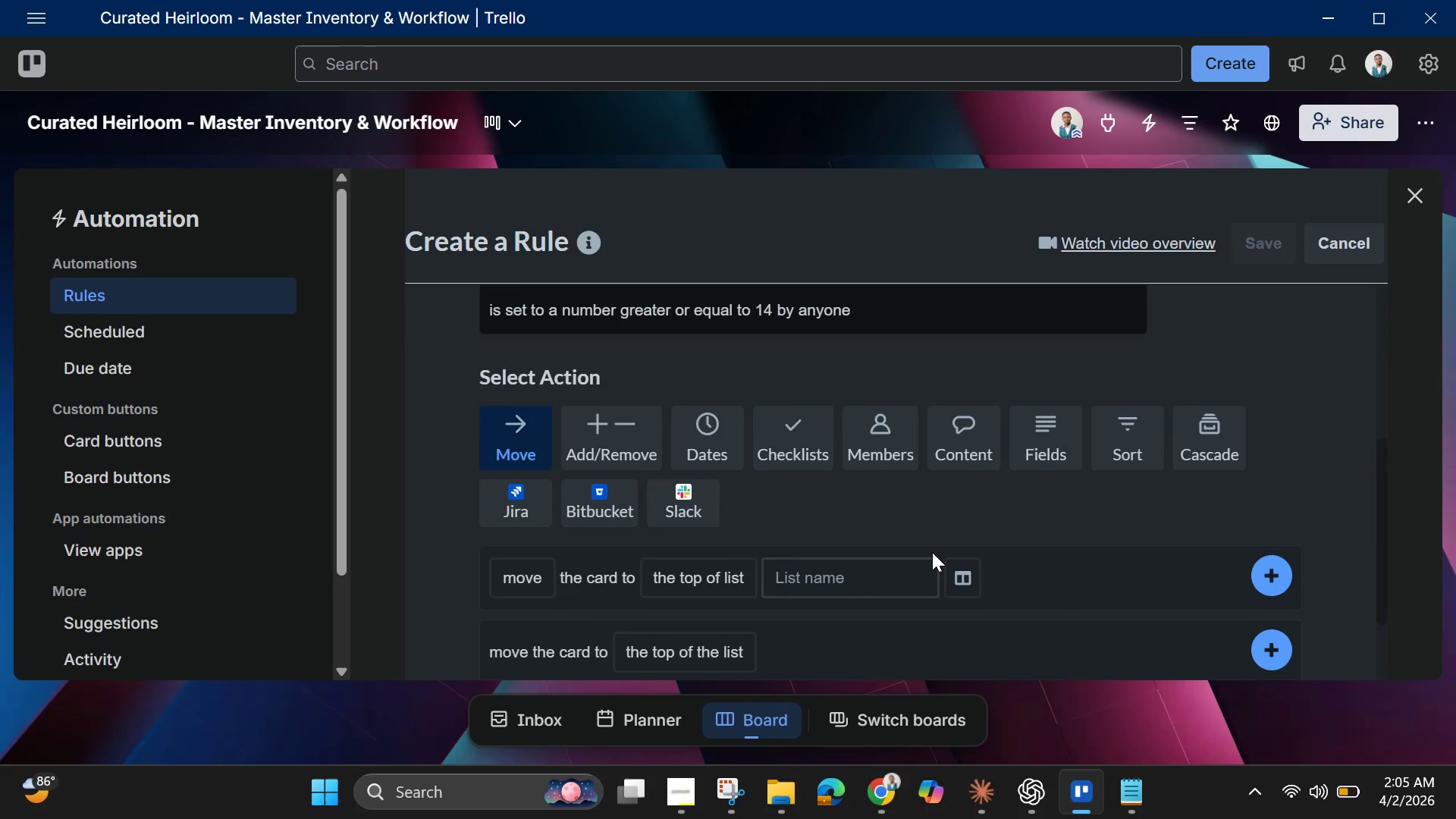 
scroll: coordinate [932, 552], scroll_direction: up, amount: 2.0
 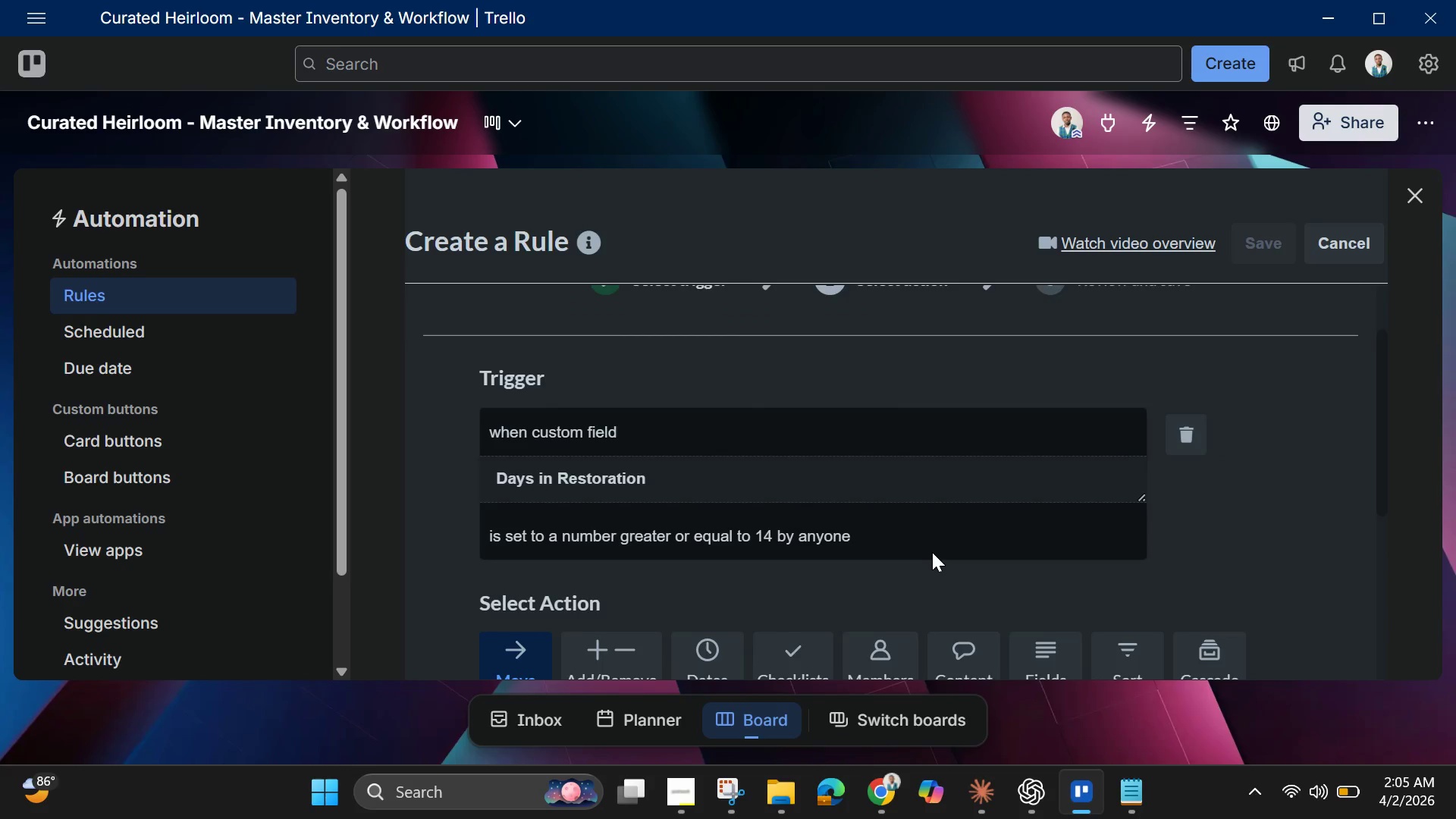 
scroll: coordinate [932, 552], scroll_direction: down, amount: 2.0
 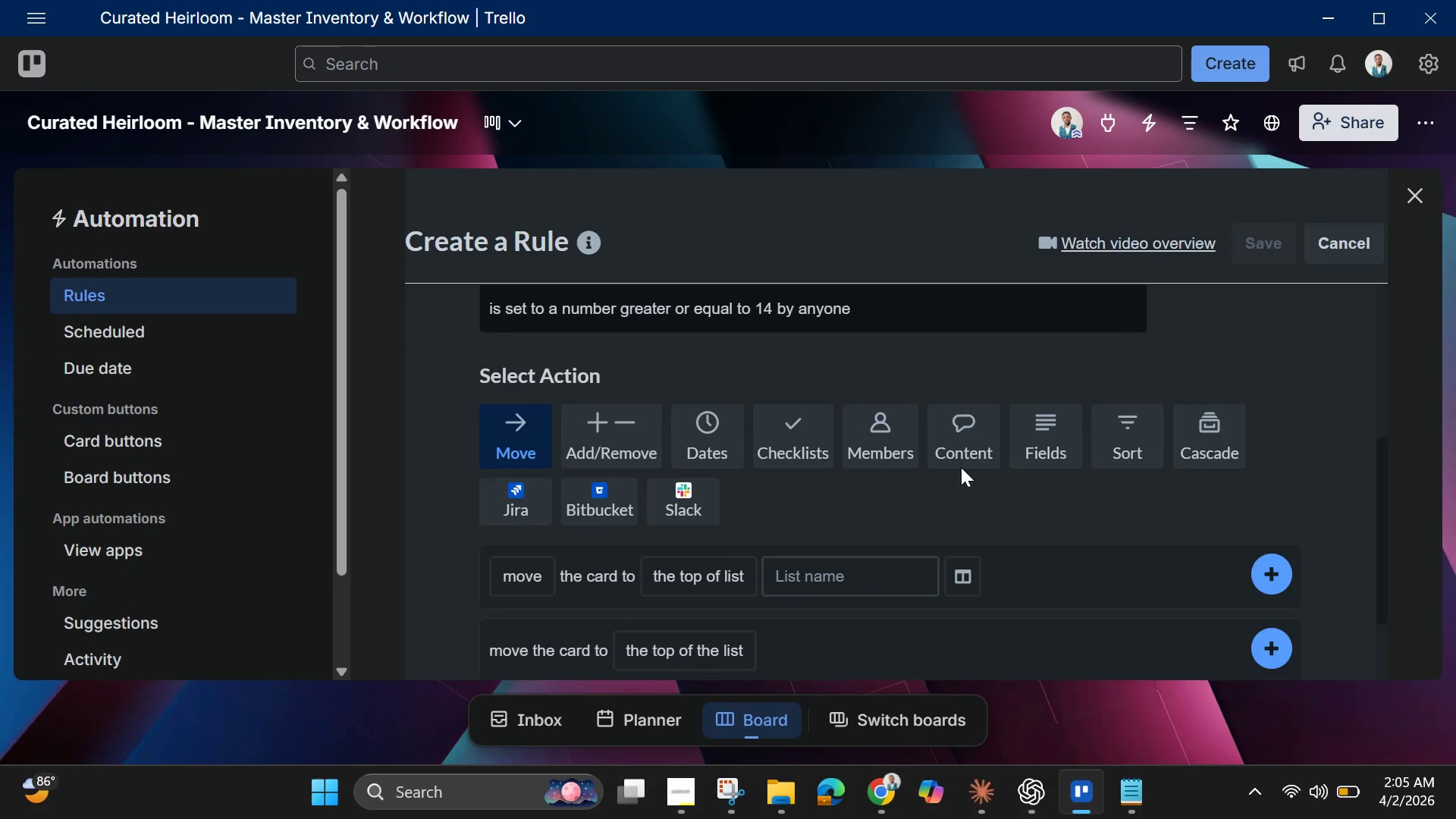 
left_click([962, 459])
 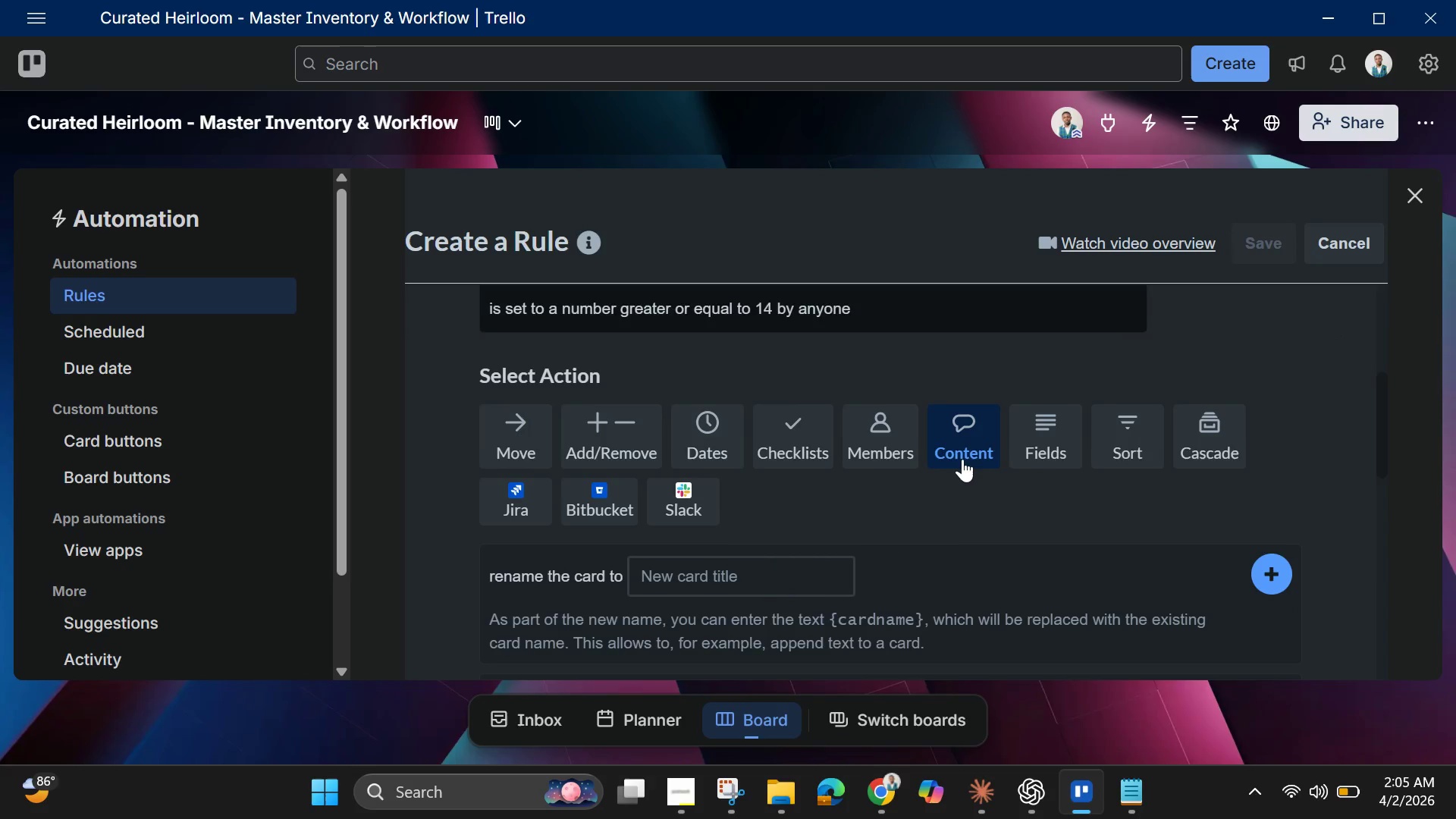 
scroll: coordinate [954, 473], scroll_direction: down, amount: 4.0
 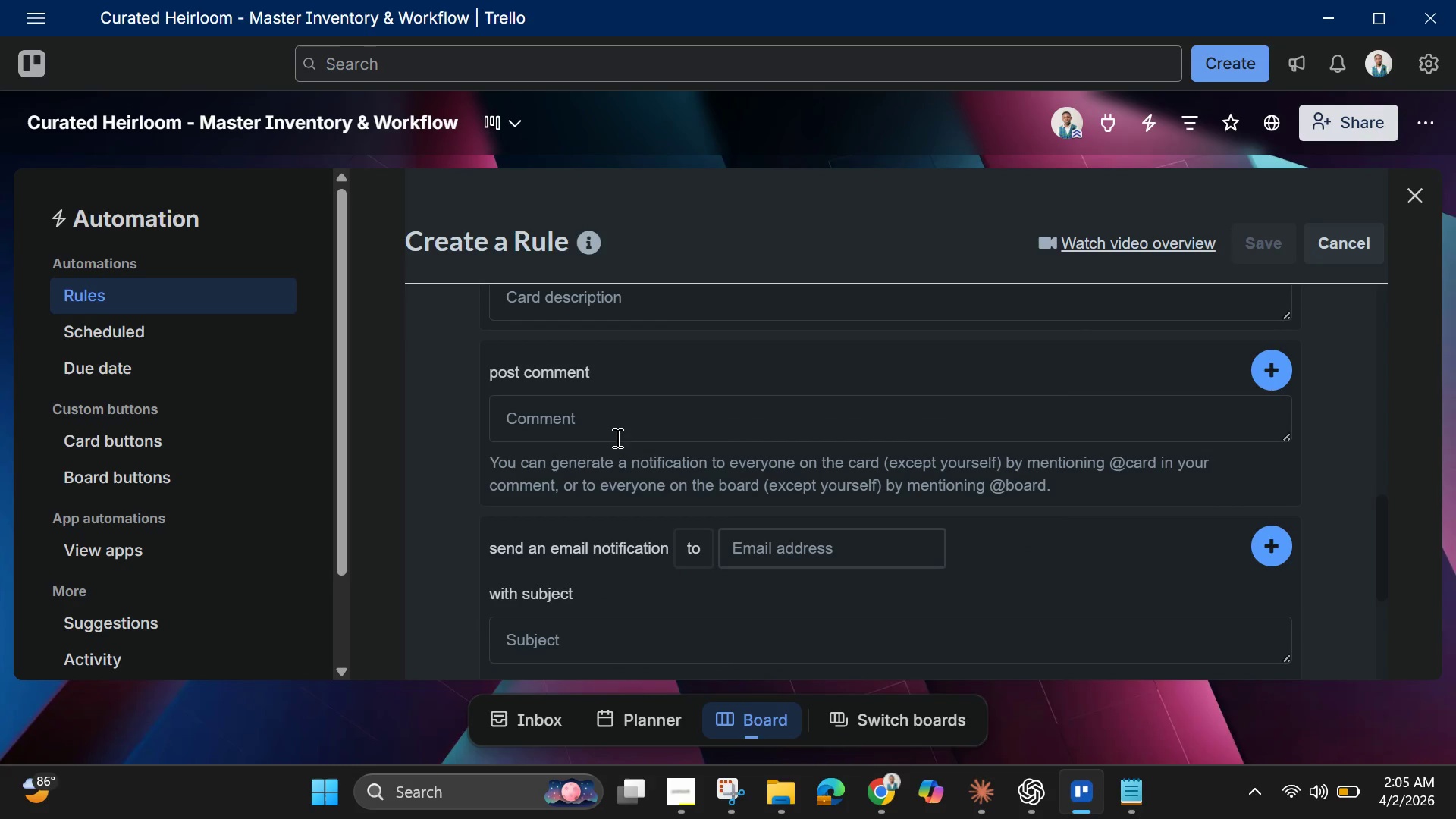 
left_click([610, 425])
 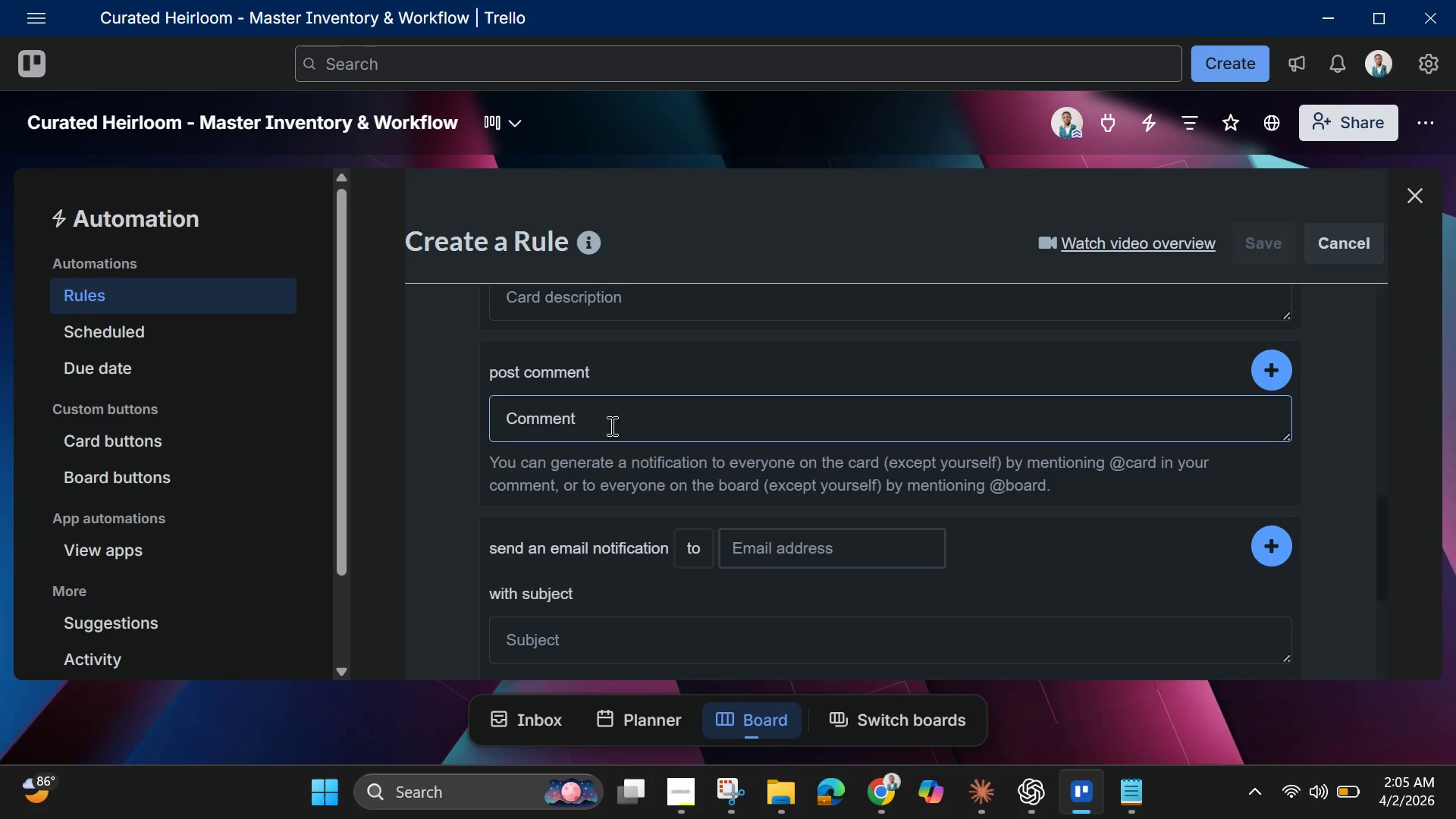 
wait(8.75)
 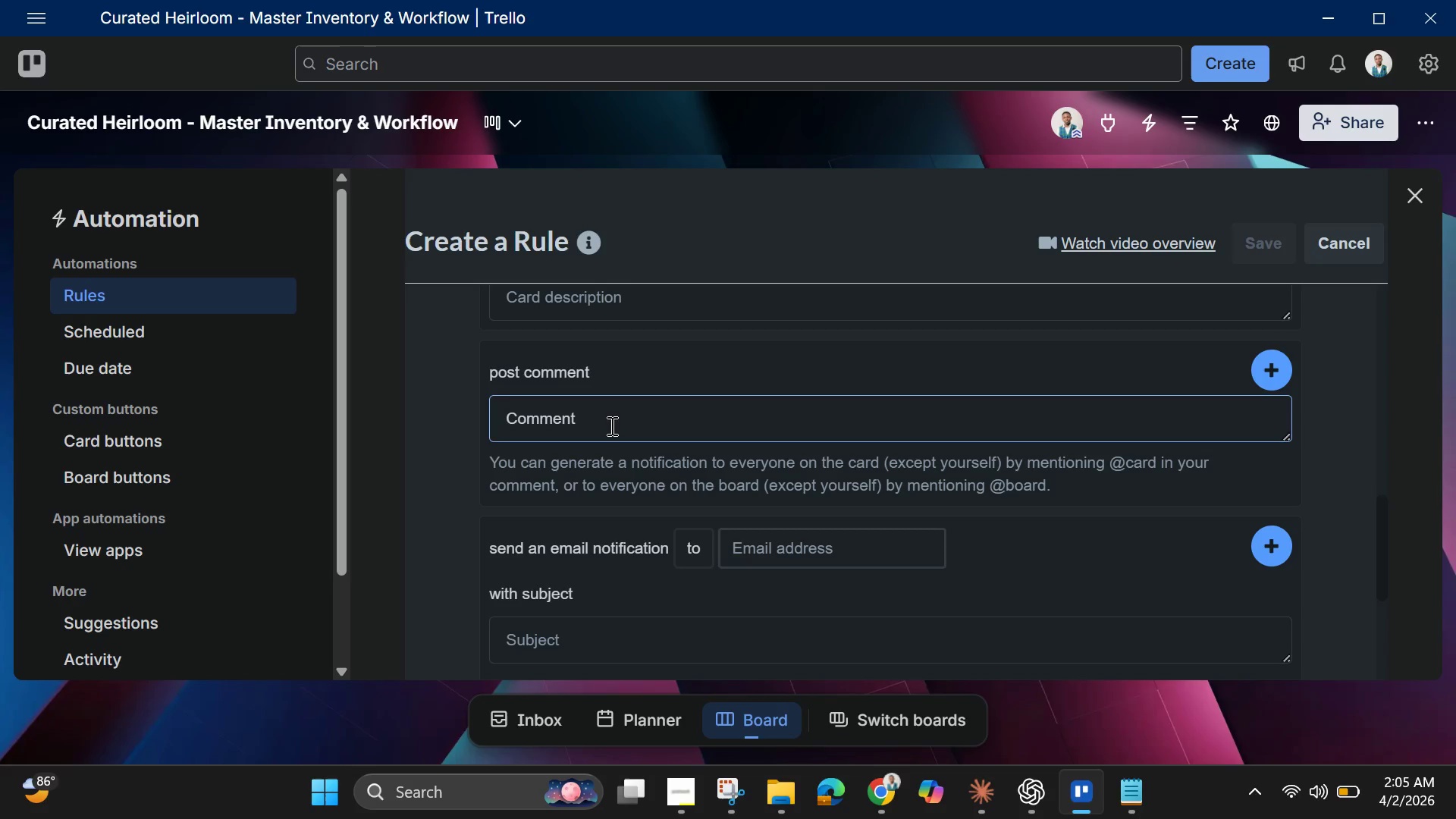 
left_click([880, 786])
 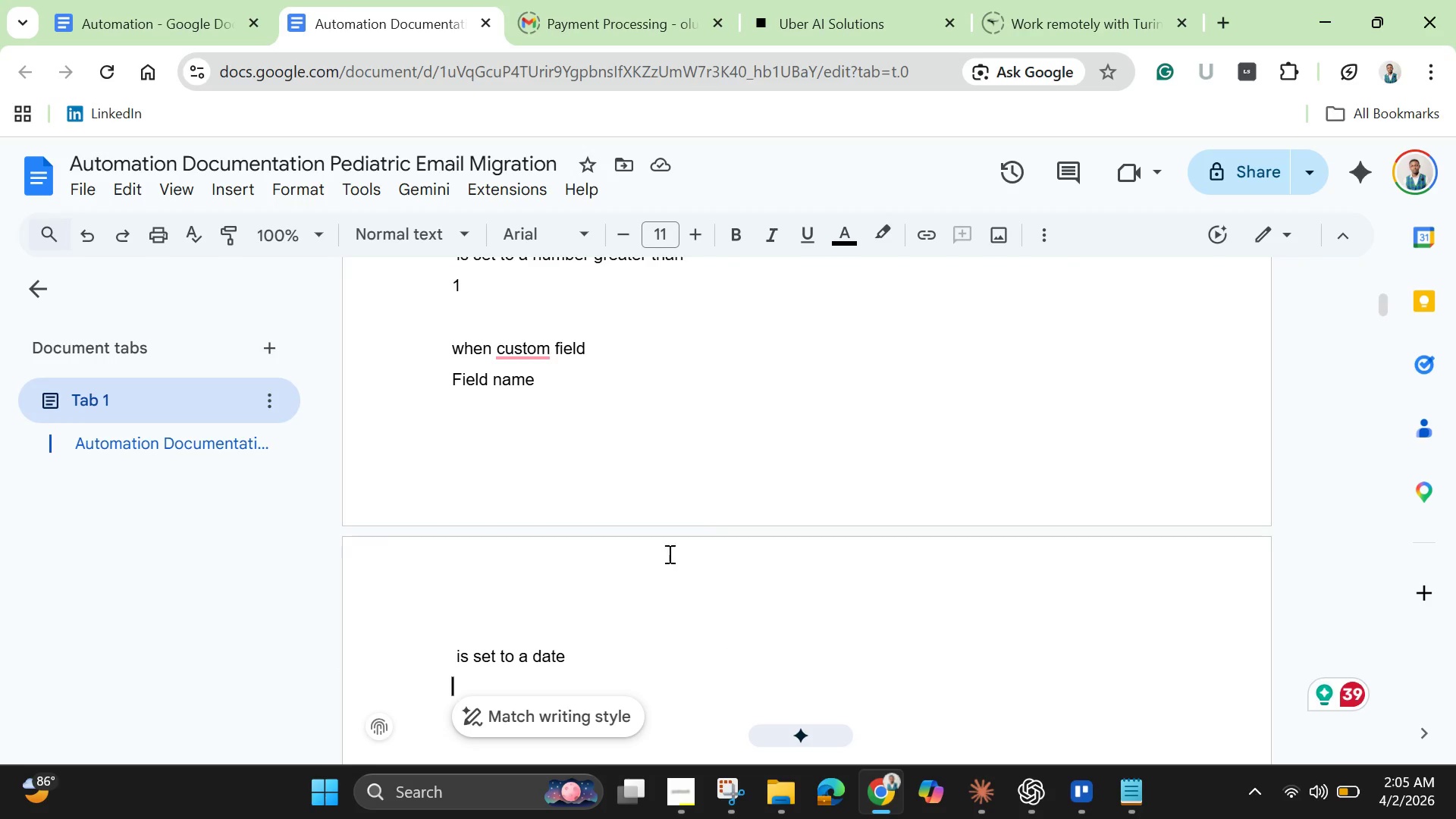 
scroll: coordinate [657, 542], scroll_direction: down, amount: 3.0
 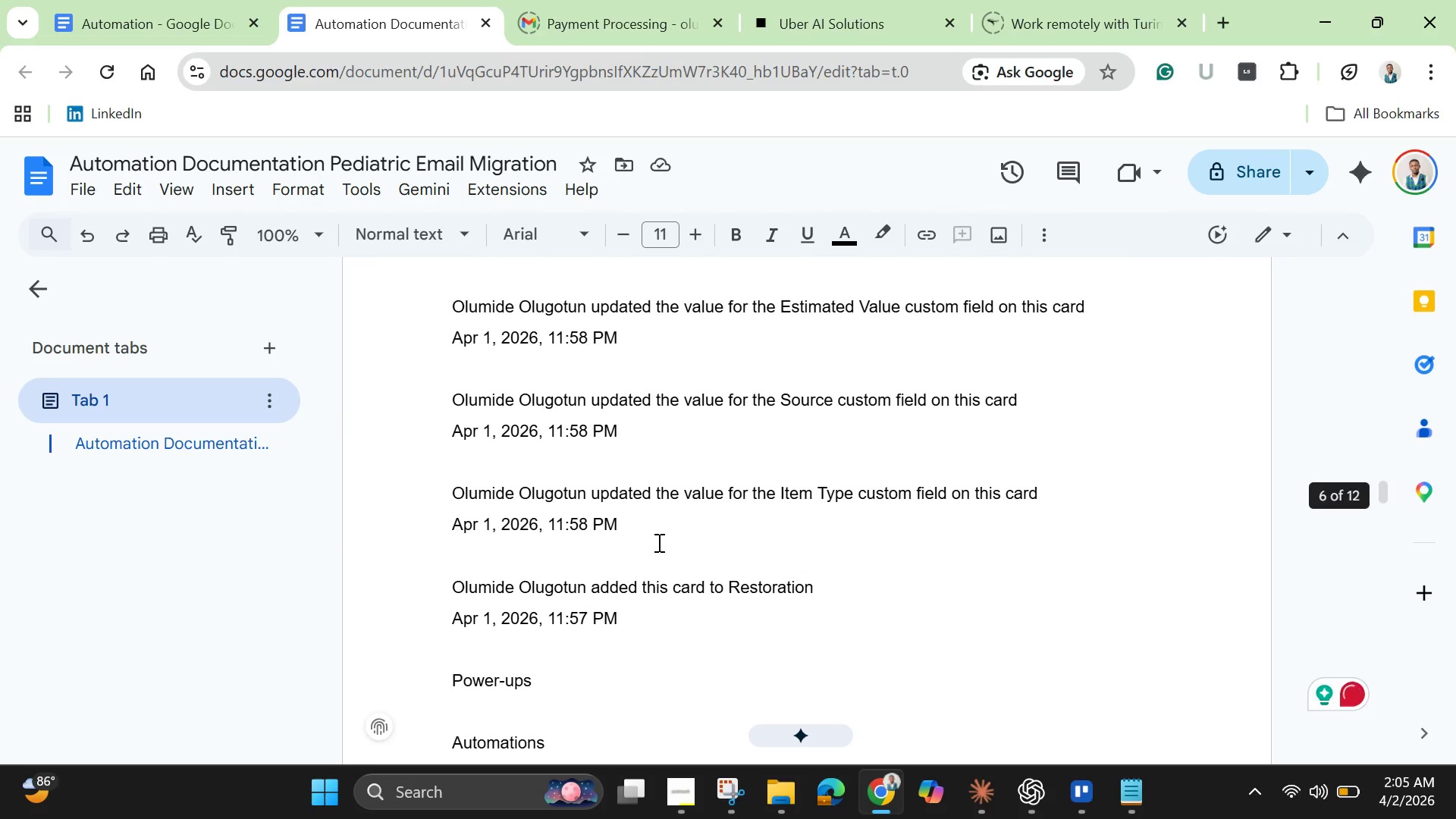 
scroll: coordinate [657, 542], scroll_direction: none, amount: 0.0
 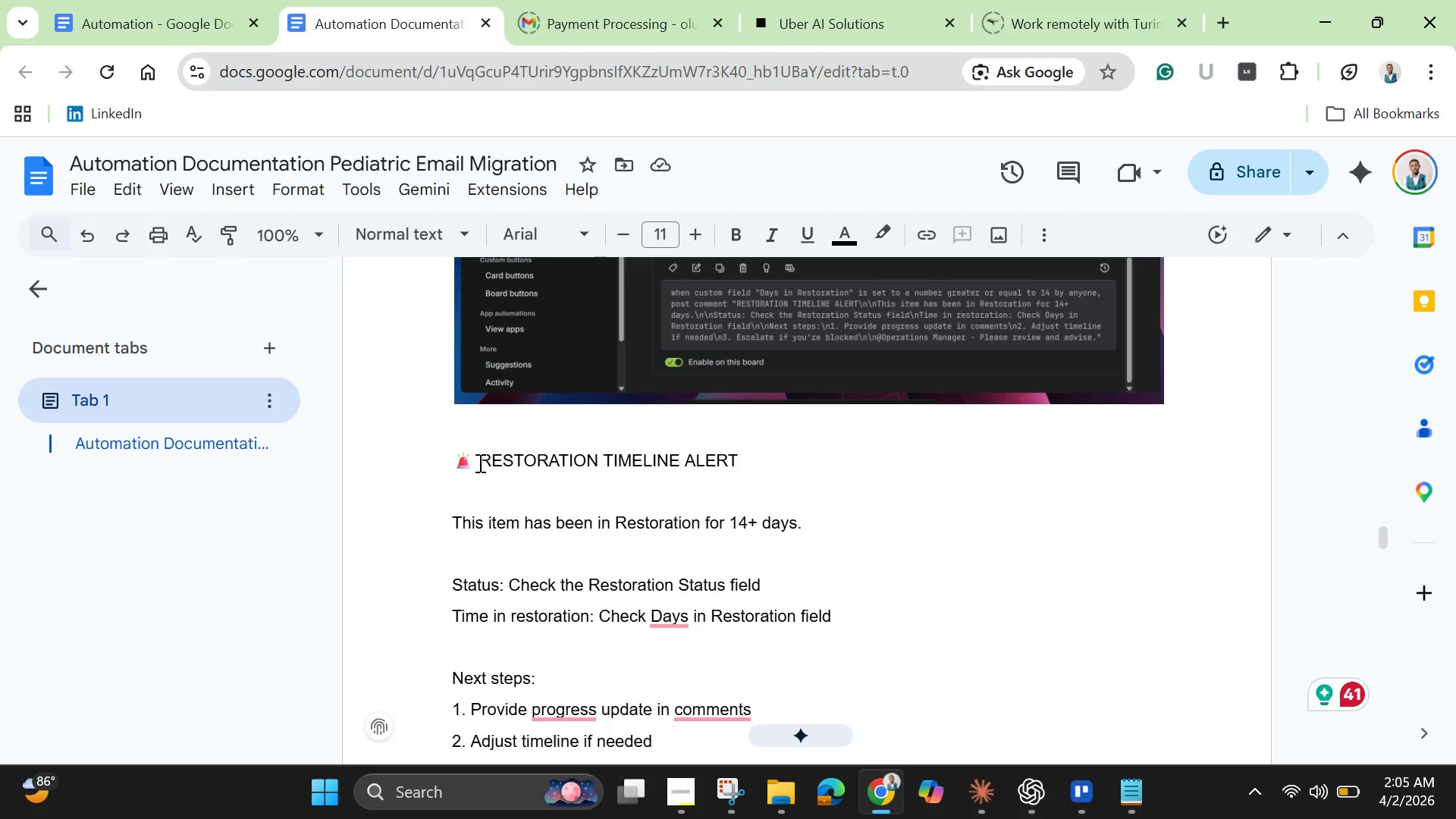 
left_click_drag(start_coordinate=[480, 458], to_coordinate=[842, 535])
 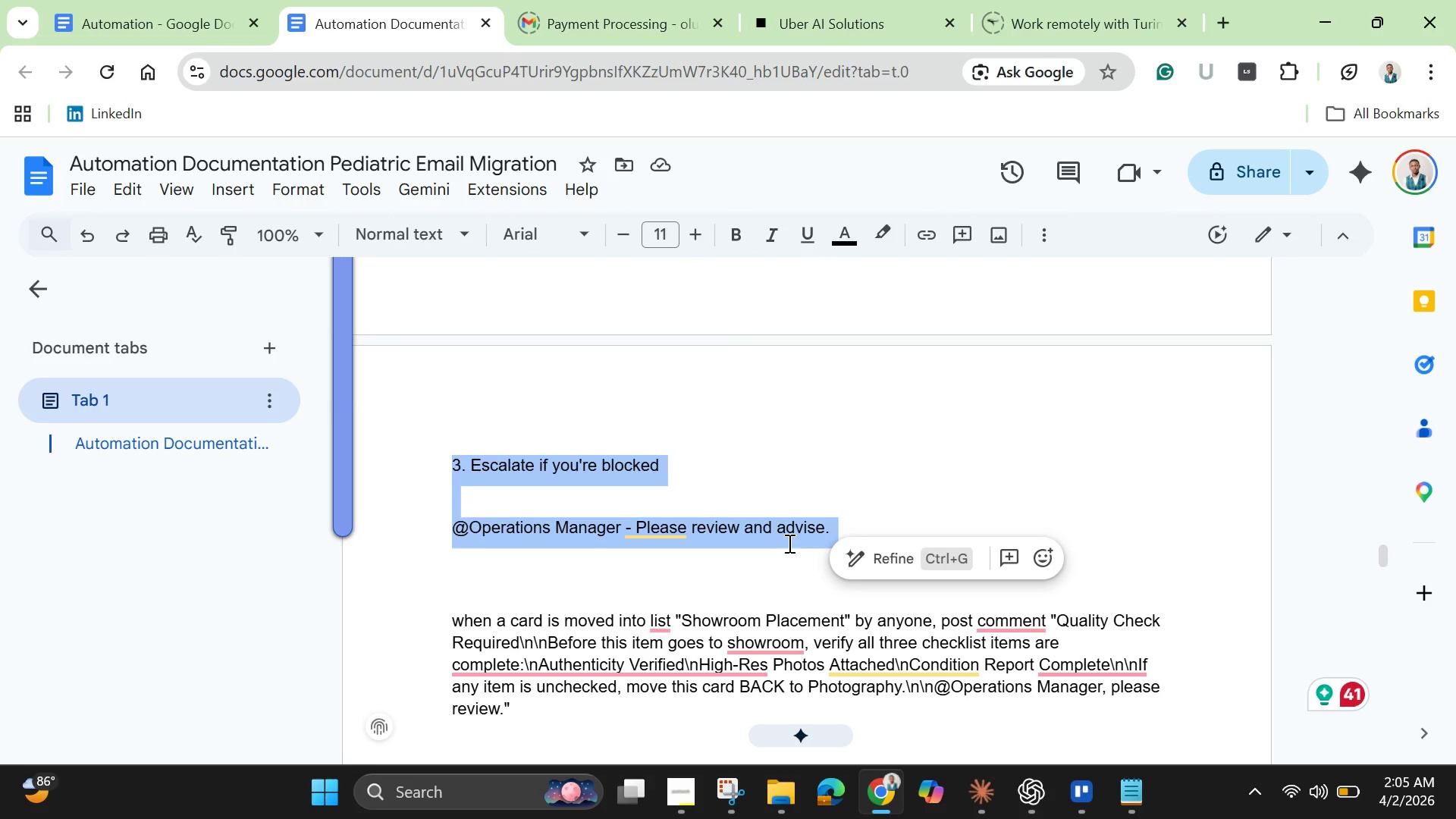 
right_click([787, 538])
 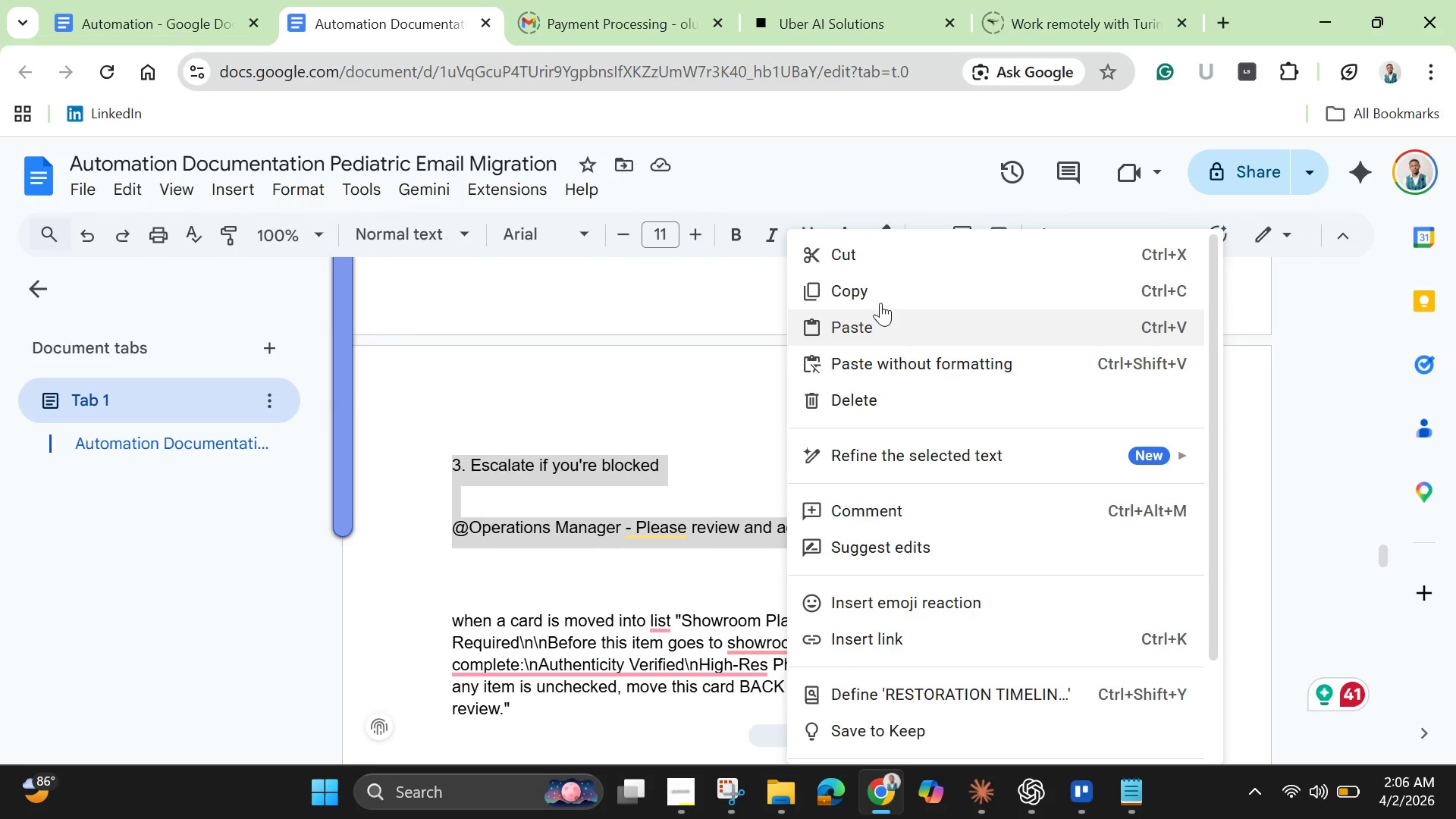 
left_click([880, 301])
 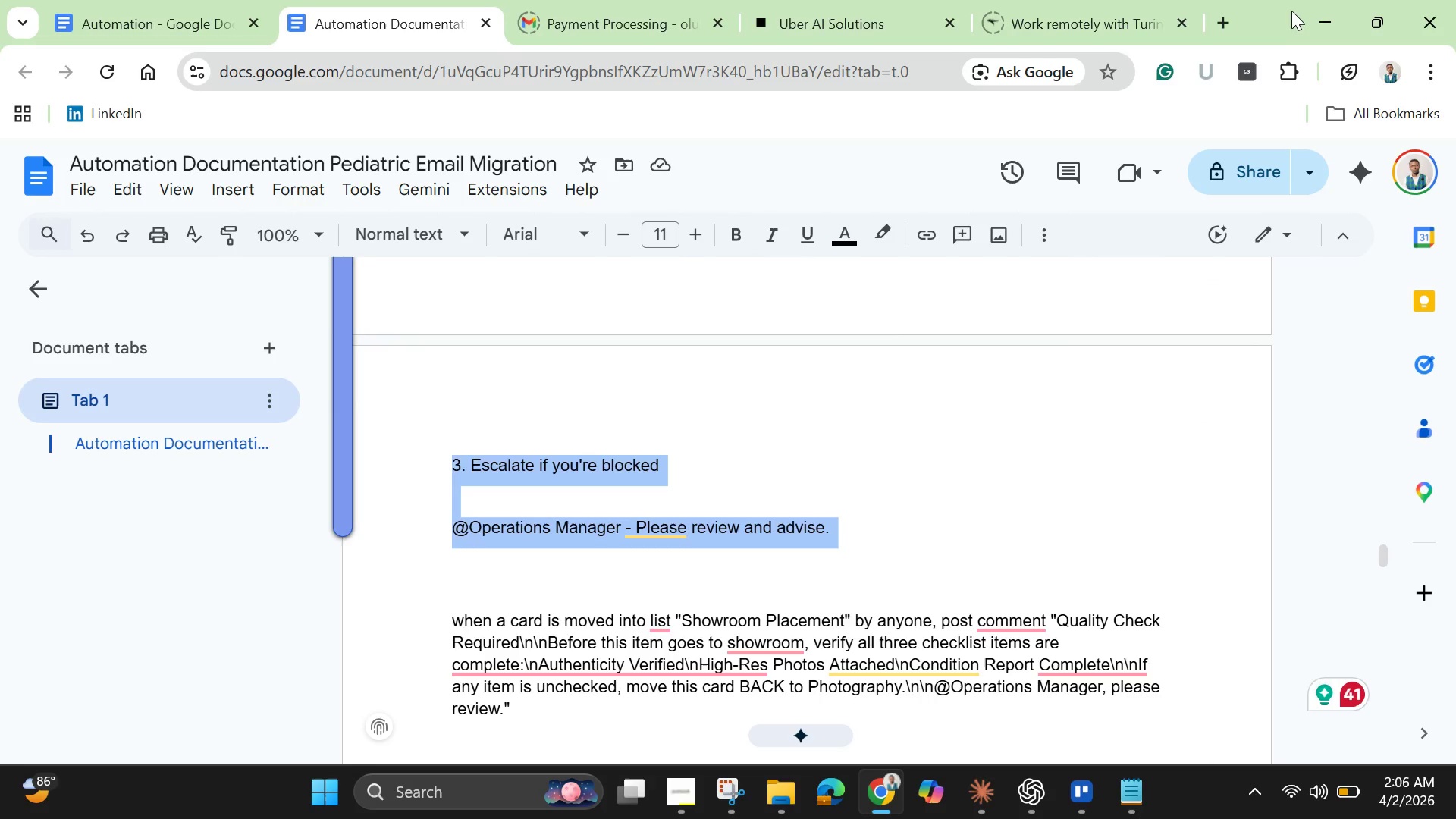 
left_click([1323, 9])
 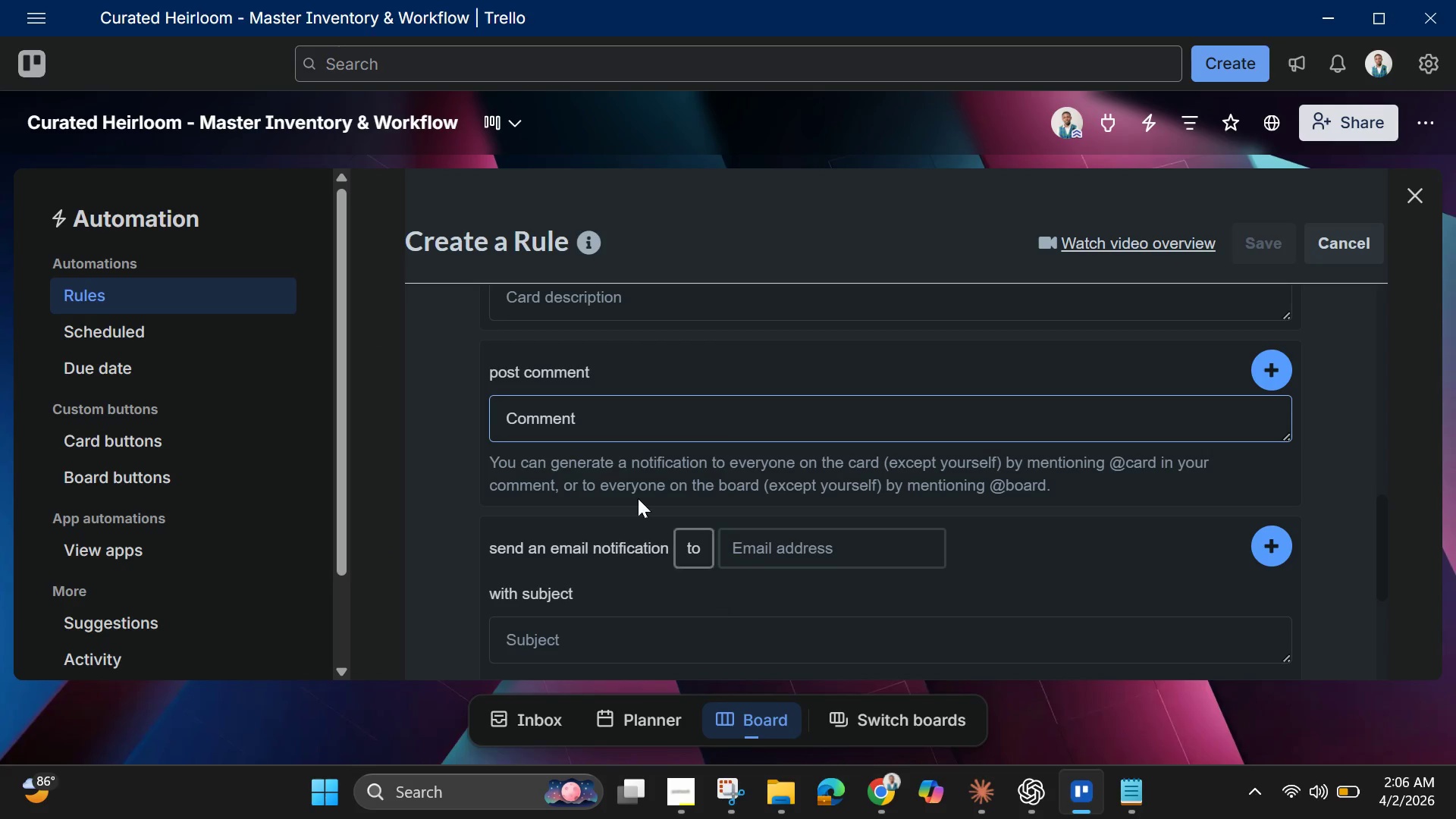 
left_click([607, 394])
 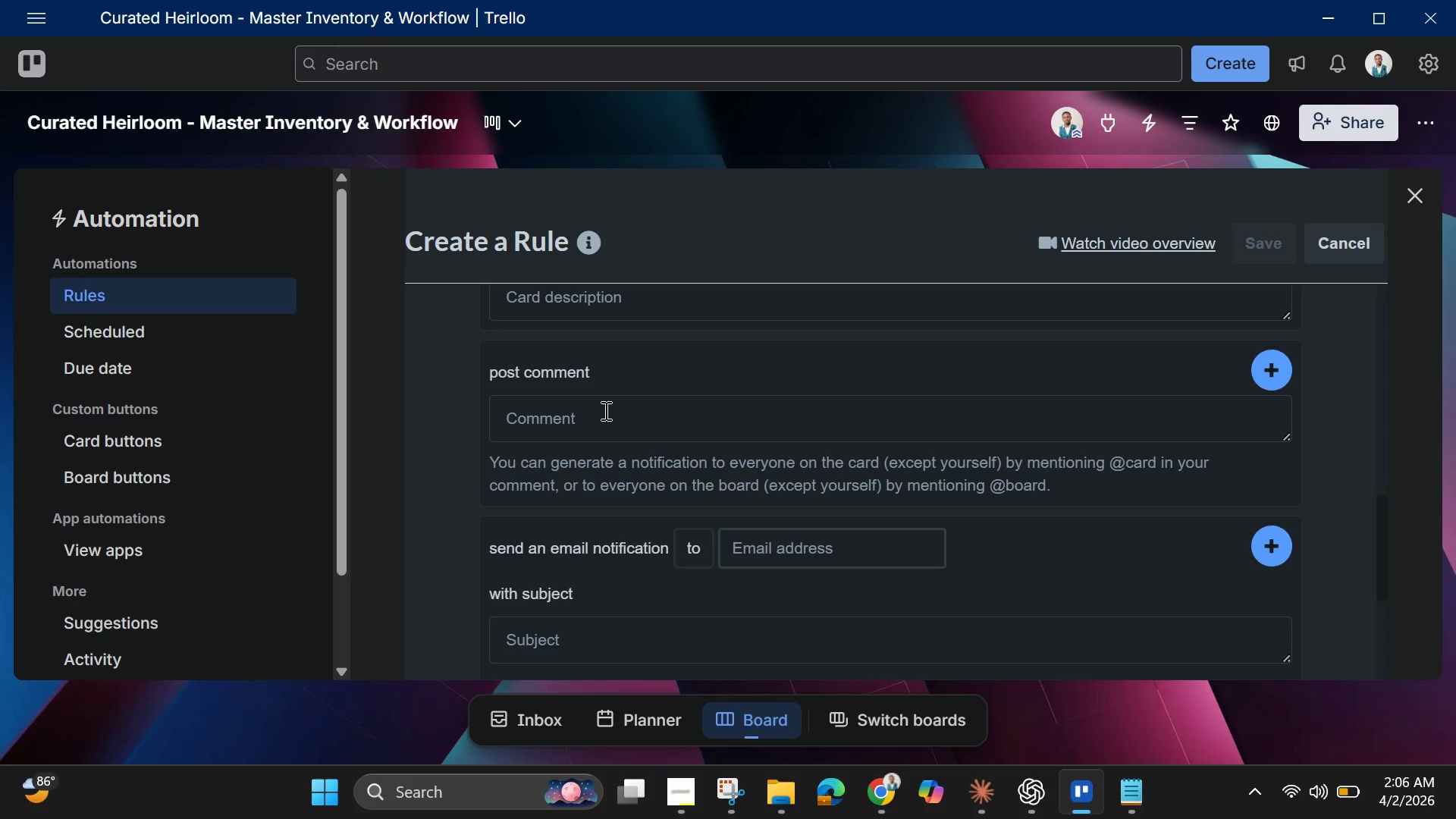 
left_click([604, 410])
 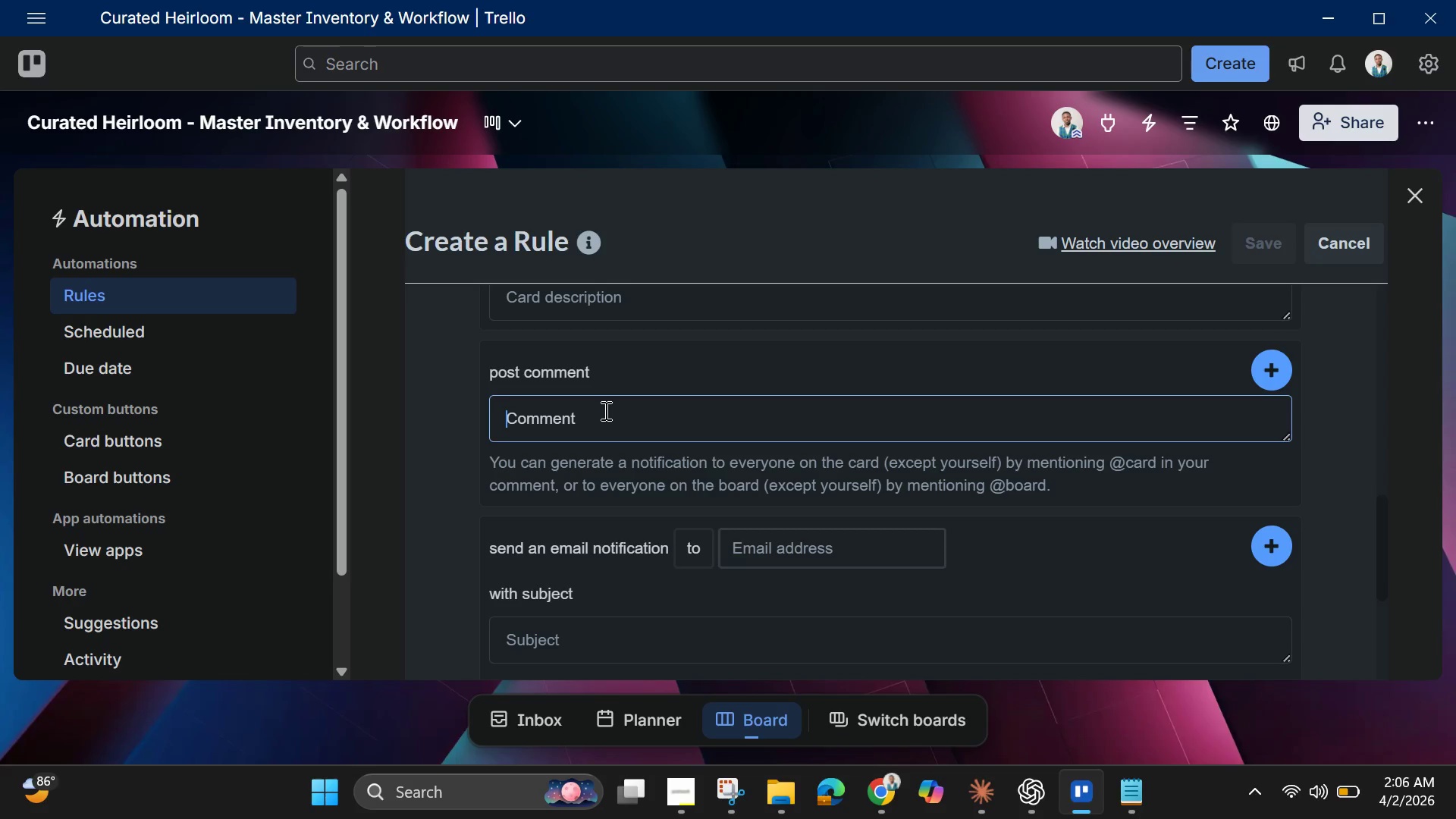 
key(Control+V)
 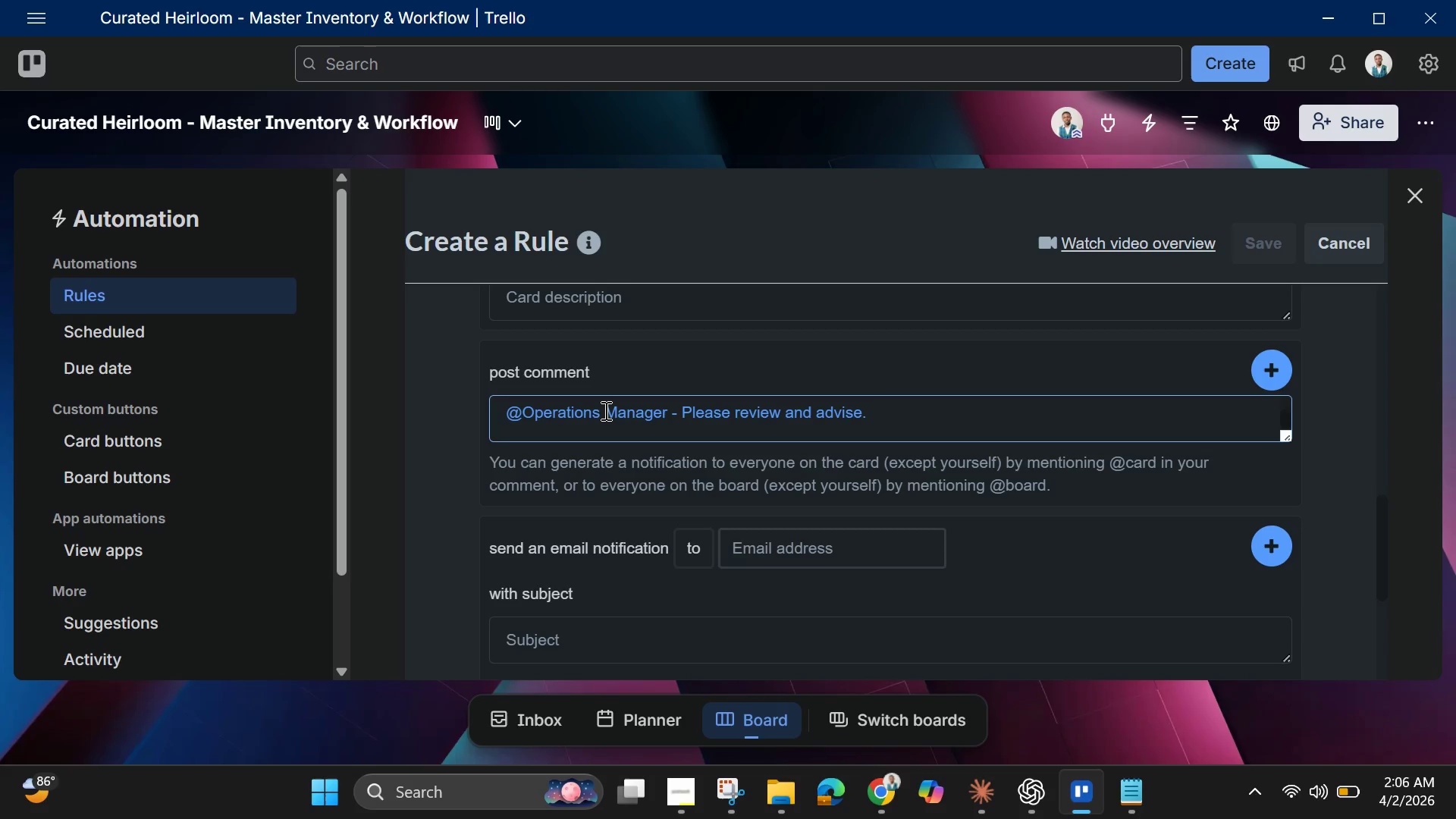 
key(Backspace)
 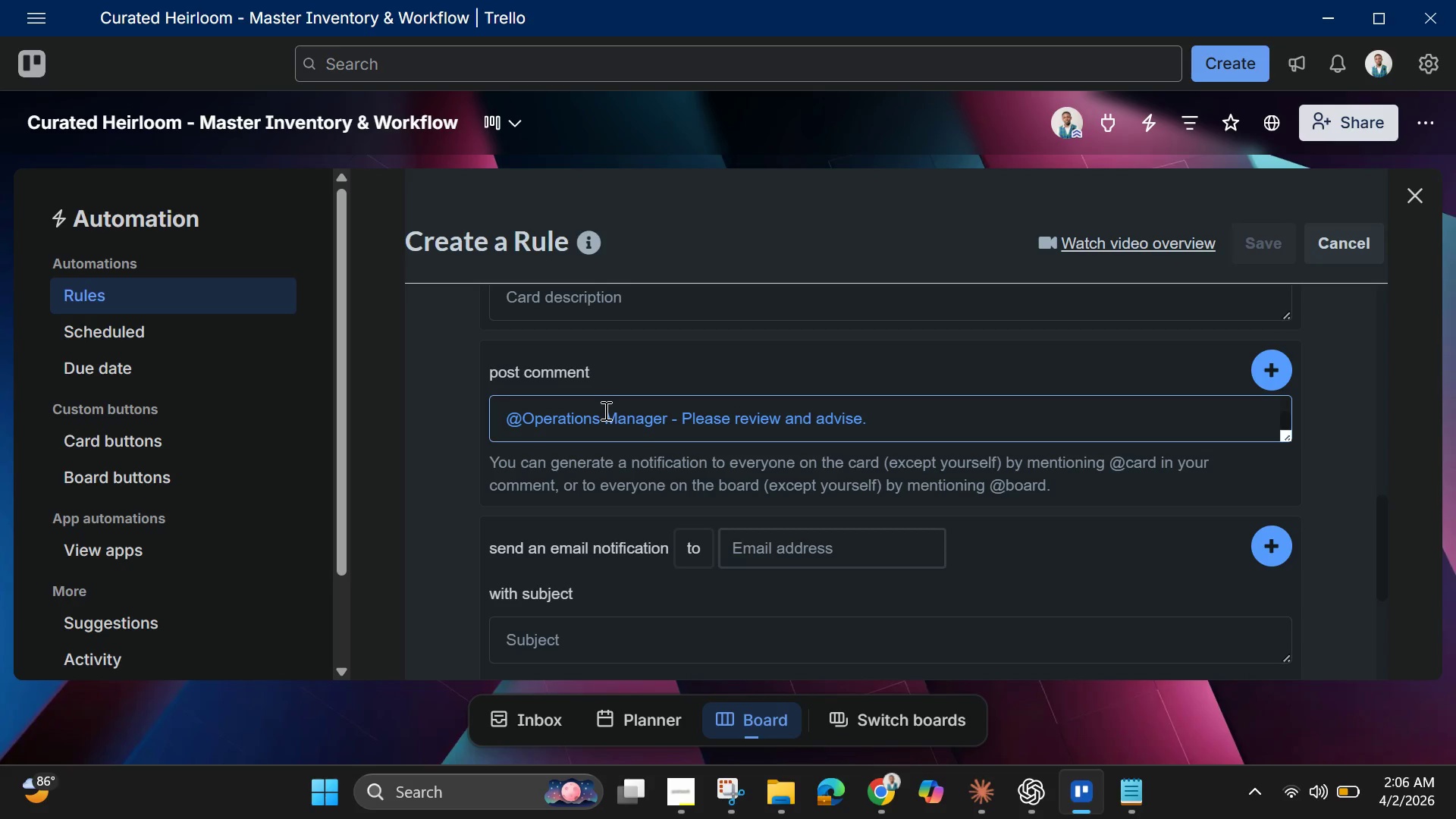 
wait(6.44)
 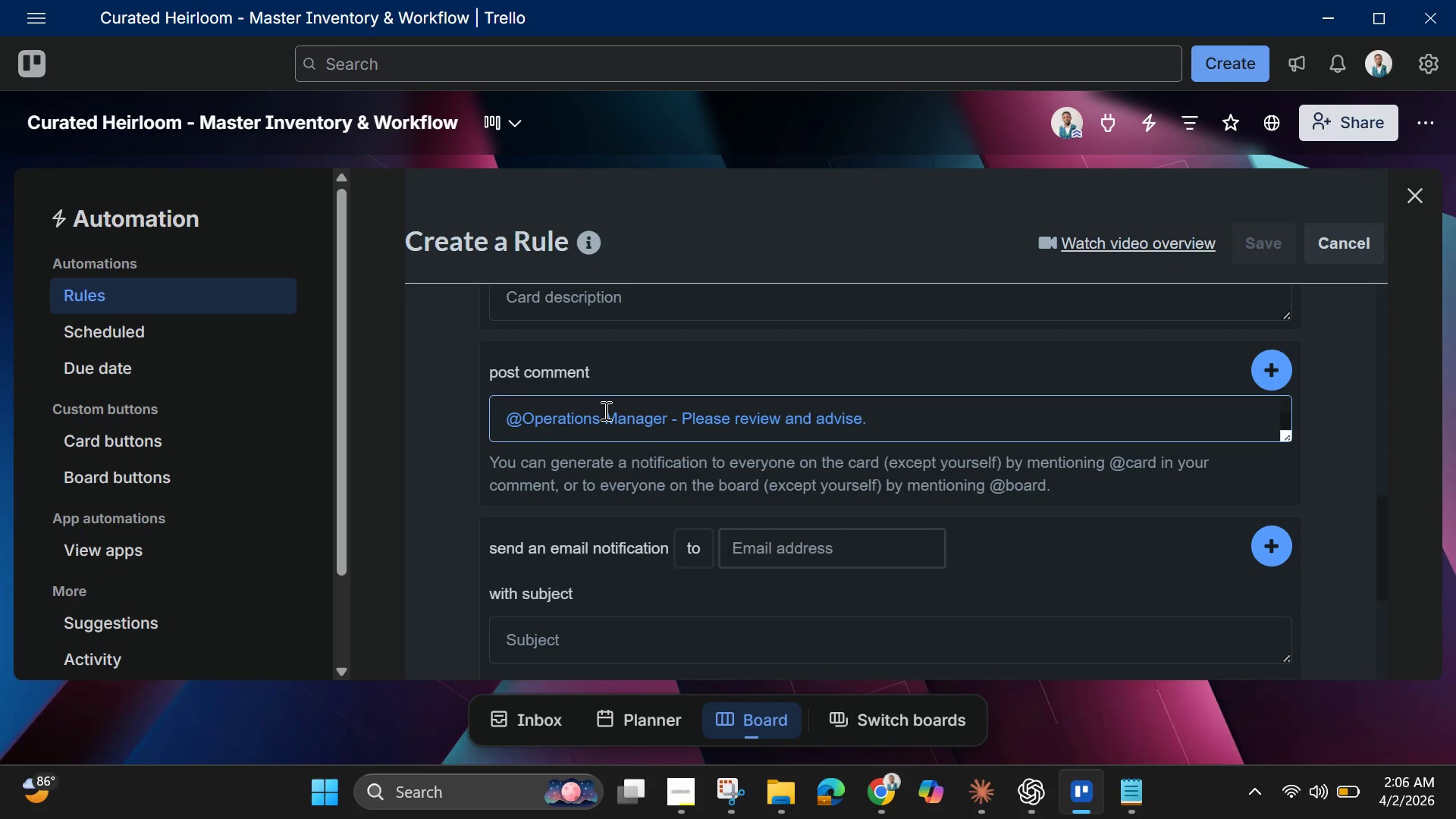 
left_click([1278, 372])
 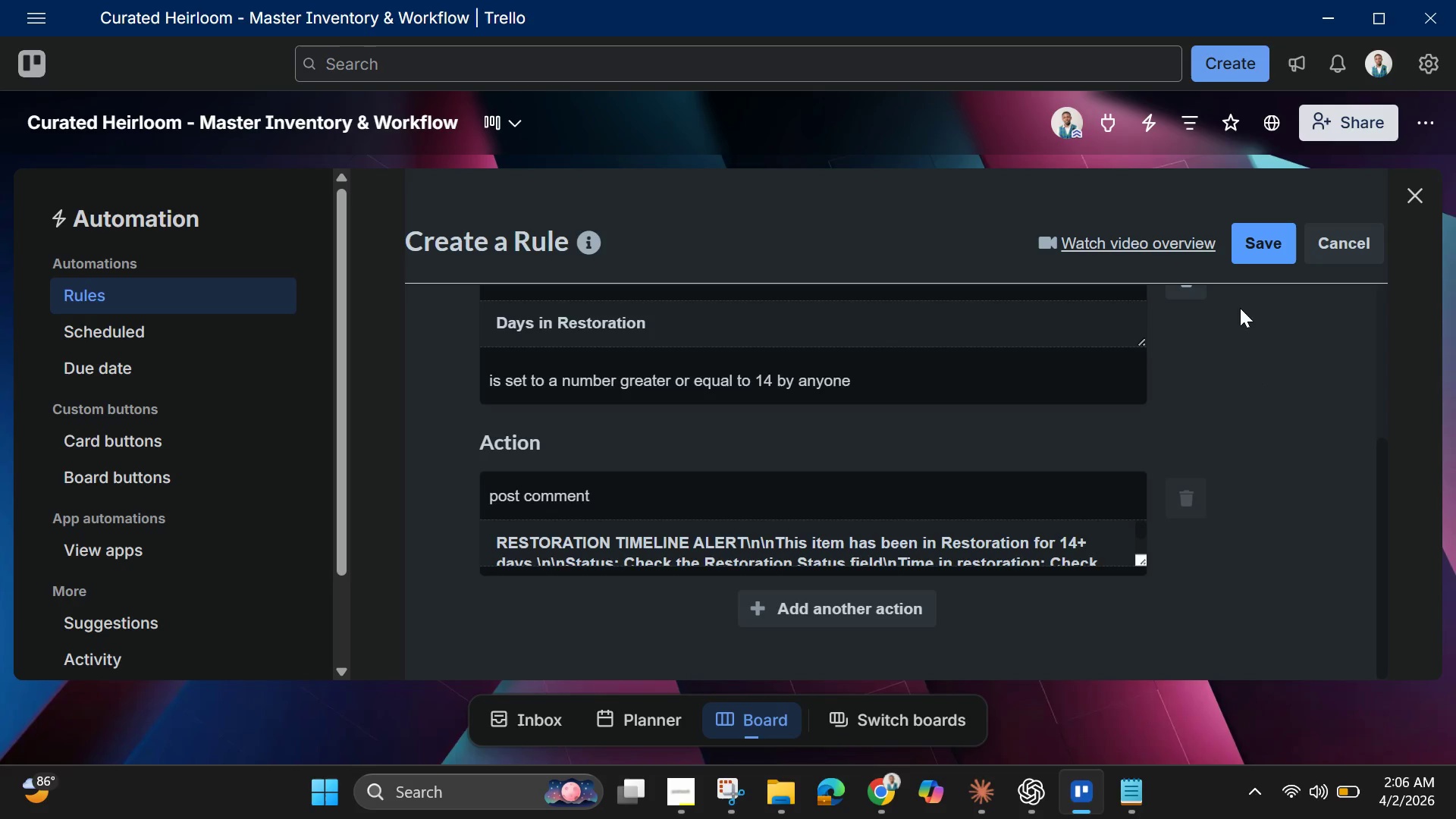 
left_click([1256, 234])
 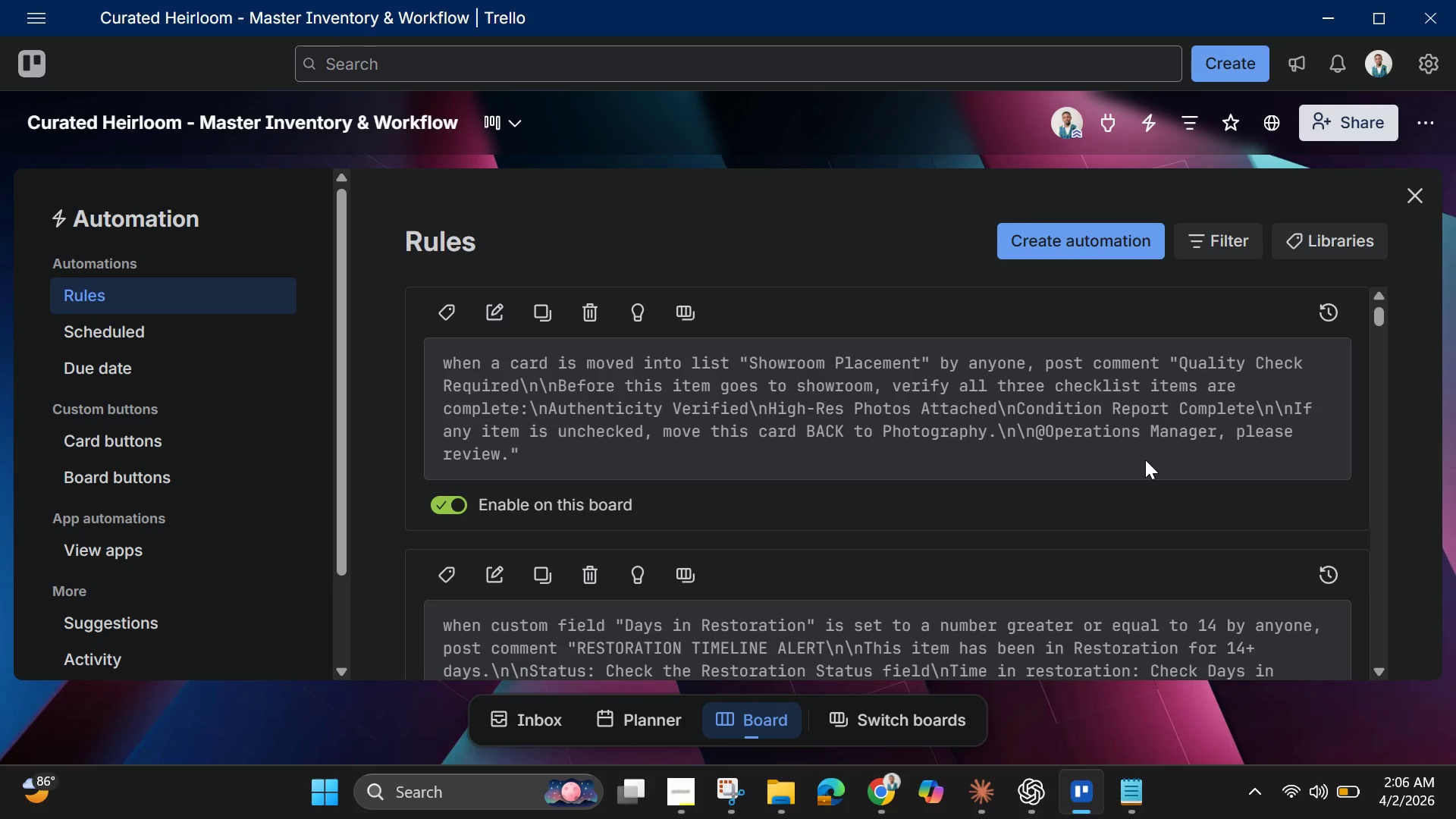 
wait(7.42)
 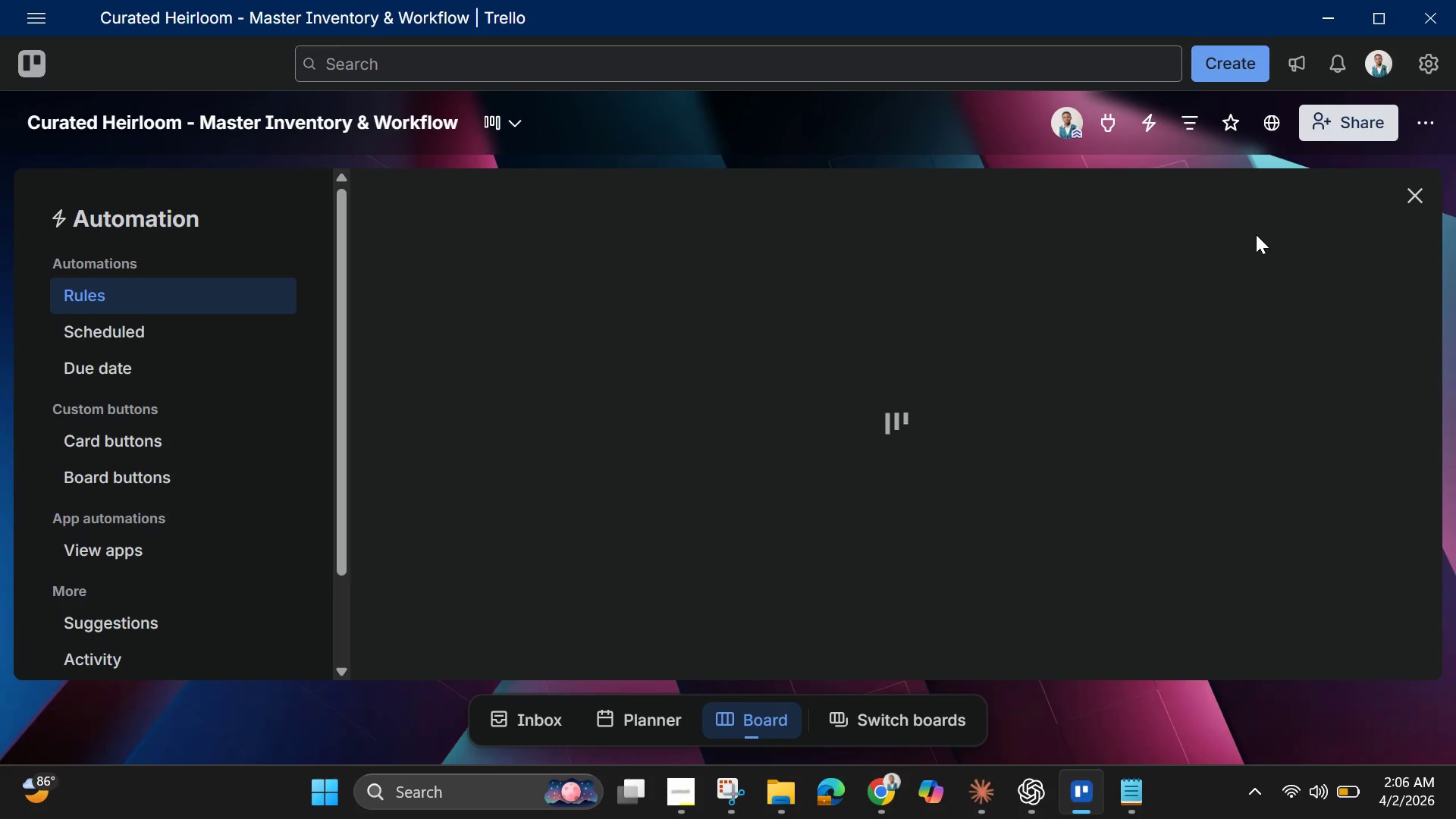 
left_click([1211, 240])
 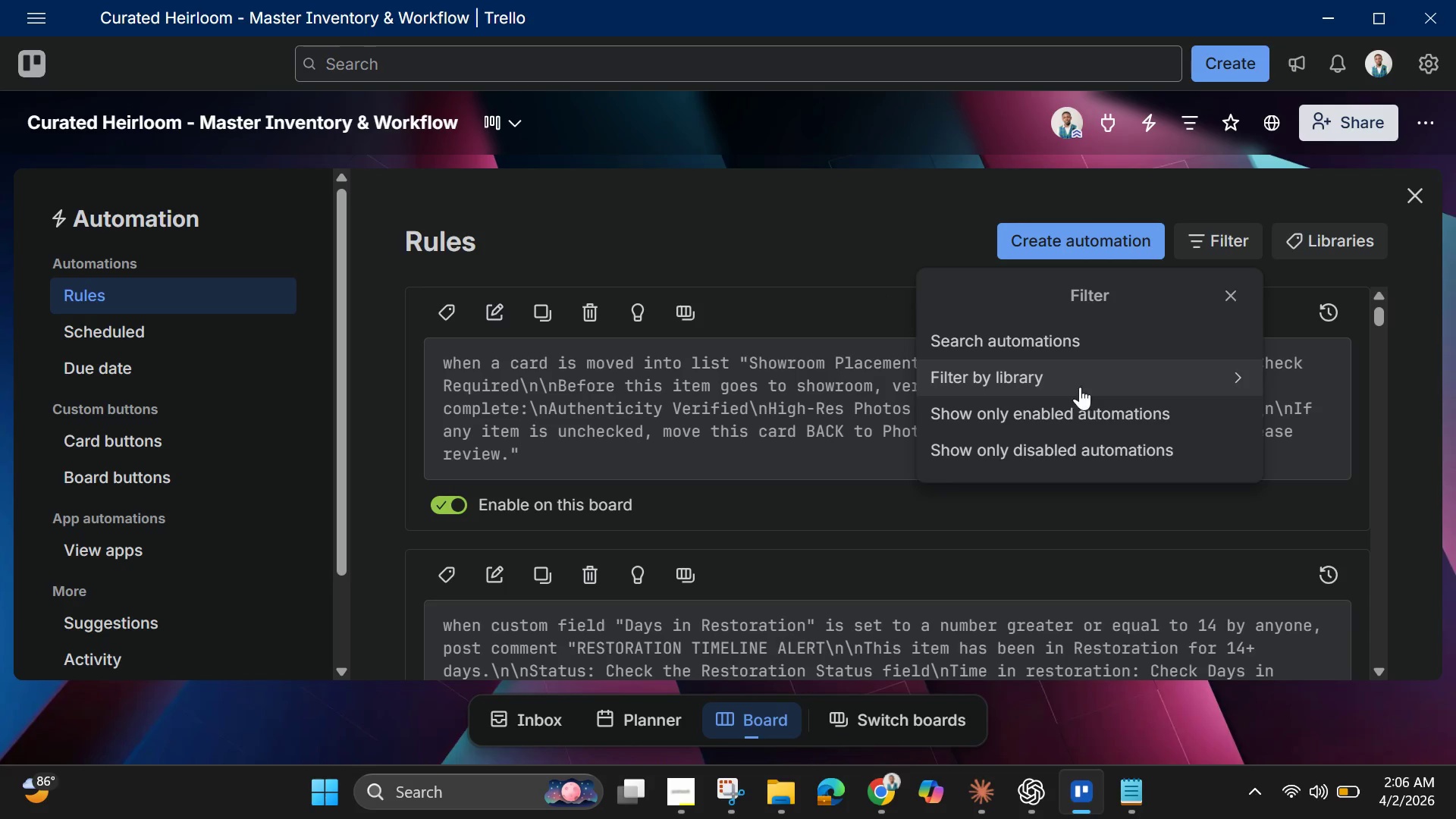 
left_click([1065, 415])
 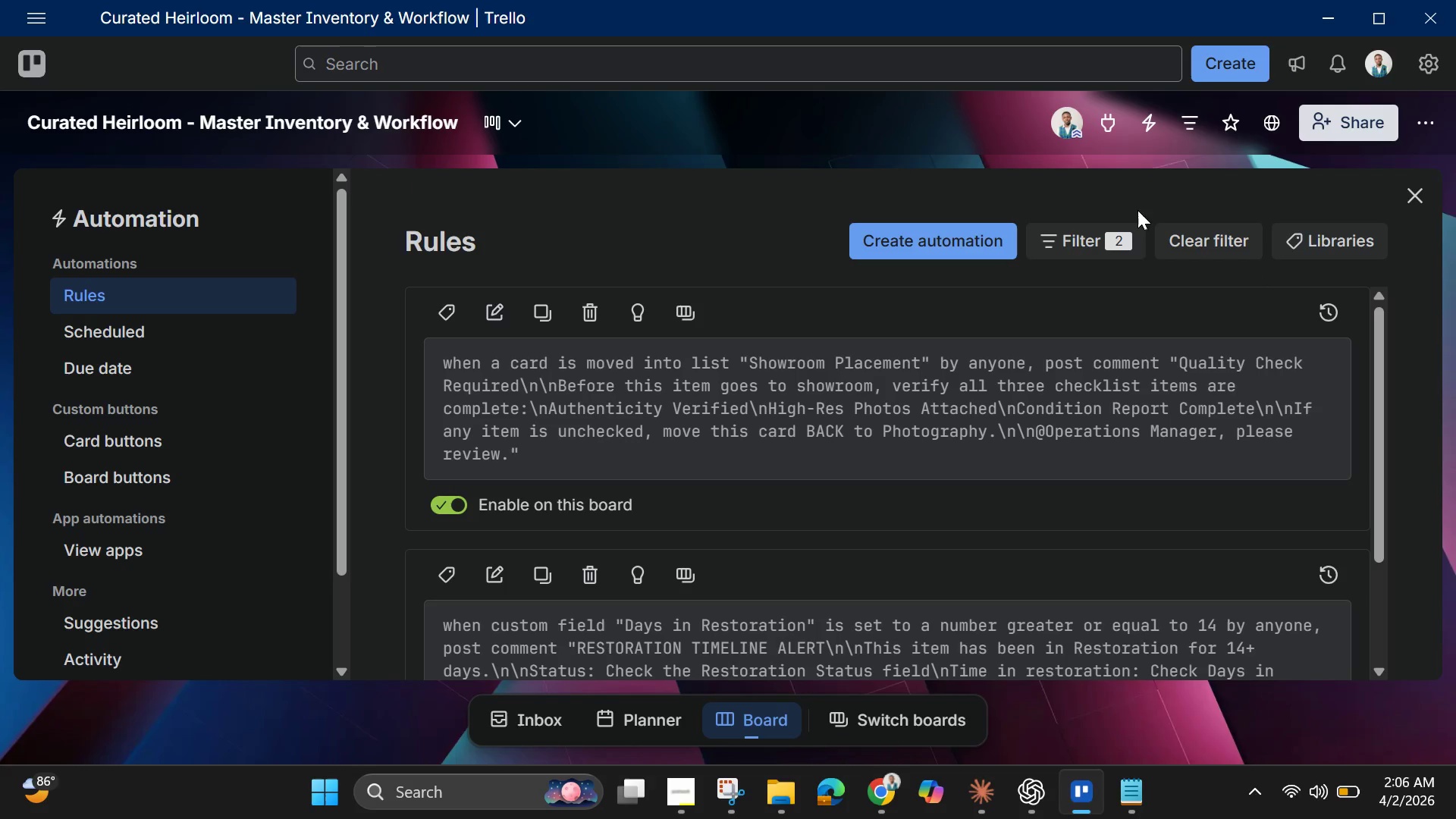 
scroll: coordinate [1127, 336], scroll_direction: down, amount: 3.0
 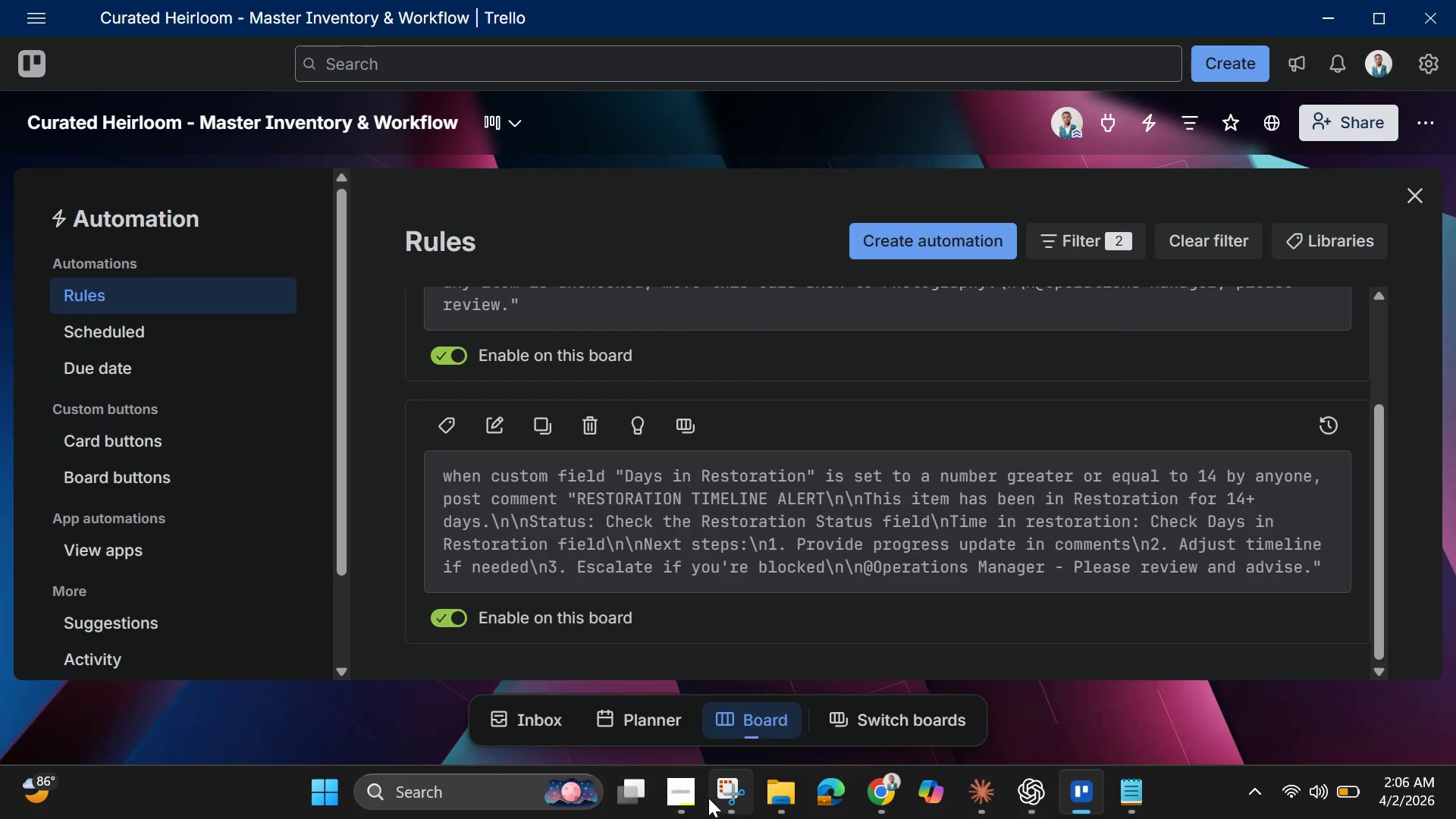 
wait(8.93)
 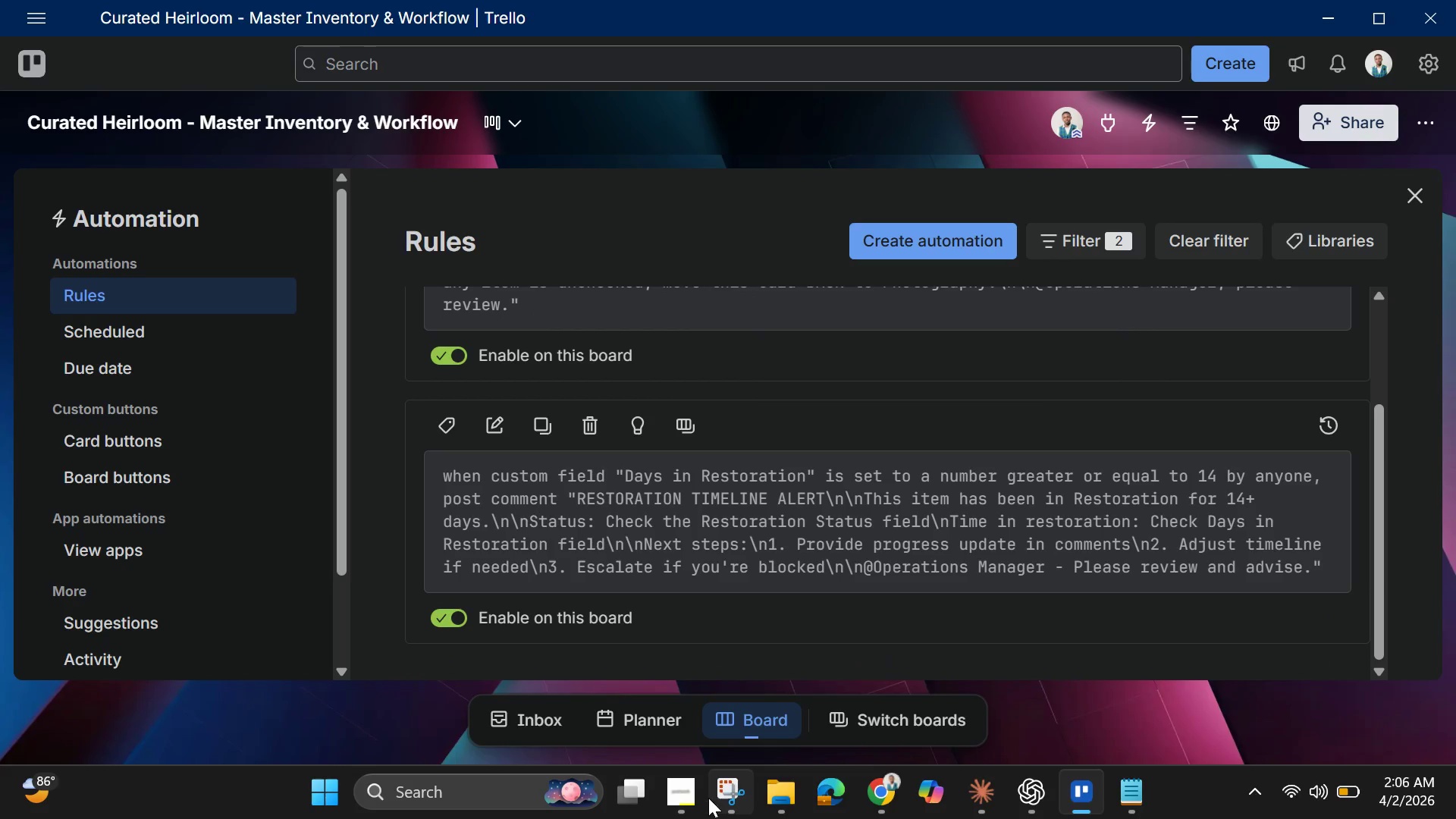 
left_click([727, 800])
 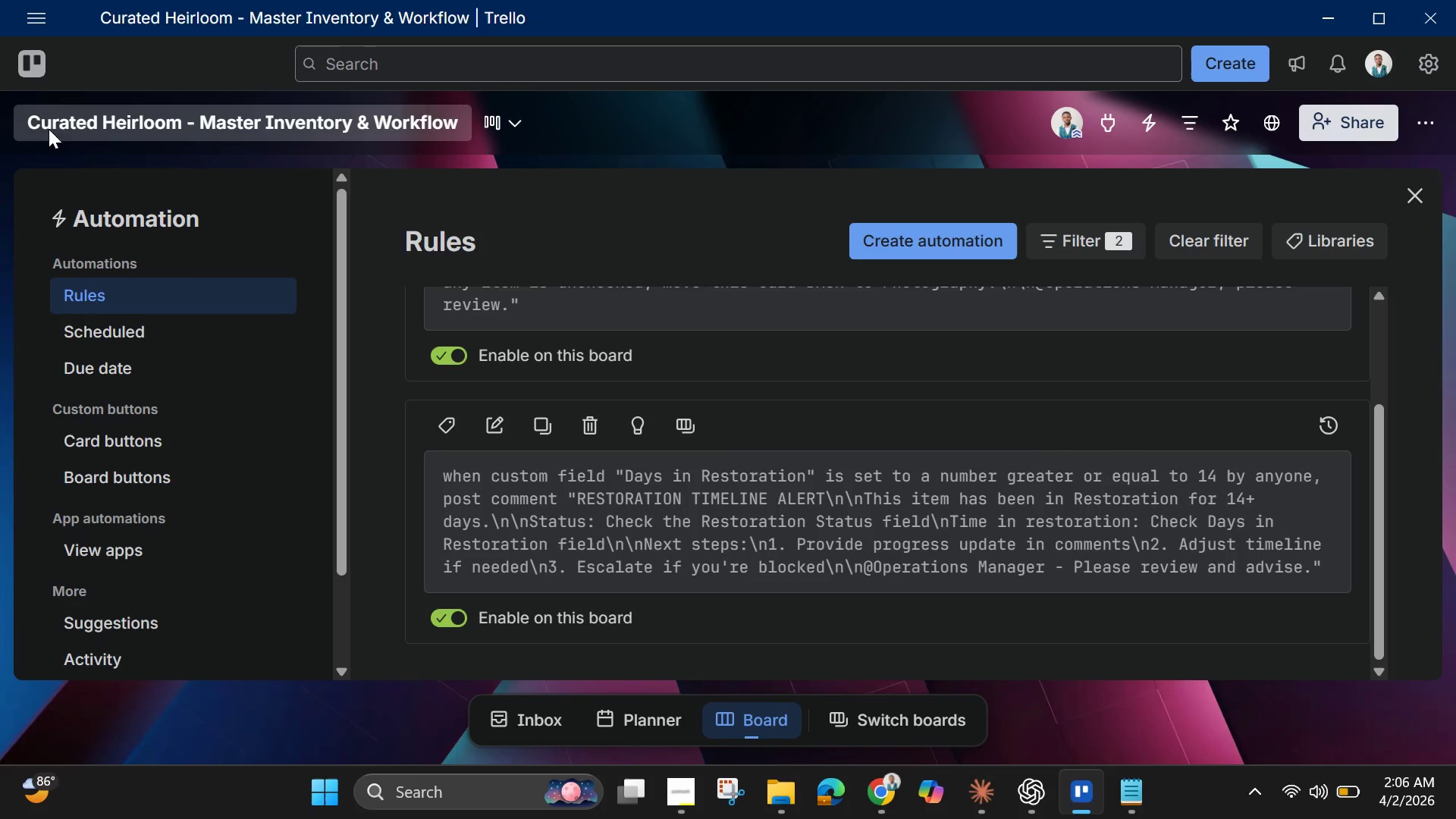 
left_click_drag(start_coordinate=[5, 151], to_coordinate=[1420, 694])
 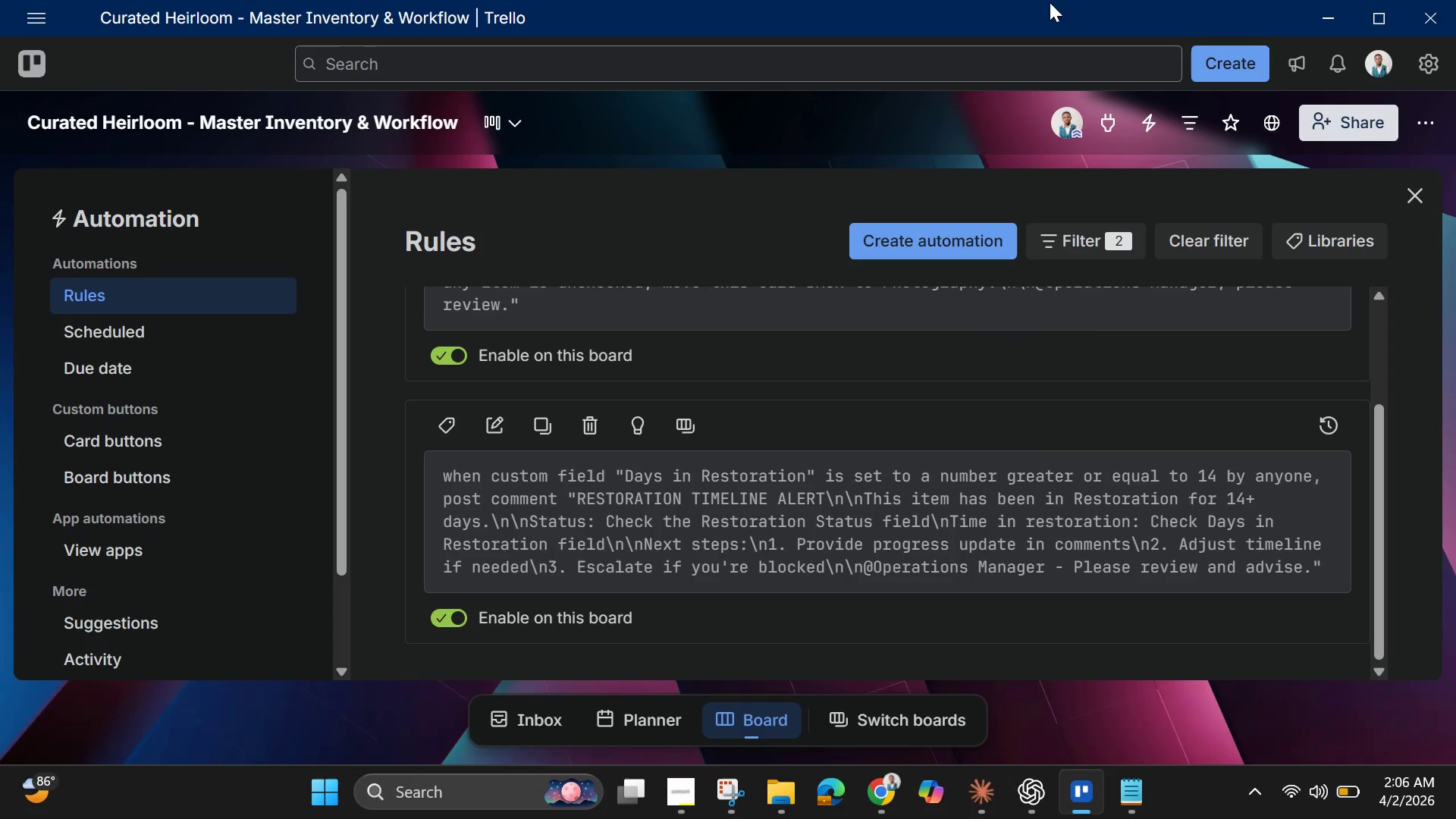 
wait(8.49)
 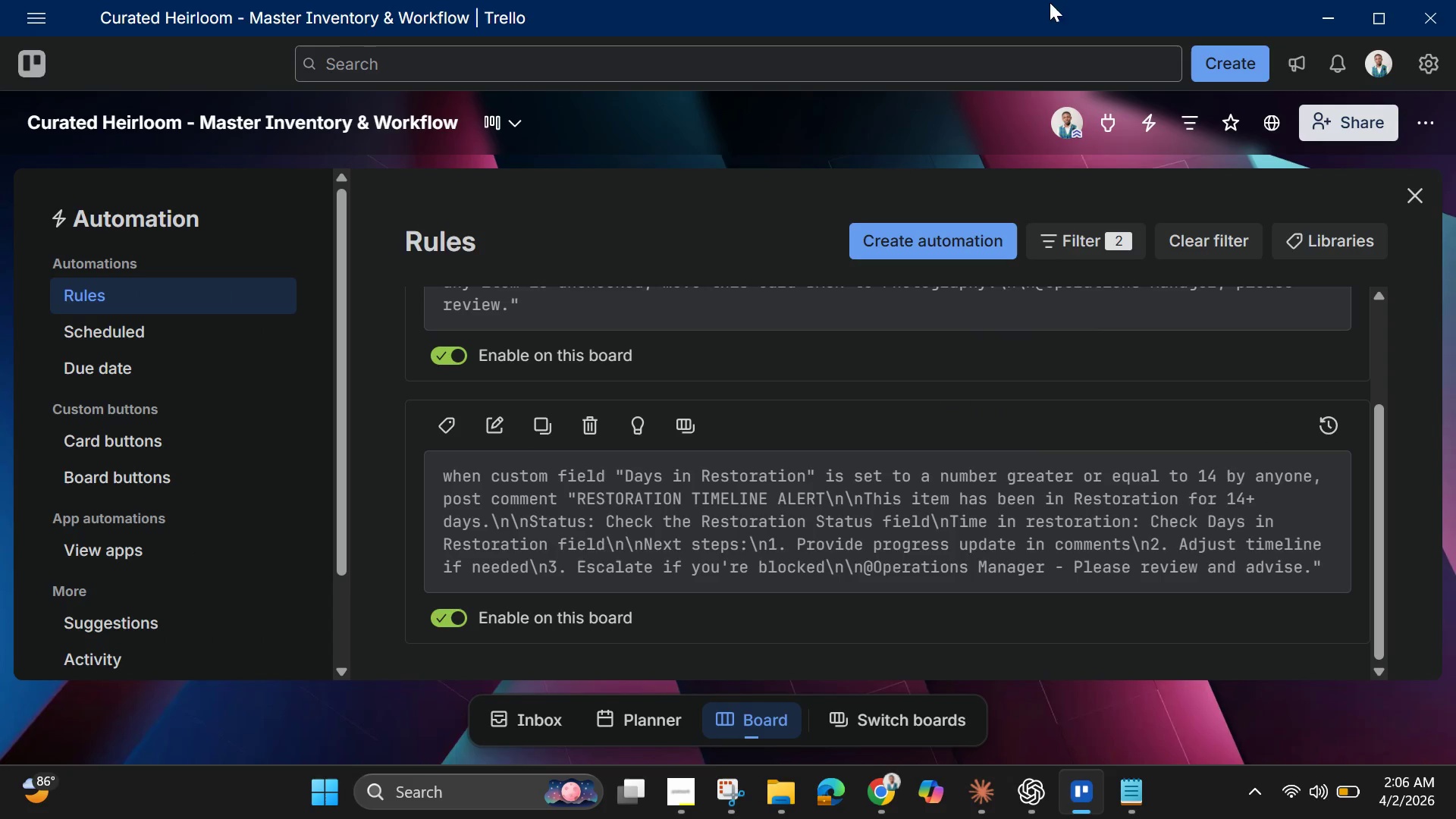 
left_click([882, 795])
 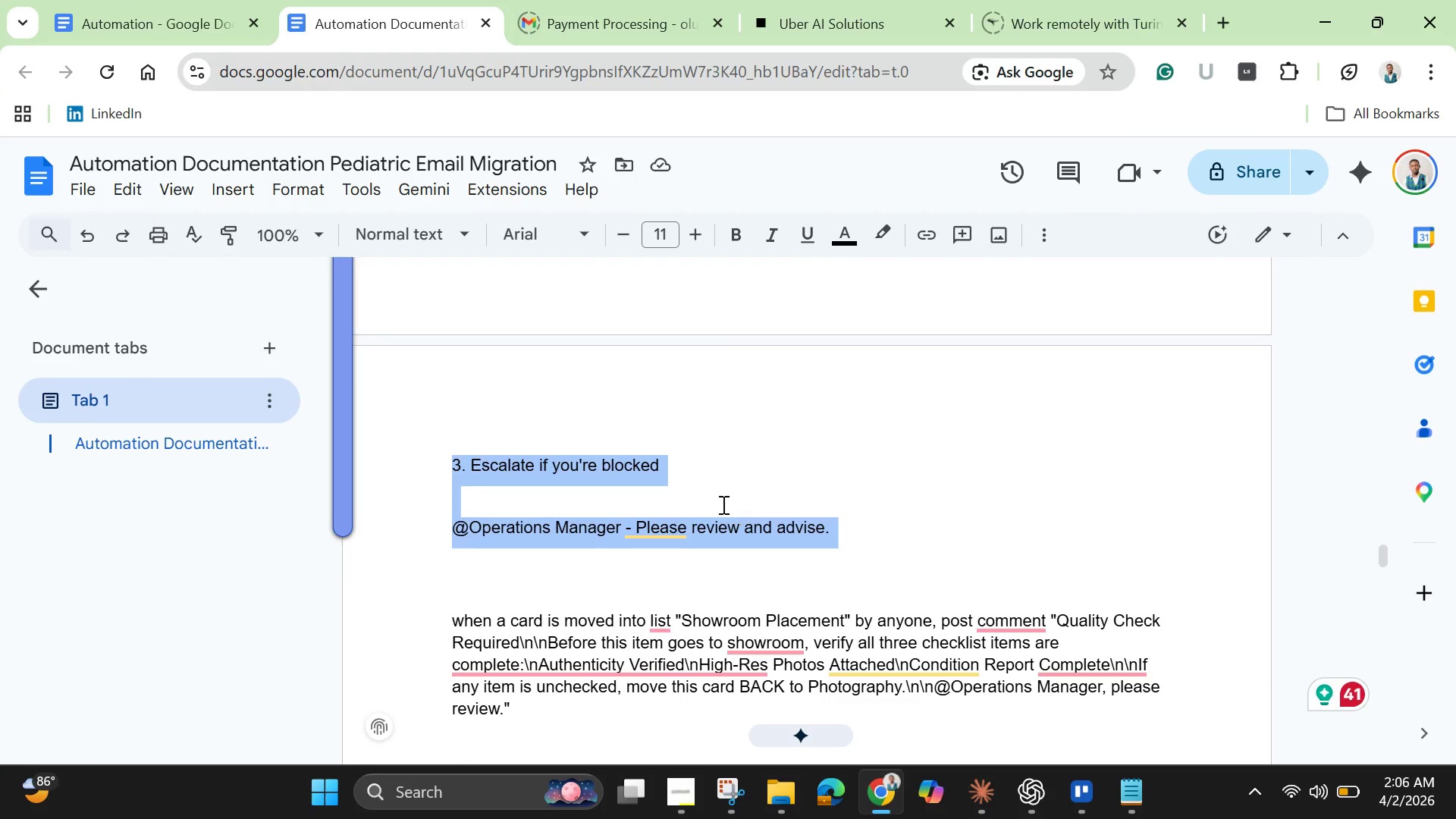 
scroll: coordinate [724, 502], scroll_direction: up, amount: 80.0
 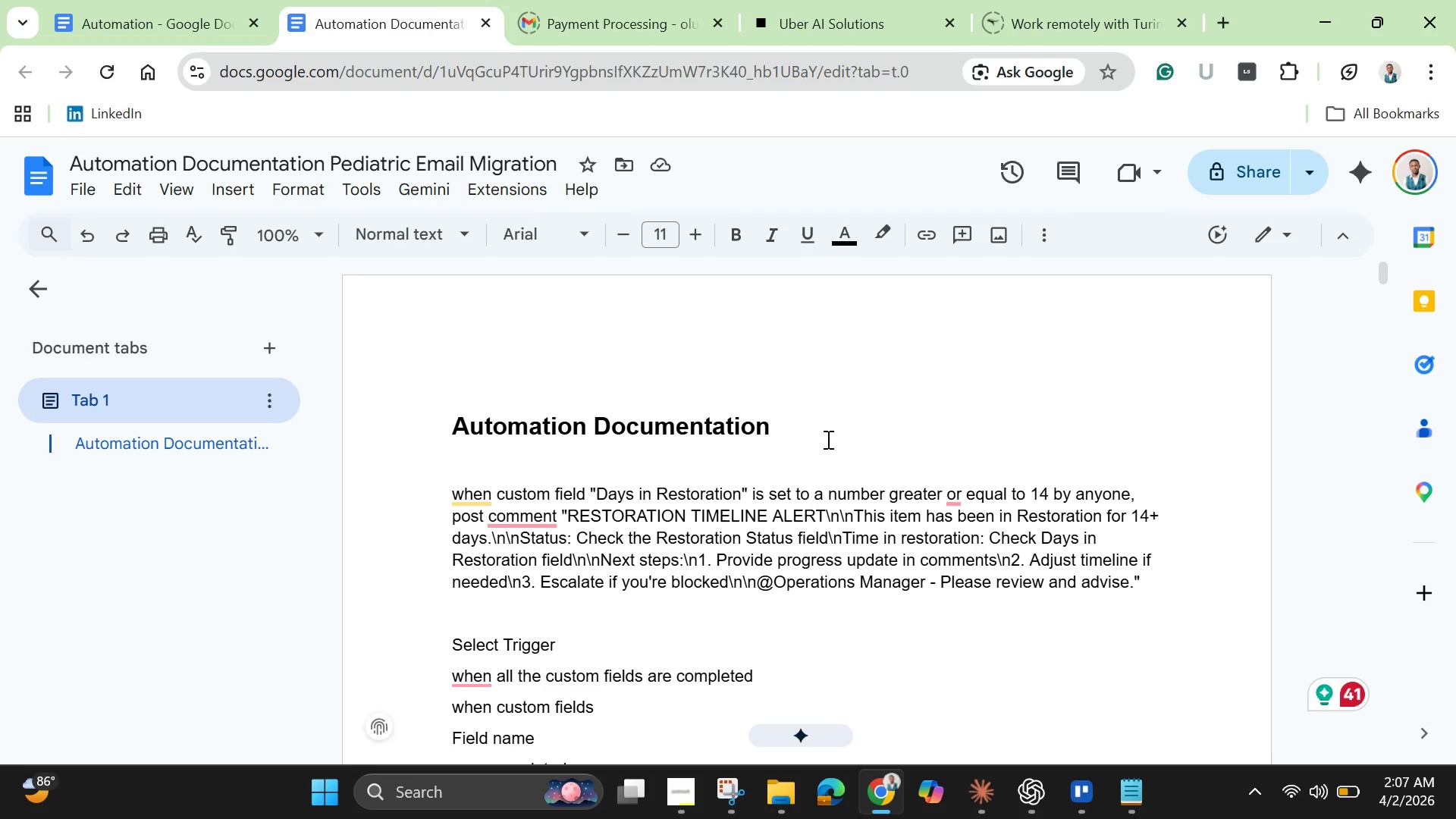 
left_click([827, 438])
 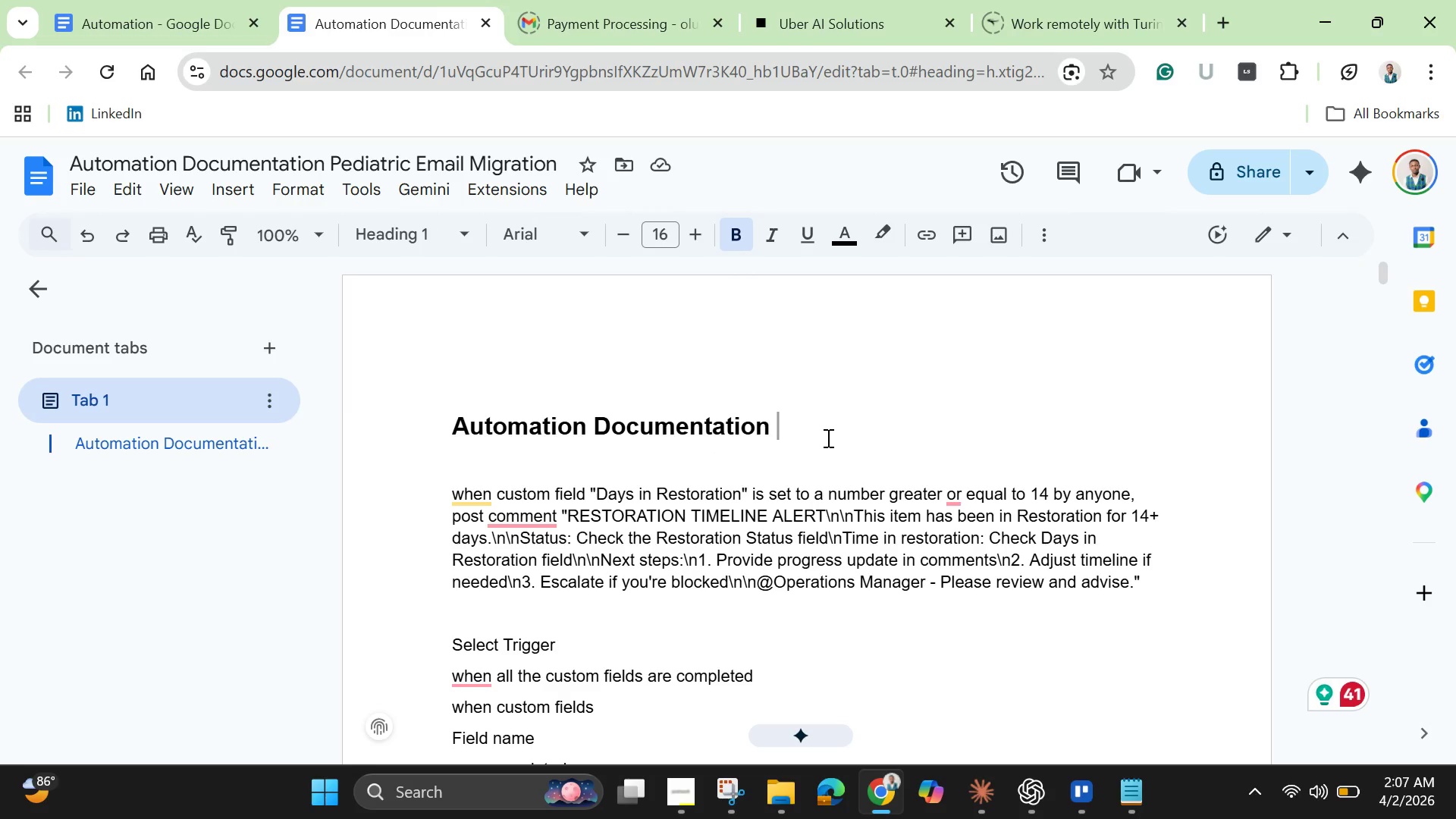 
key(Enter)
 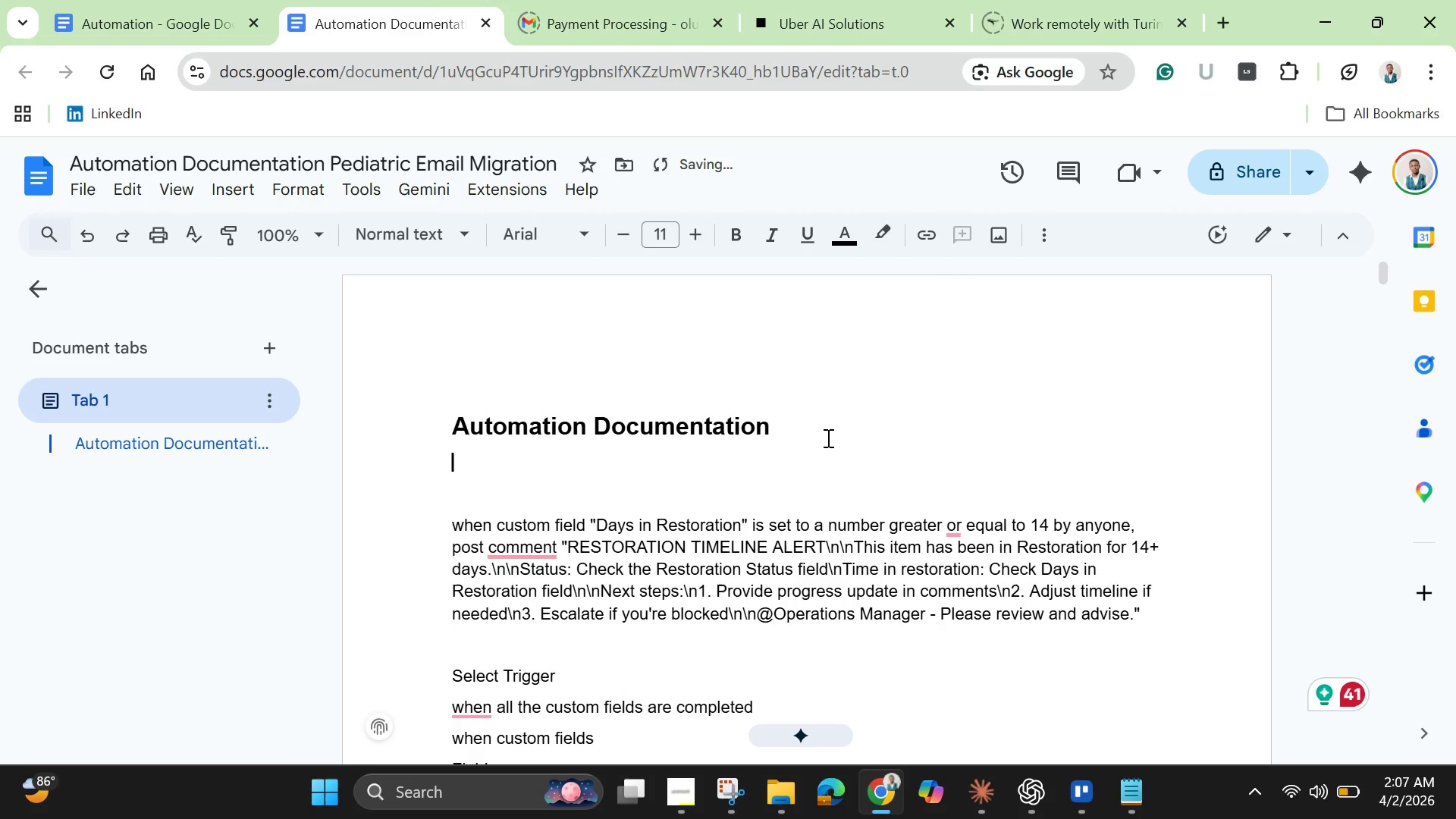 
key(Enter)
 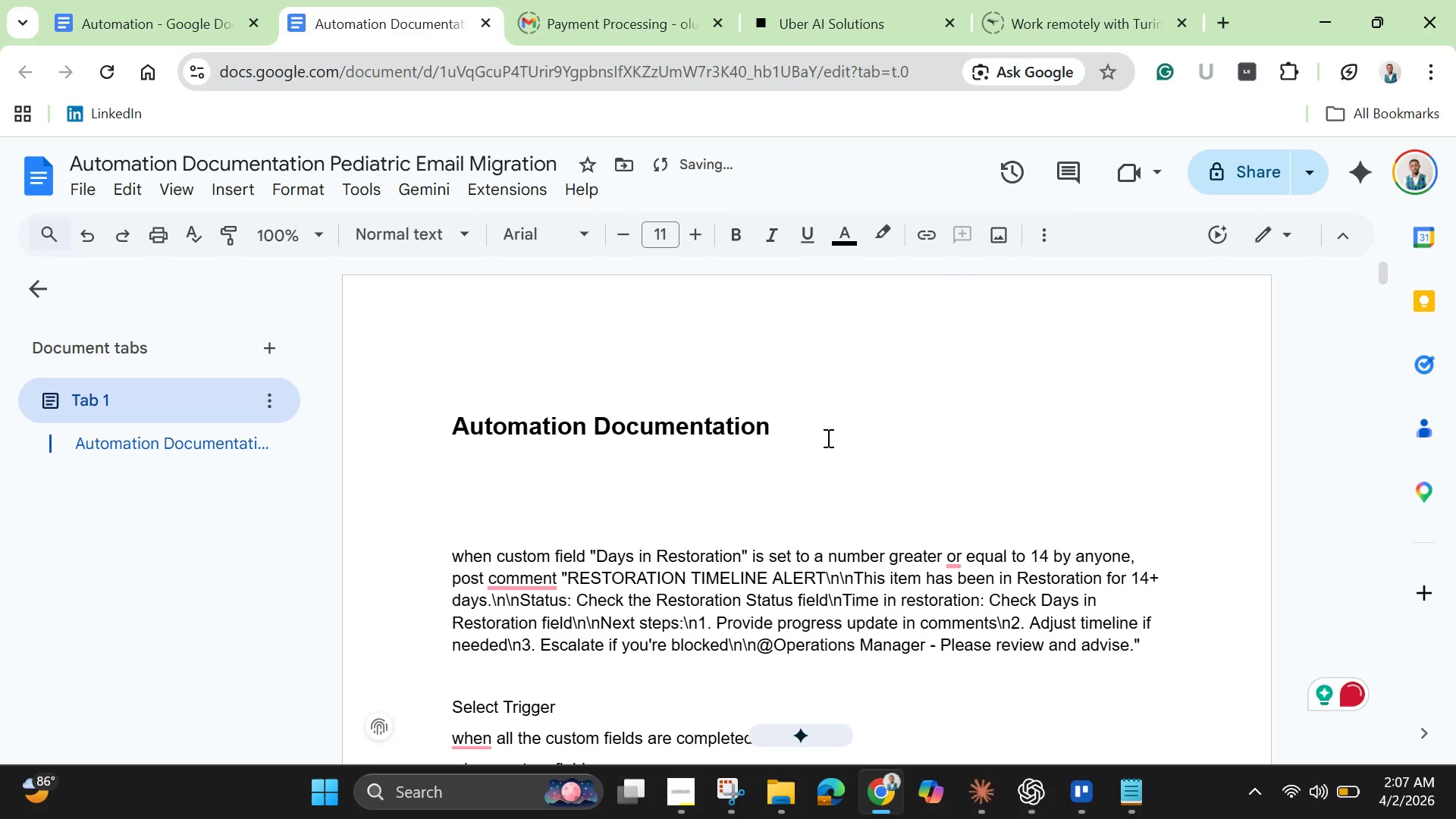 
key(Control+V)
 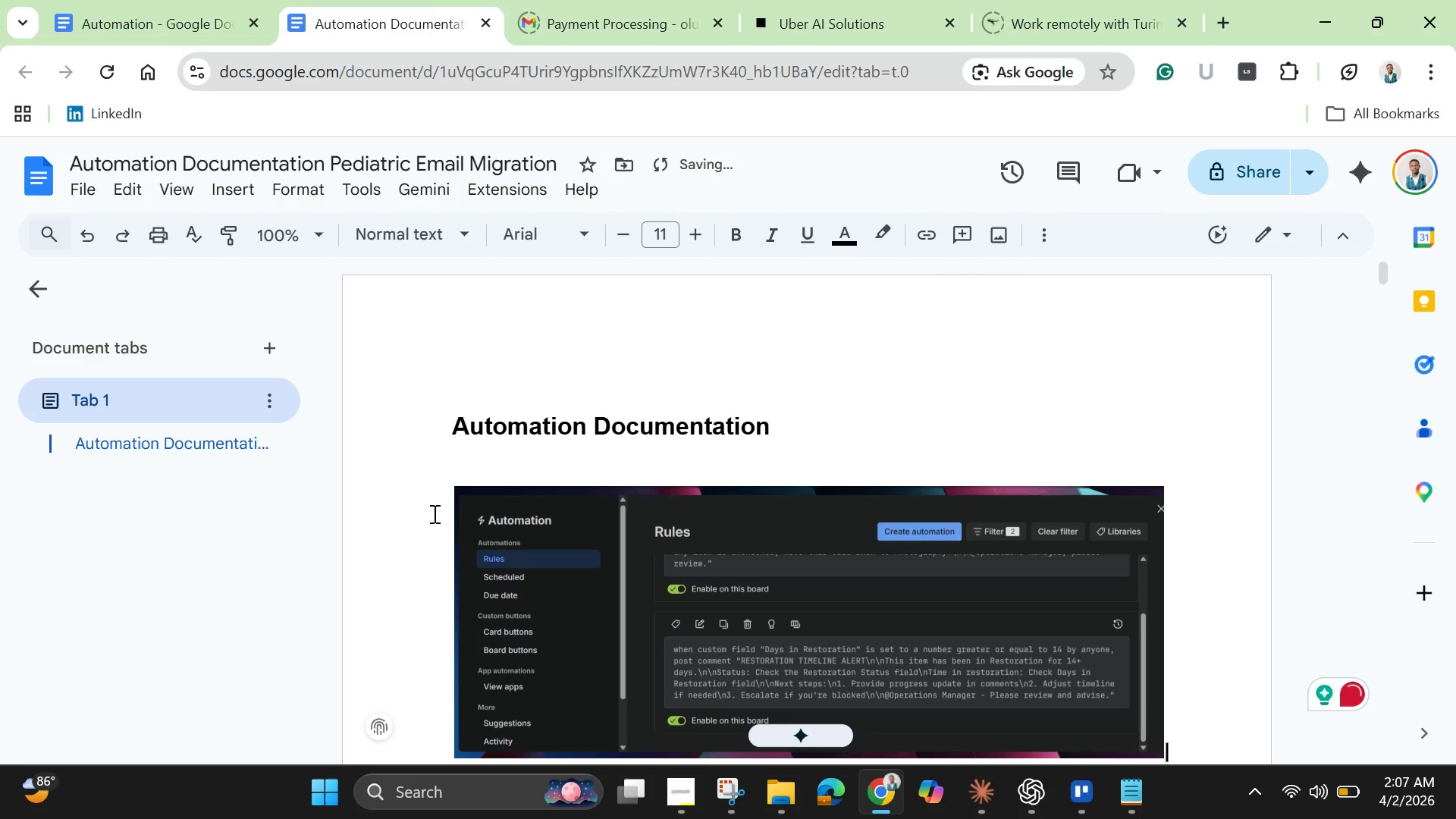 
left_click([465, 478])
 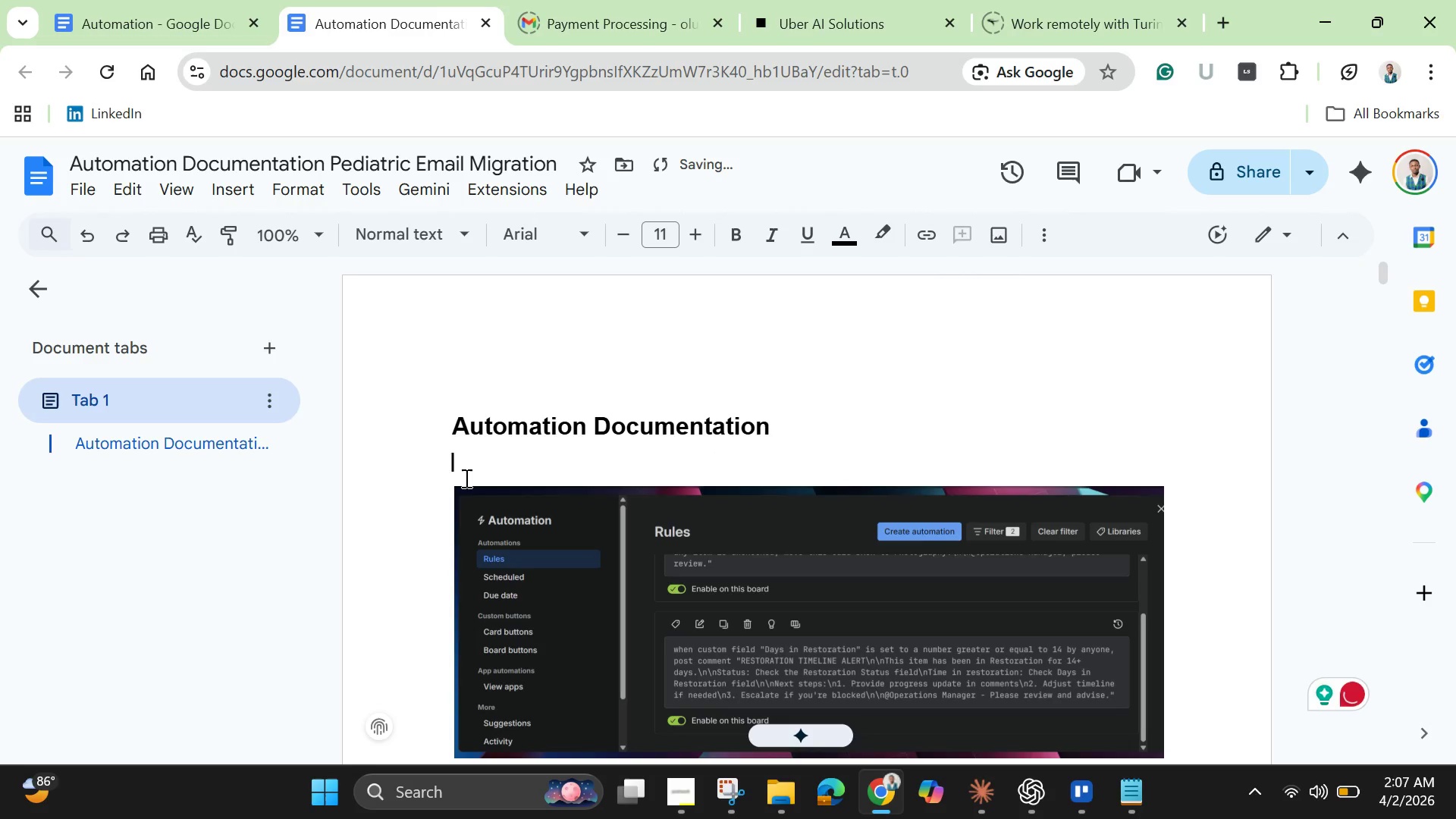 
key(Enter)
 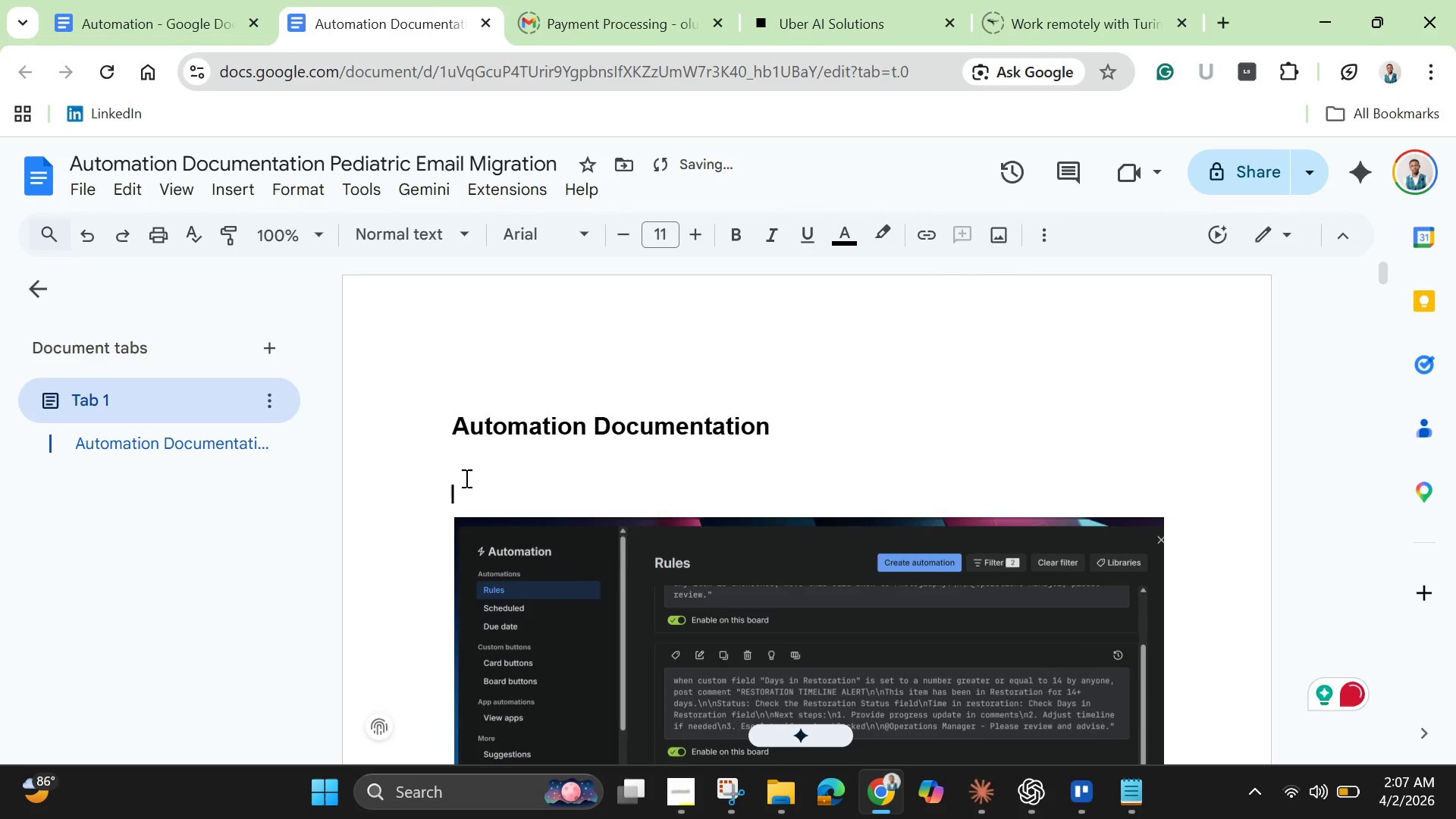 
key(Enter)
 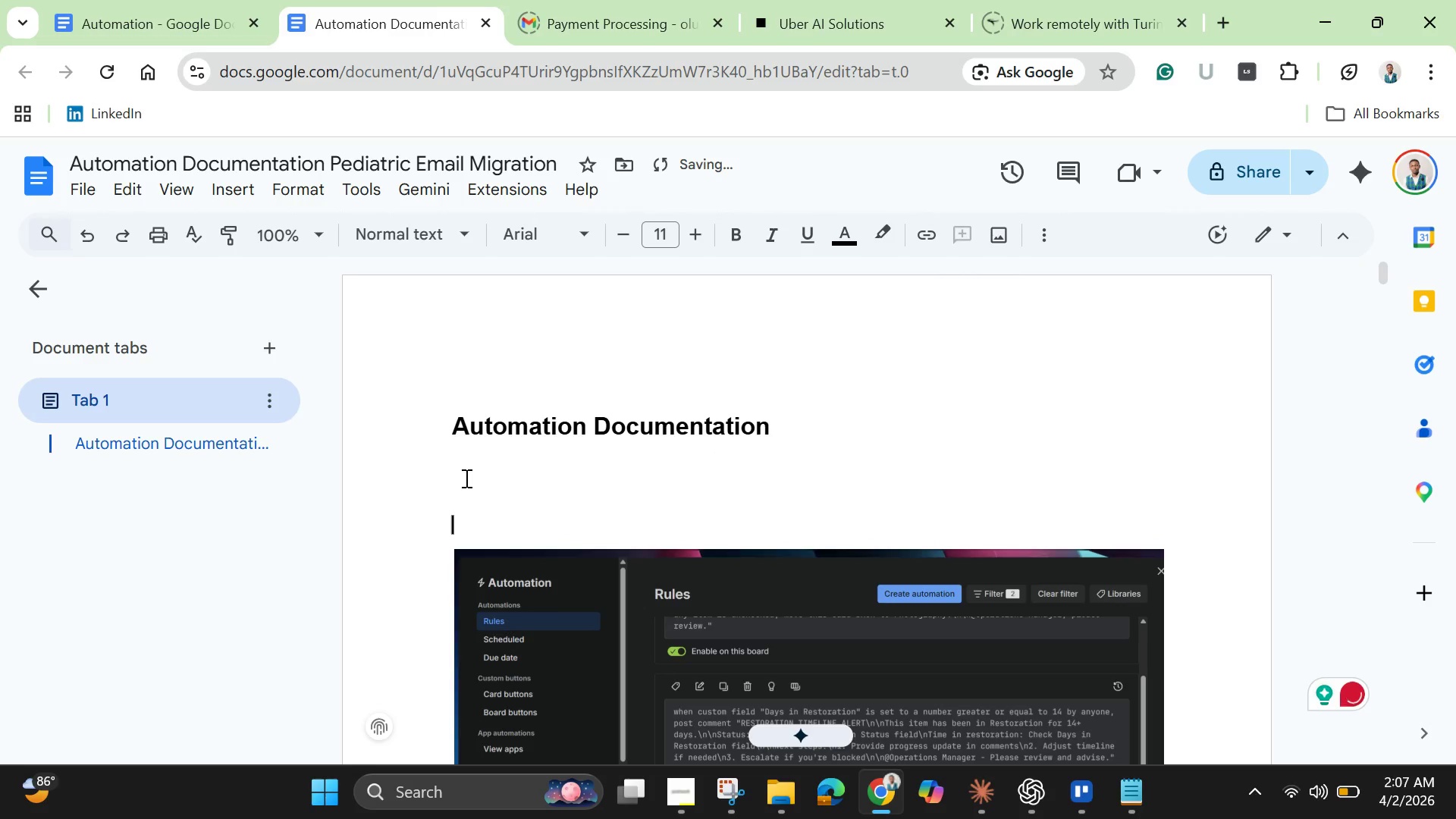 
type(Rulw)
key(Backspace)
type(e 2)
 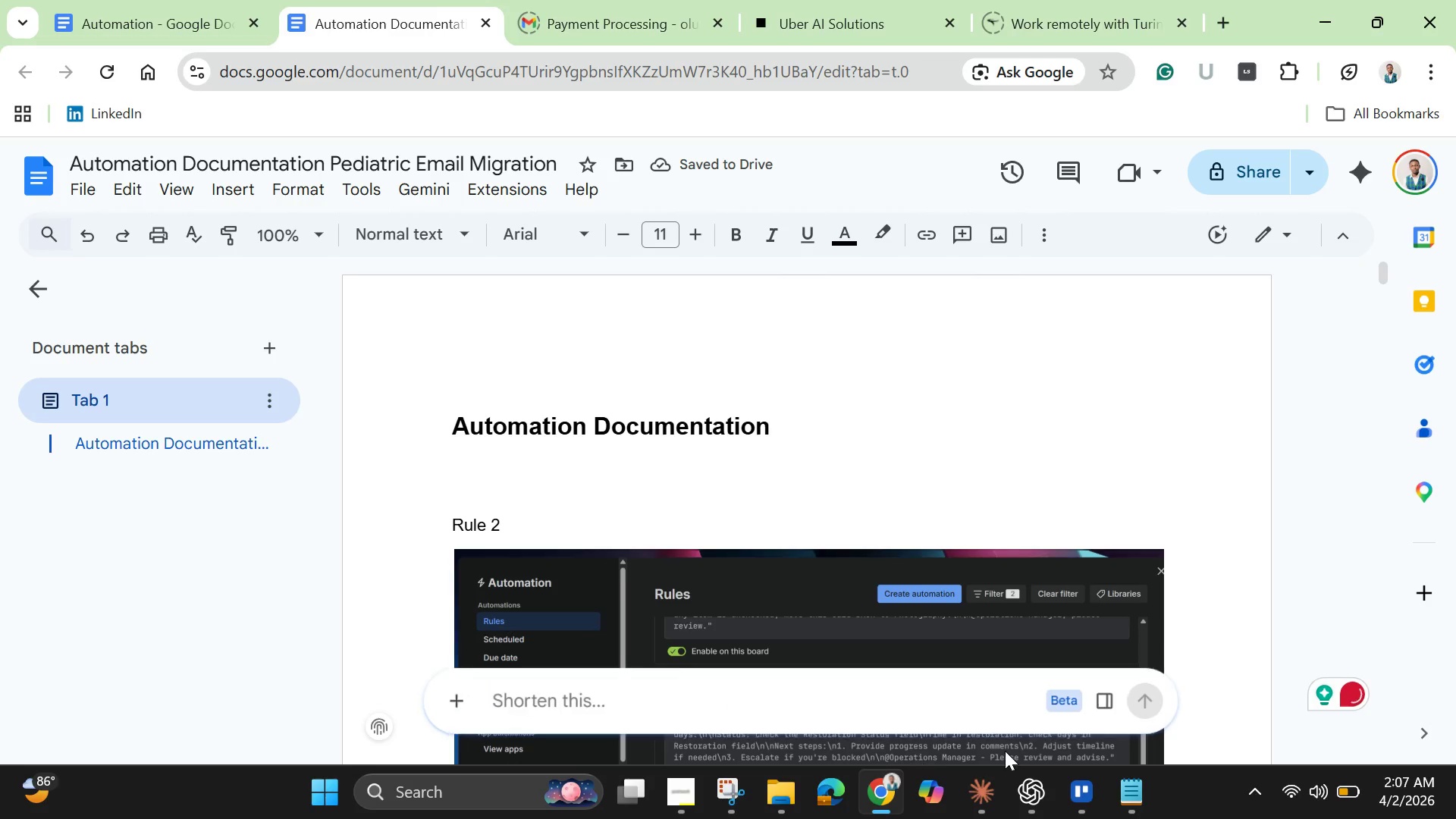 
left_click([1074, 784])
 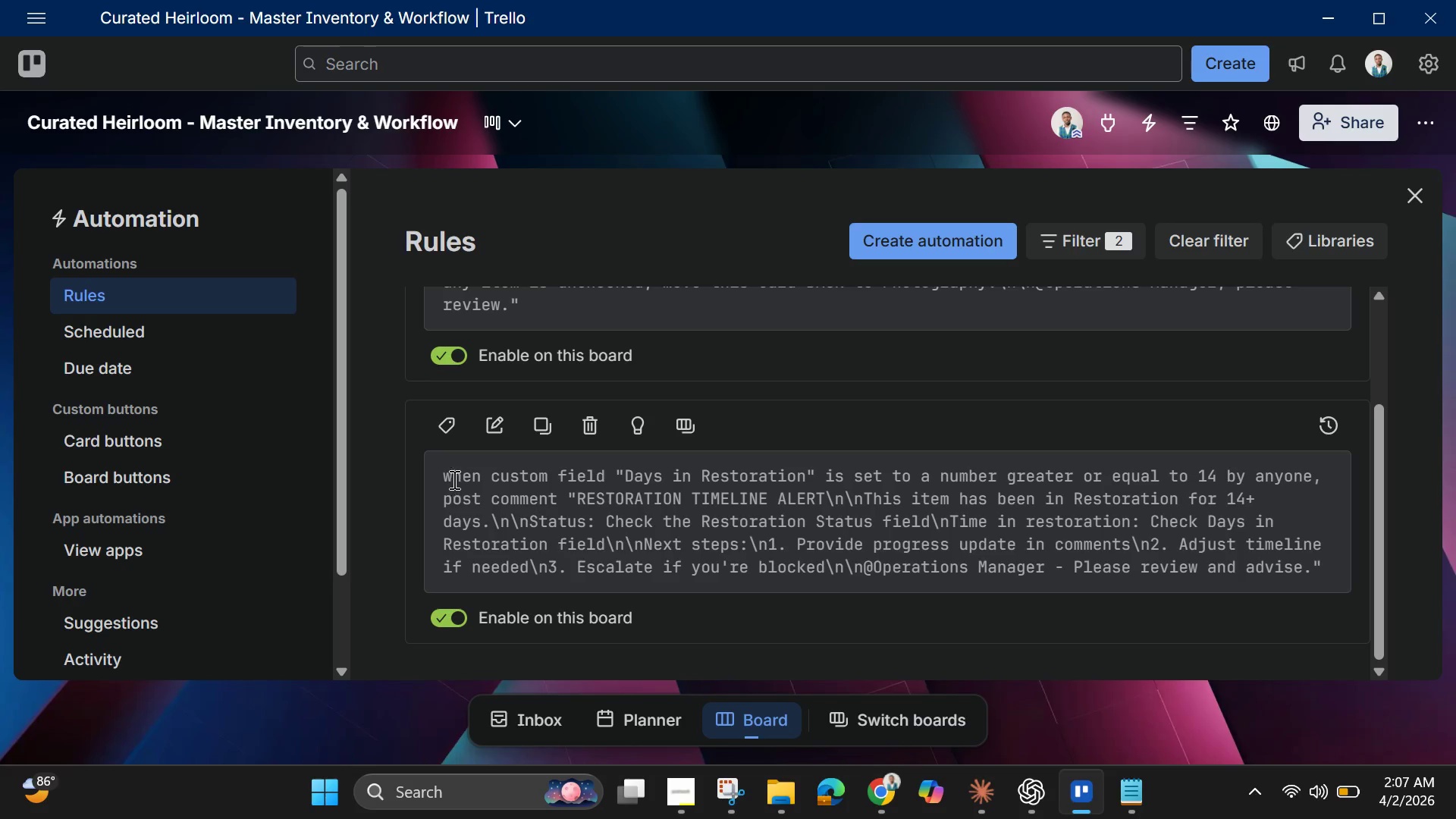 
left_click_drag(start_coordinate=[444, 475], to_coordinate=[1332, 557])
 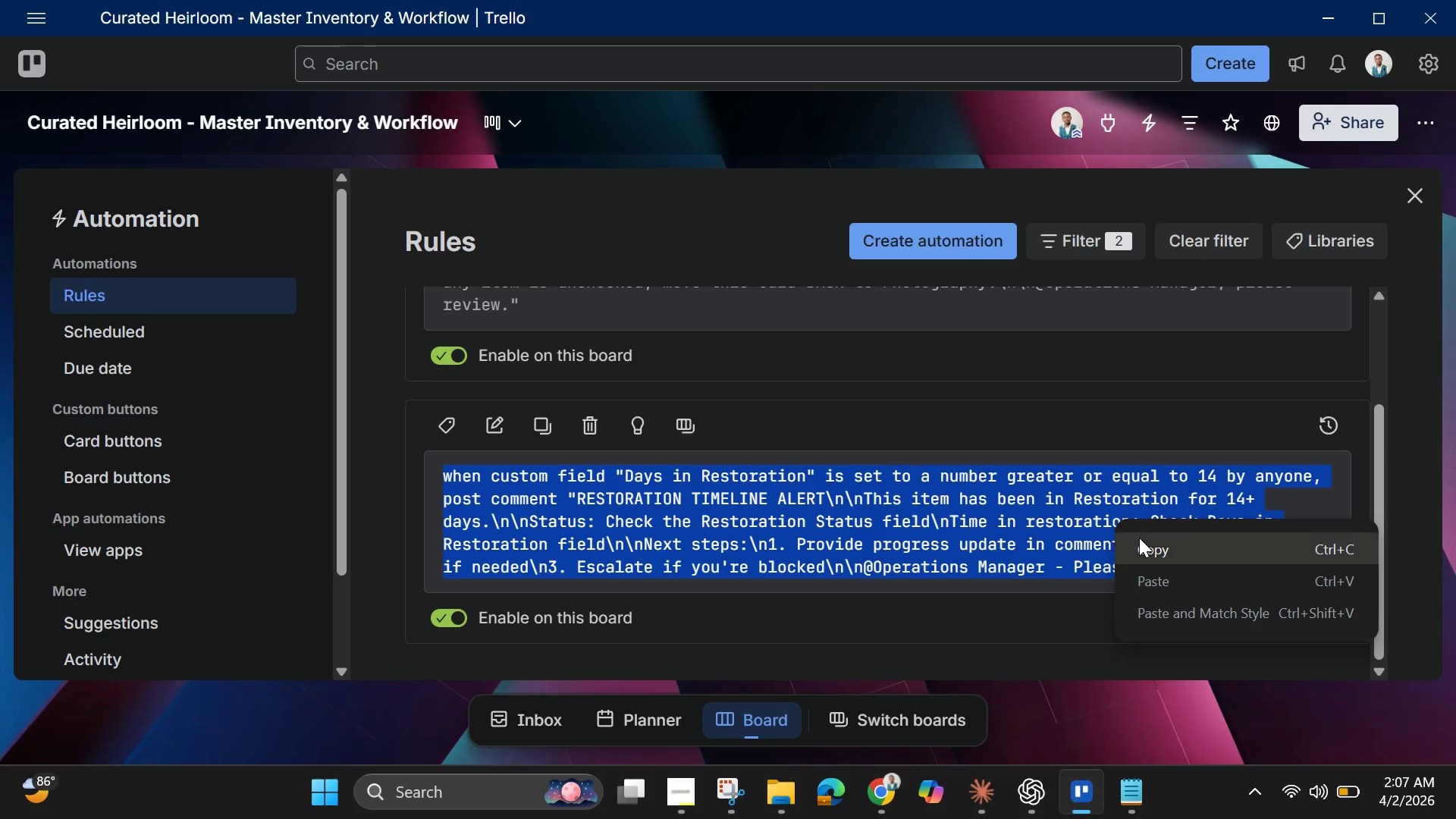 
left_click([1158, 548])
 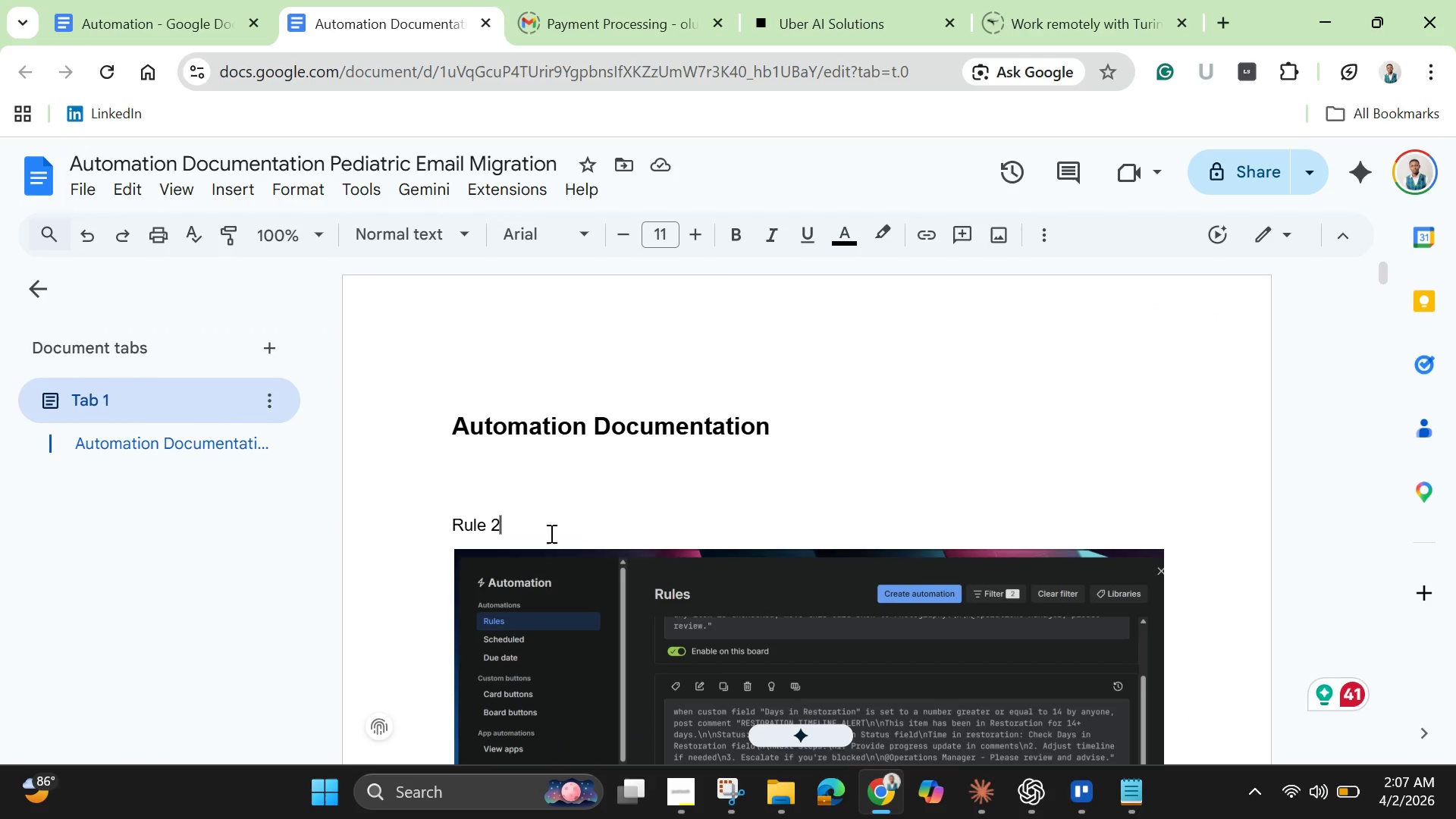 
key(Enter)
 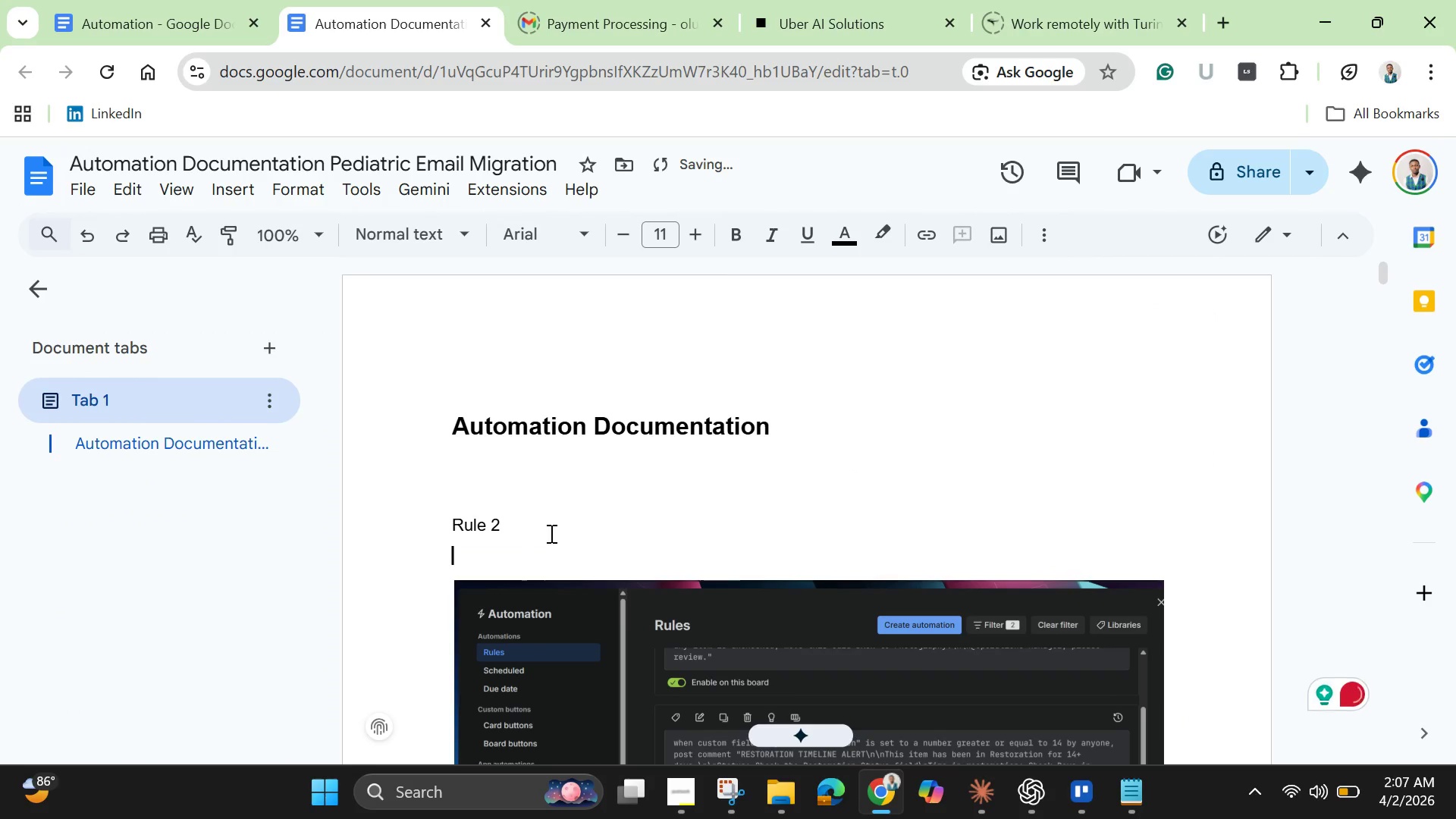 
key(Control+V)
 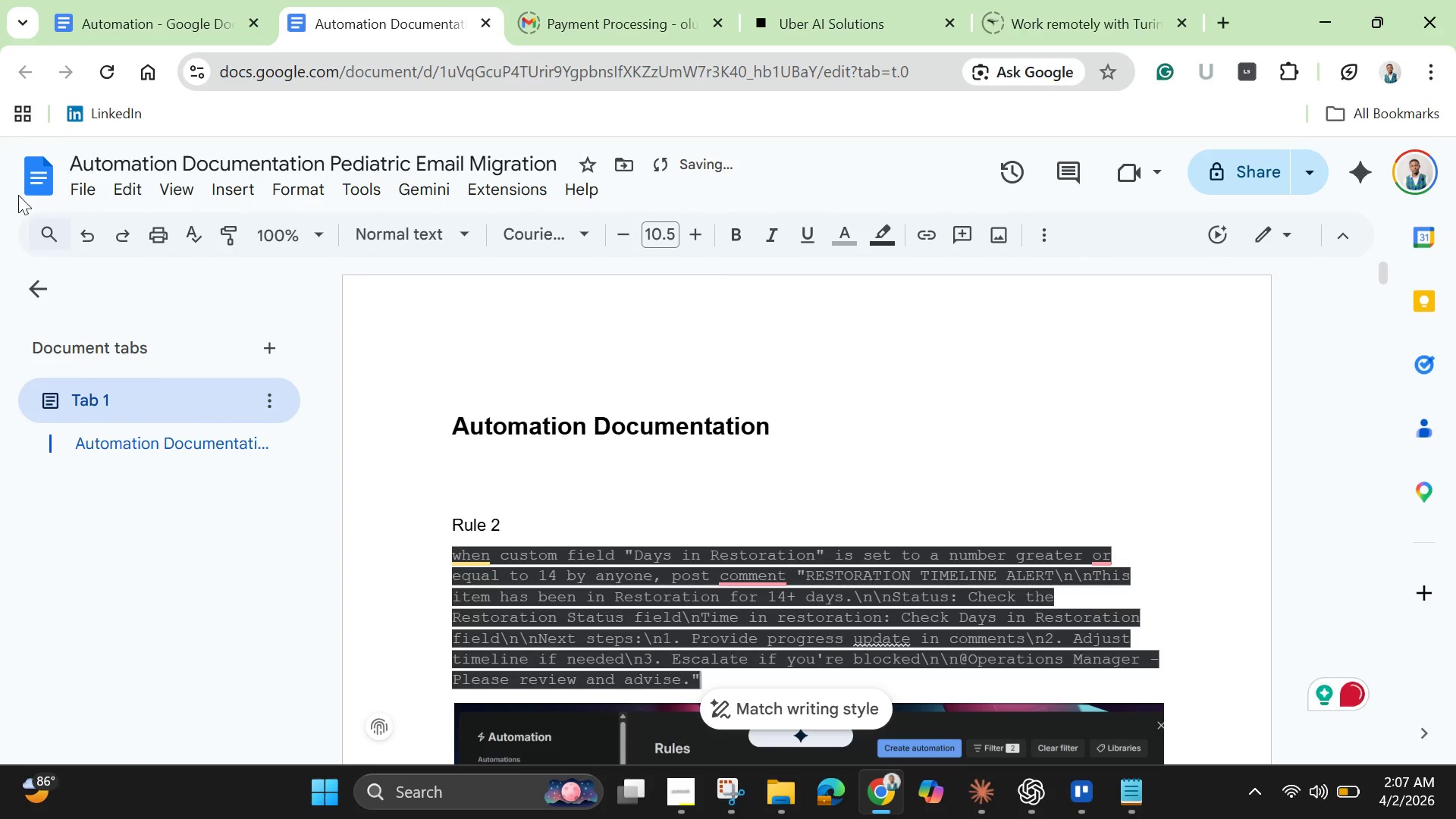 
left_click([93, 244])
 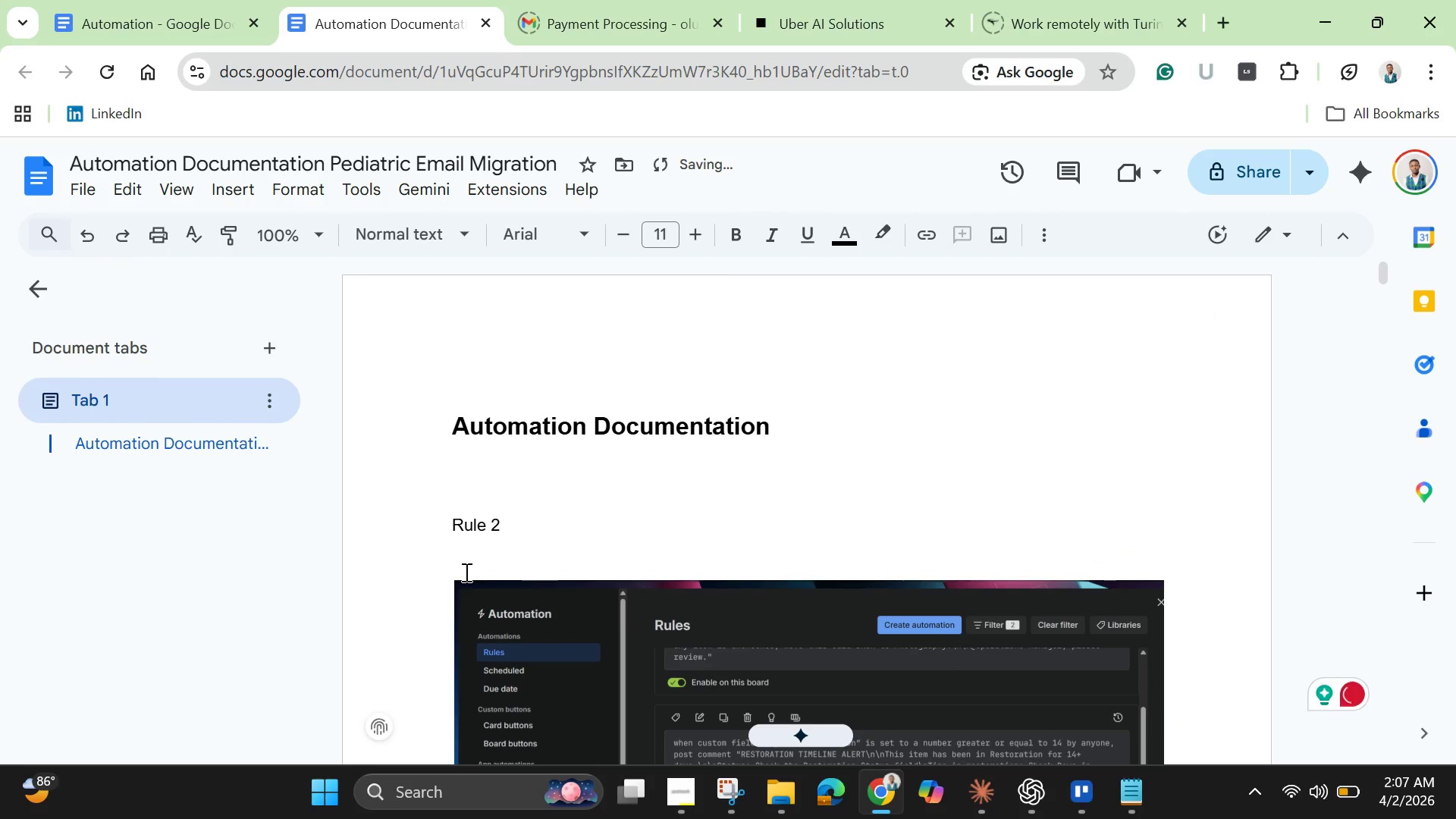 
right_click([447, 551])
 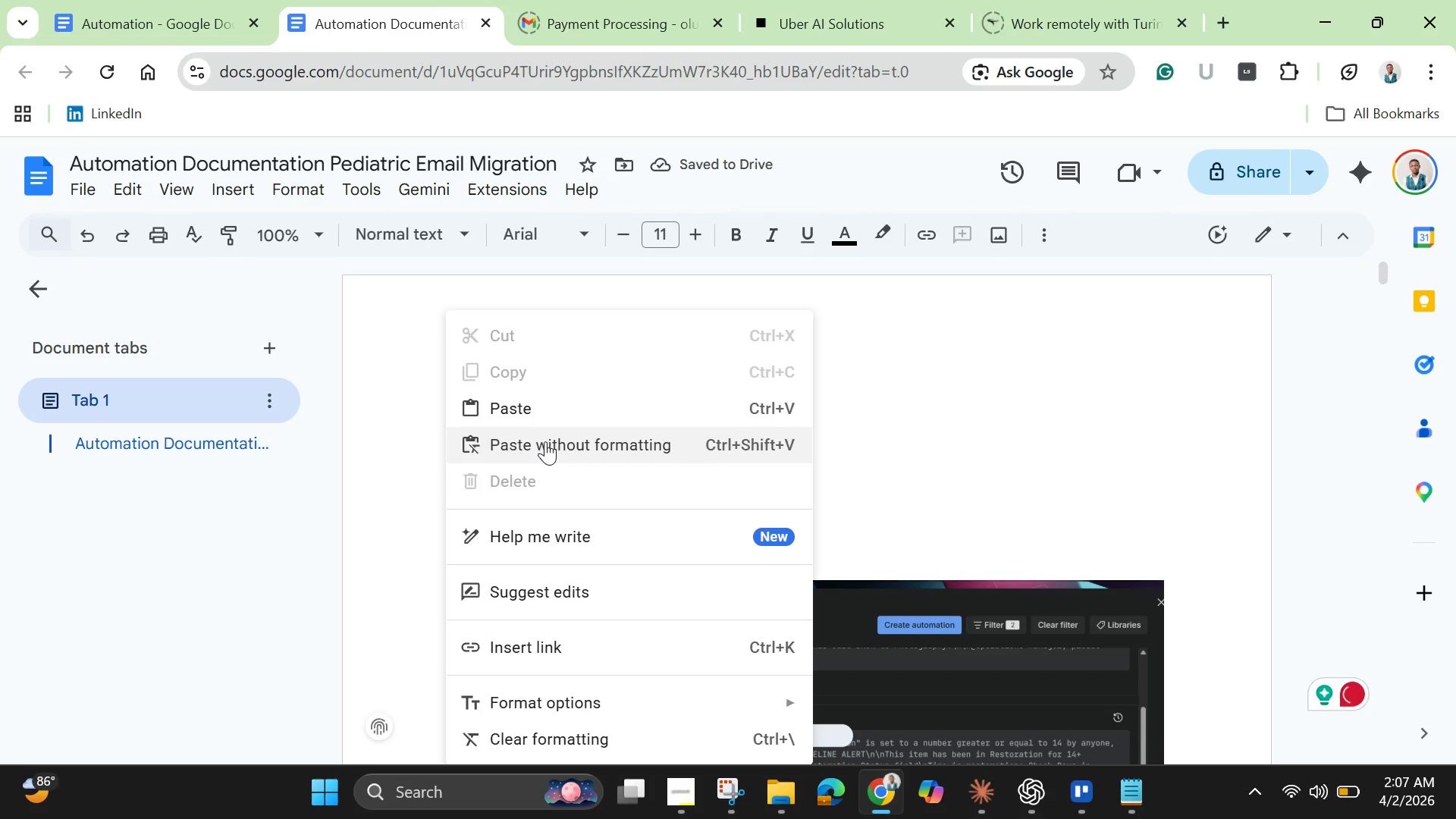 
left_click([545, 441])
 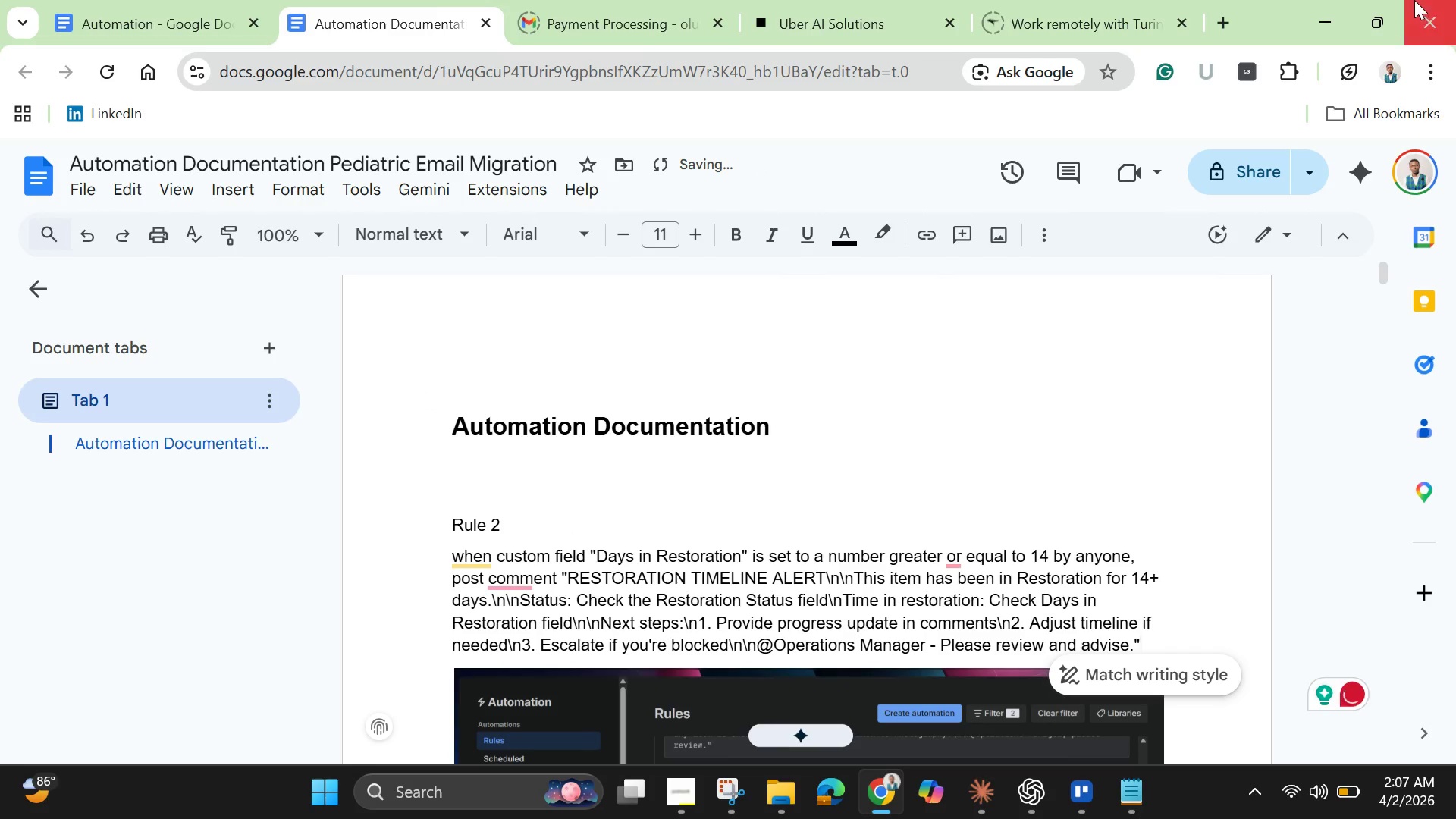 
left_click([1321, 17])
 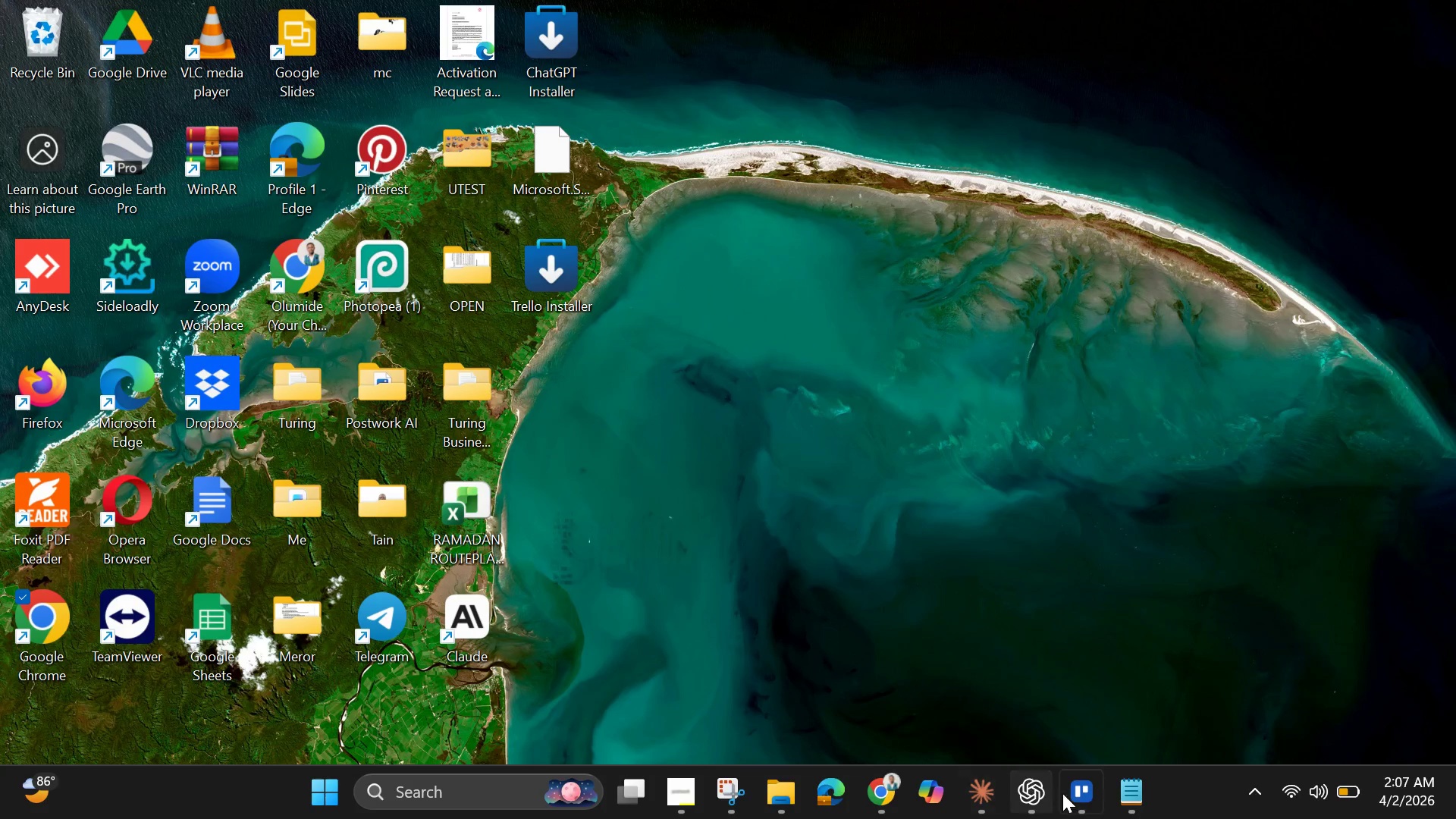 
left_click([1081, 786])
 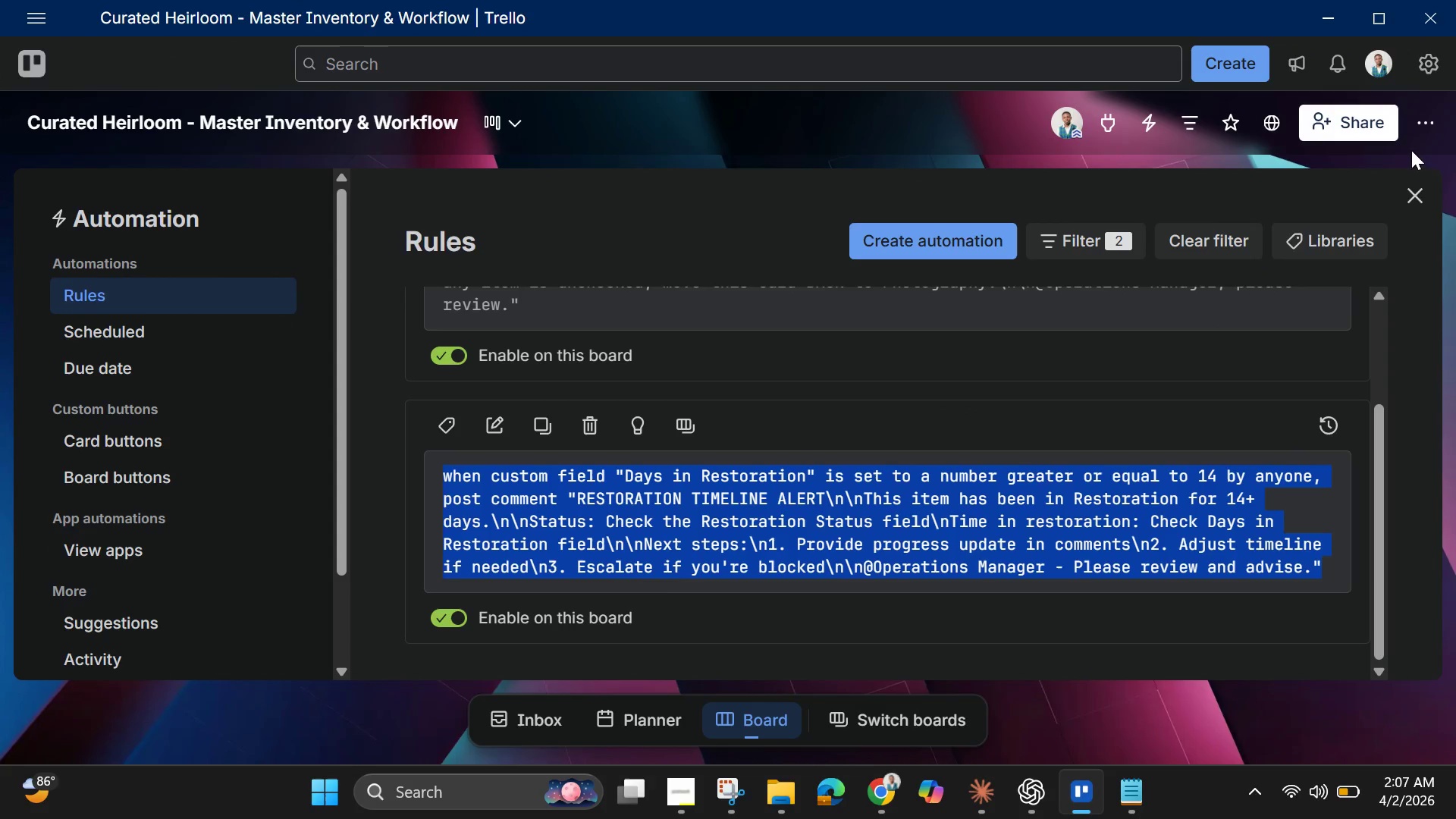 
left_click([1421, 204])
 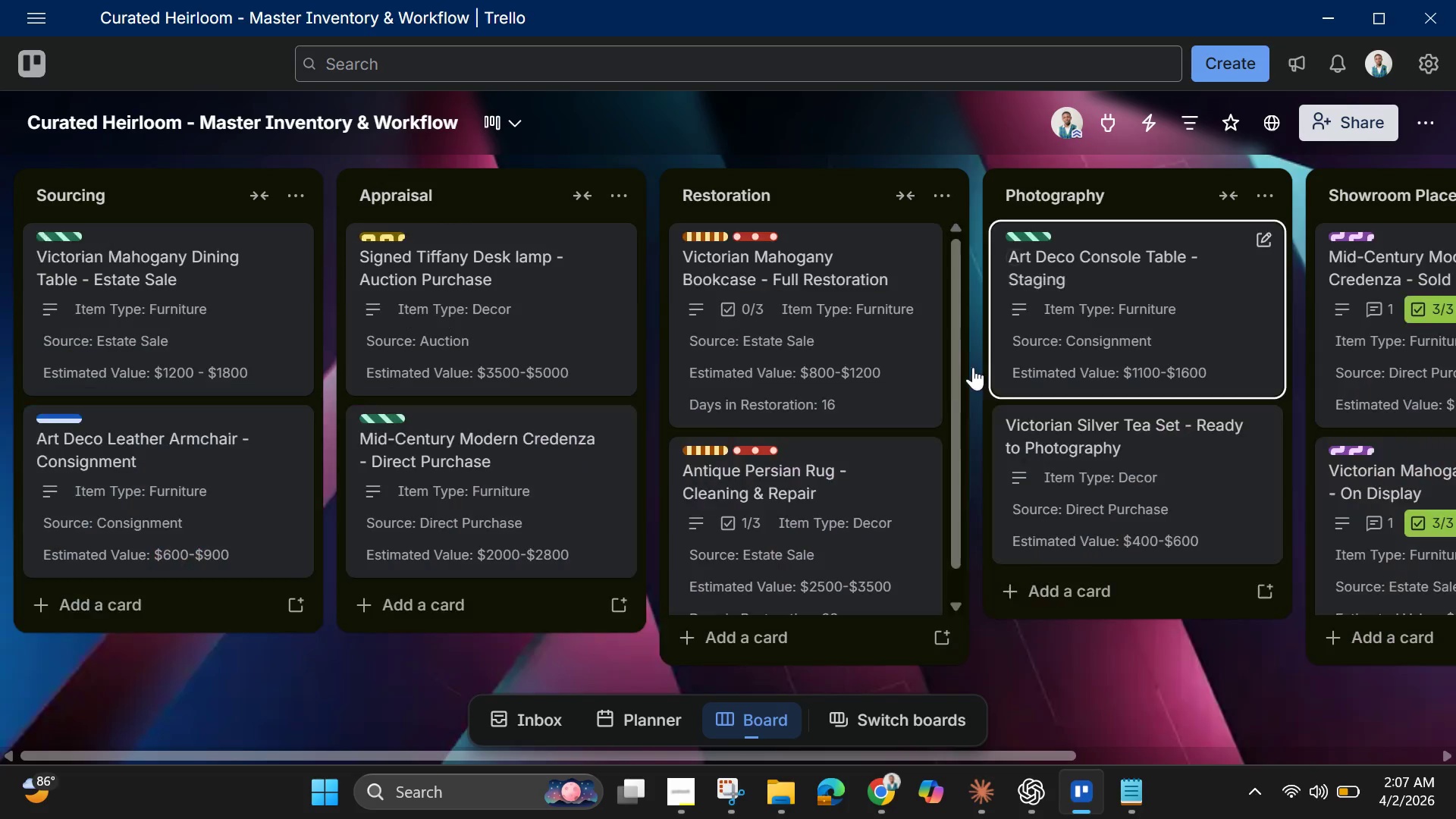 
mouse_move([905, 410])
 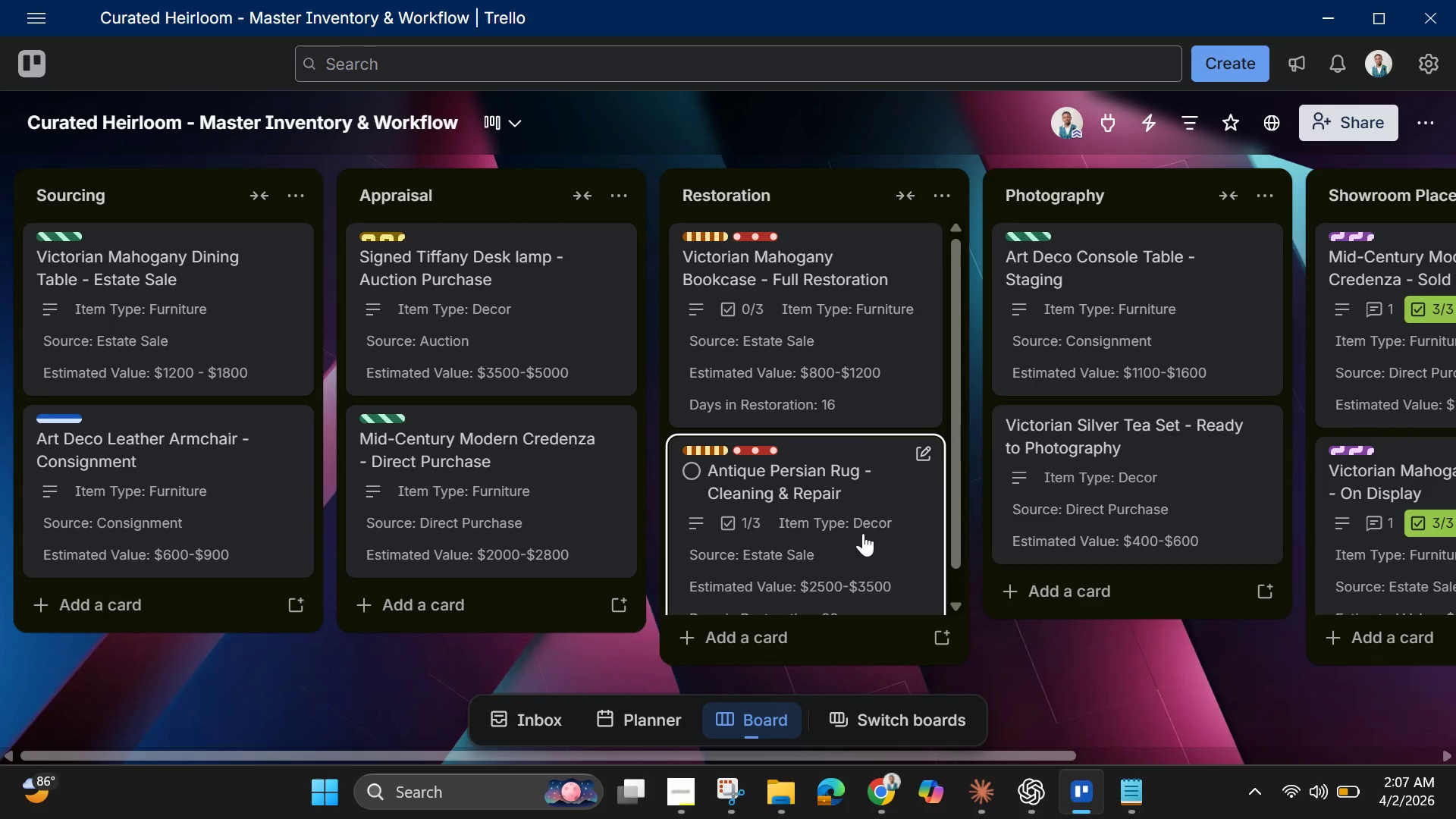 
left_click([863, 533])
 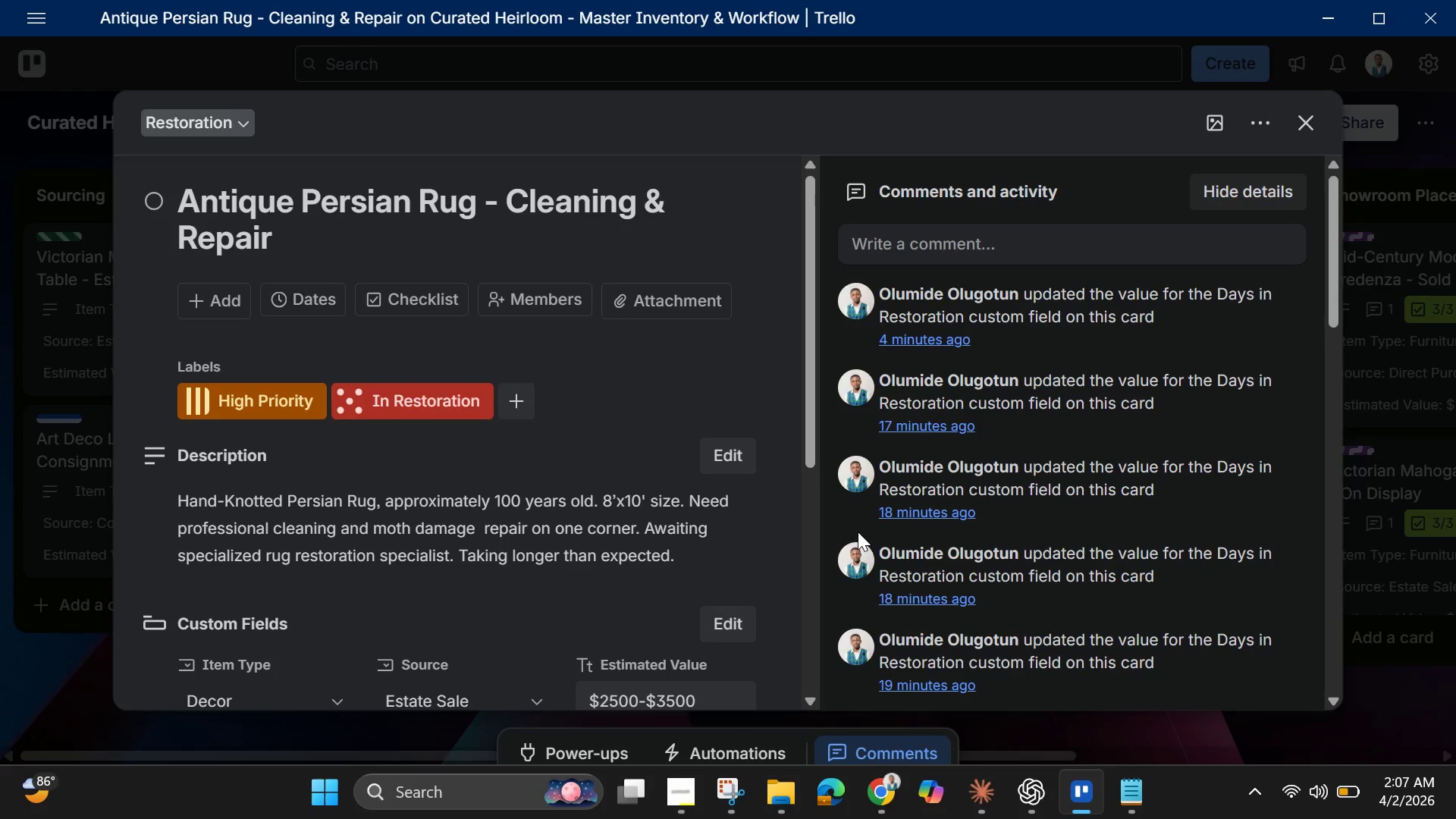 
scroll: coordinate [682, 527], scroll_direction: down, amount: 4.0
 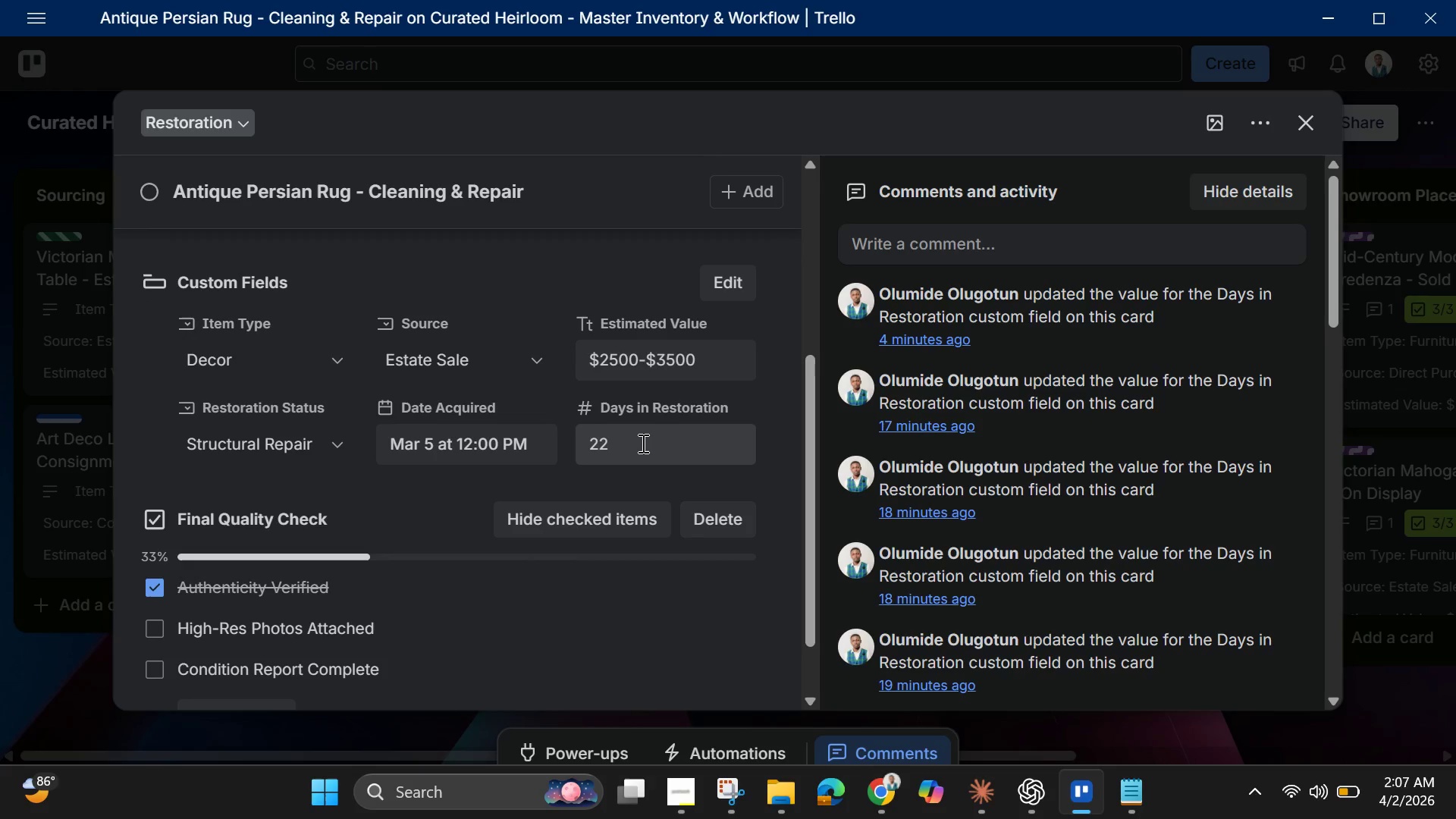 
left_click([642, 443])
 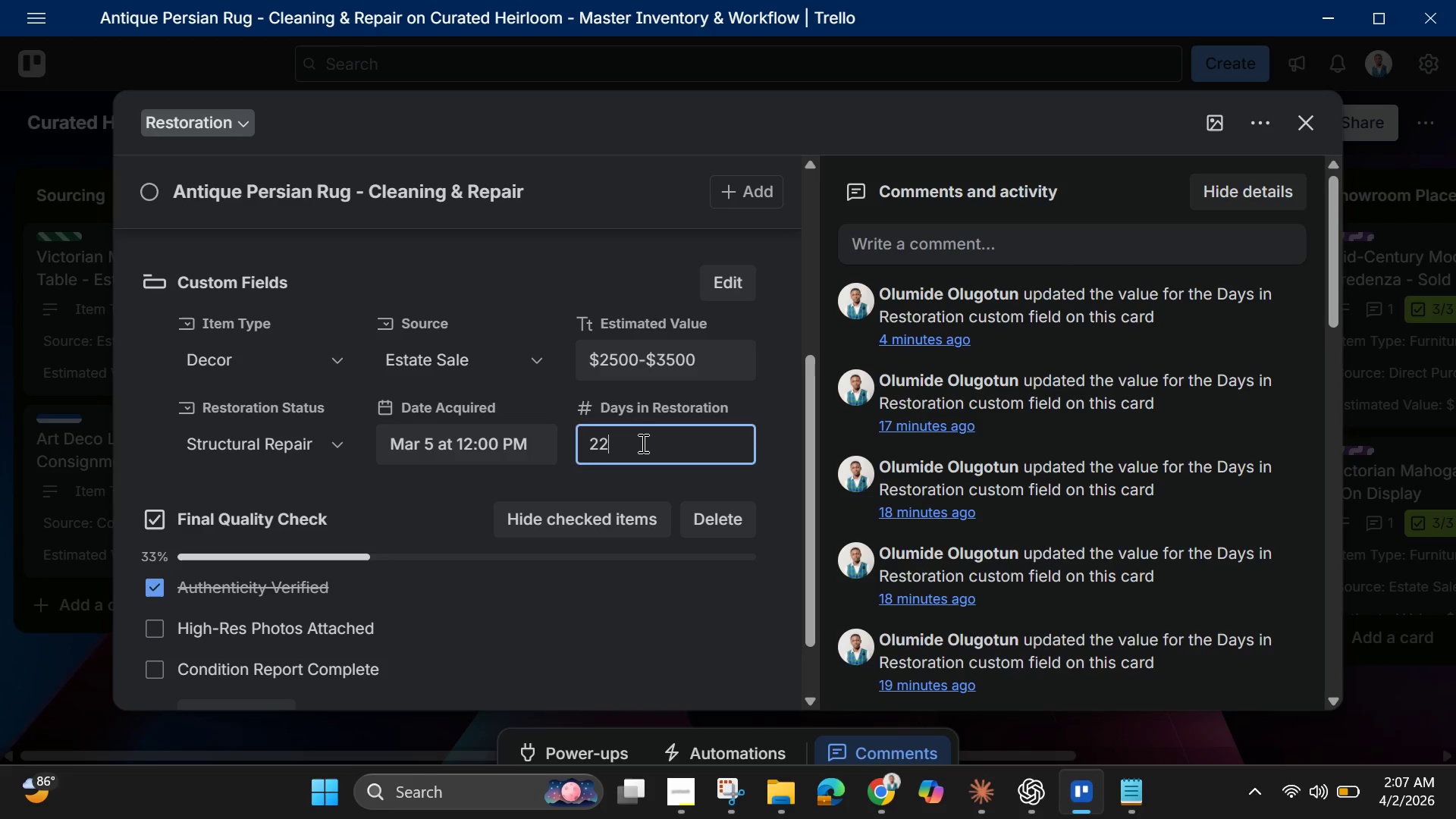 
hold_key(key=Backspace, duration=1.03)
 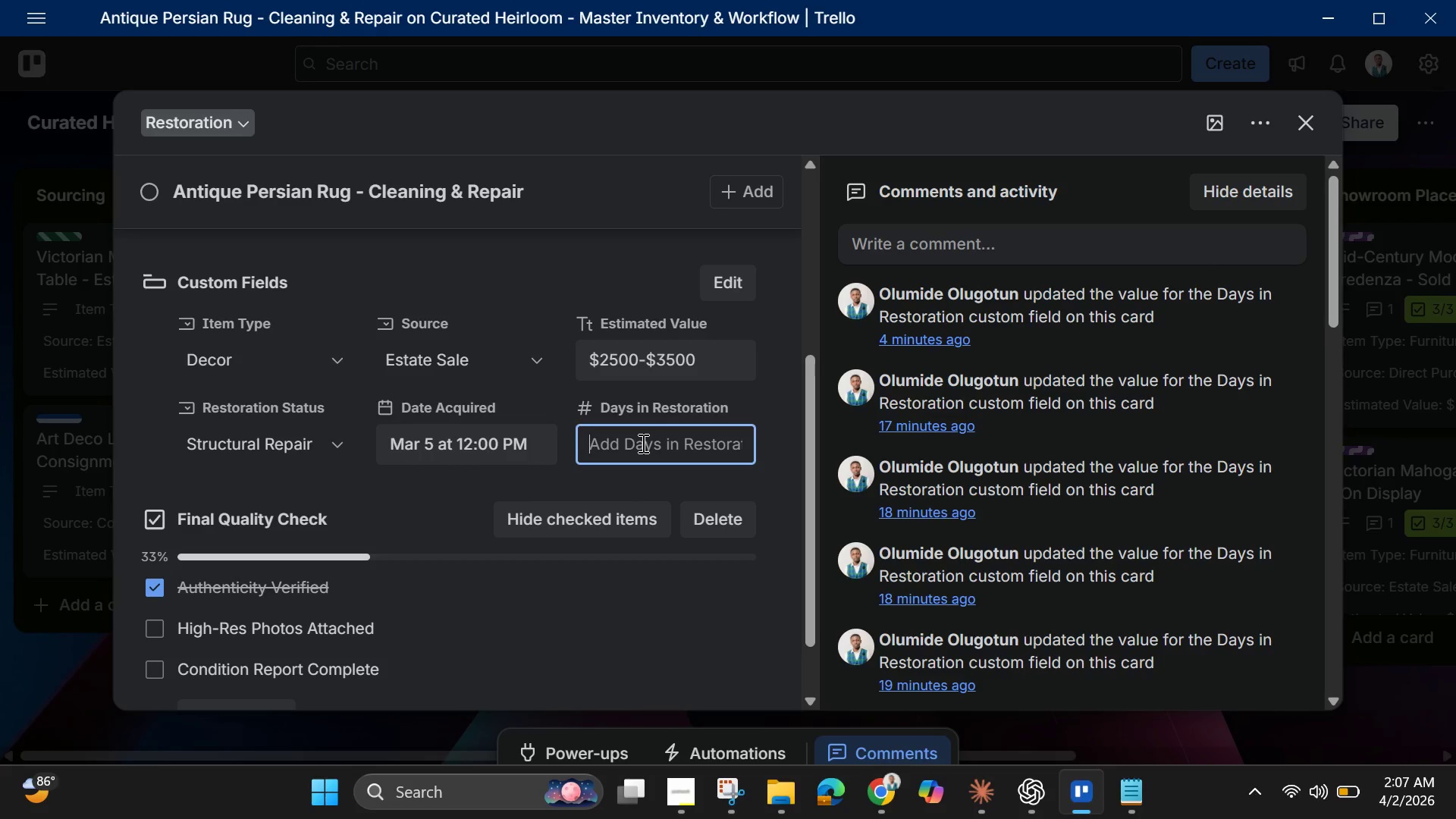 
type(25)
 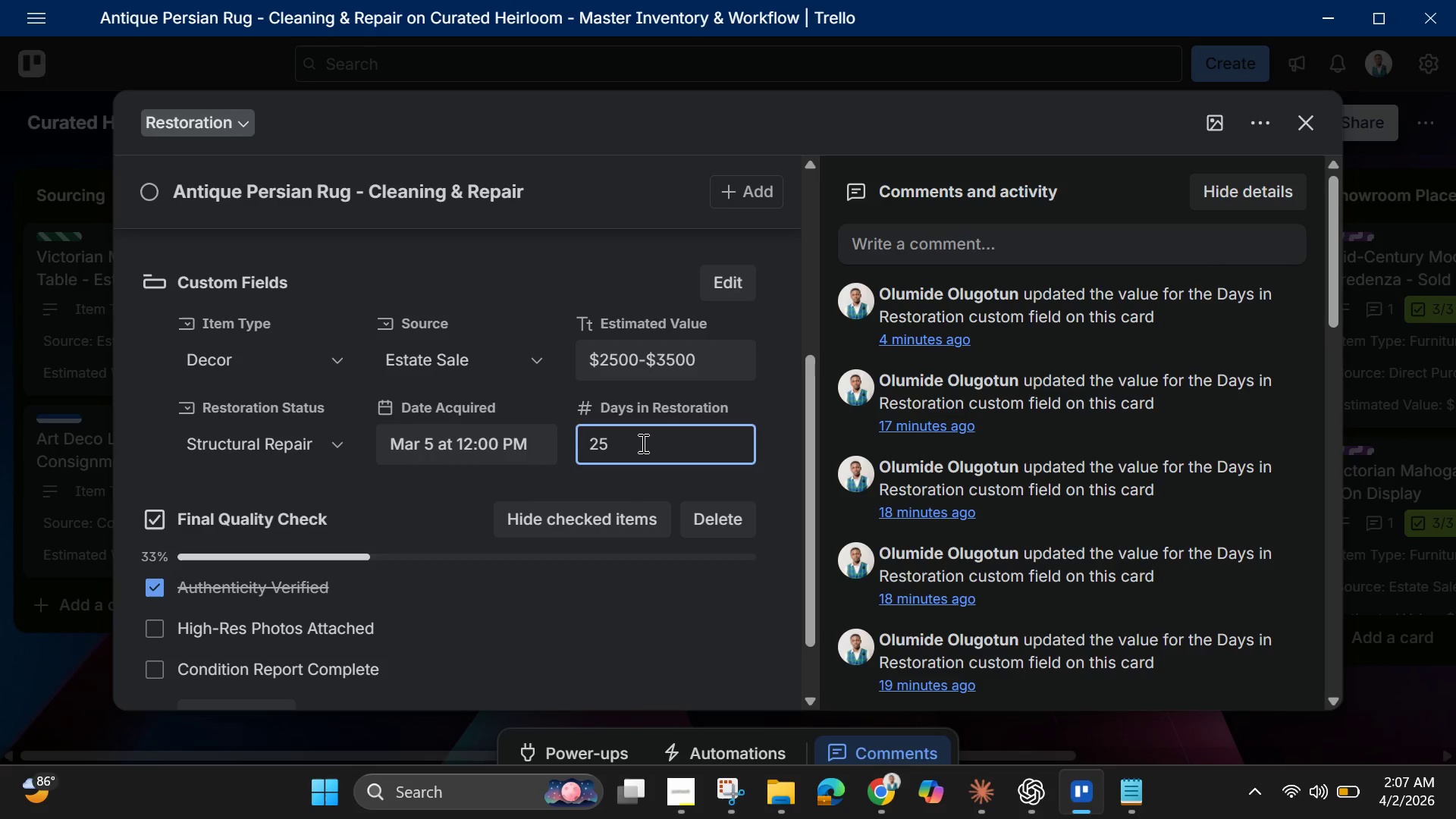 
key(Enter)
 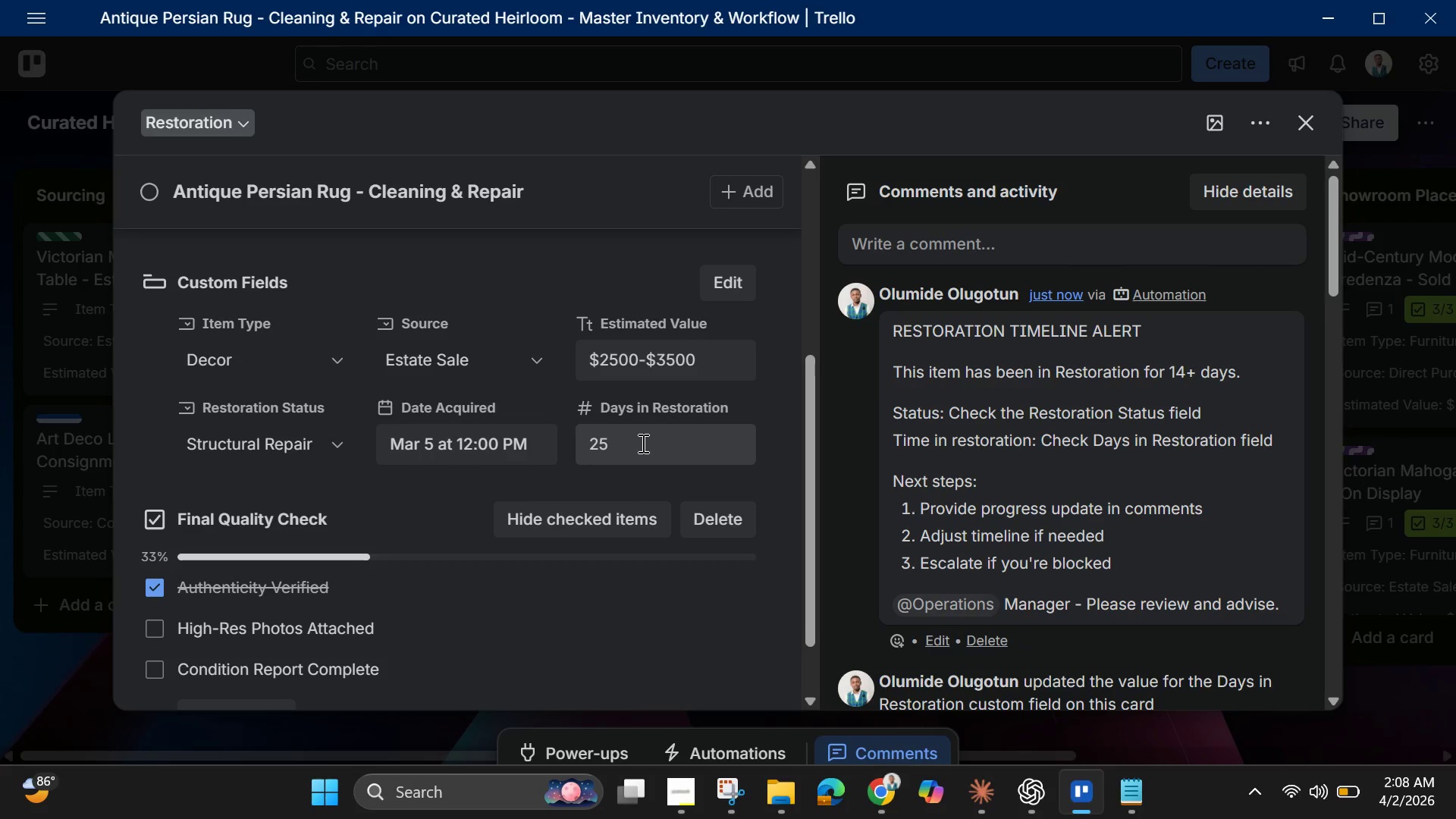 
wait(12.92)
 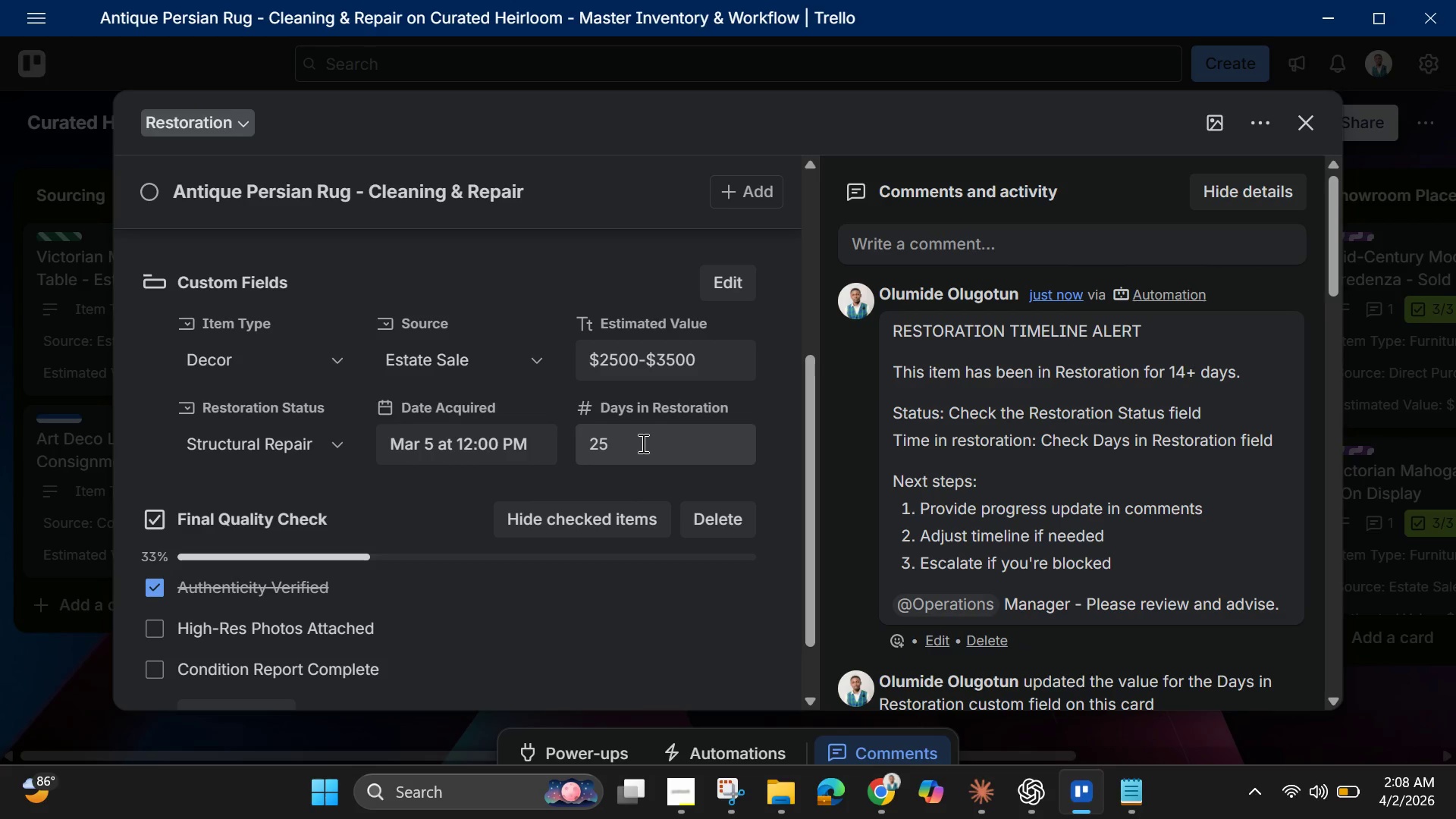 
left_click([726, 793])
 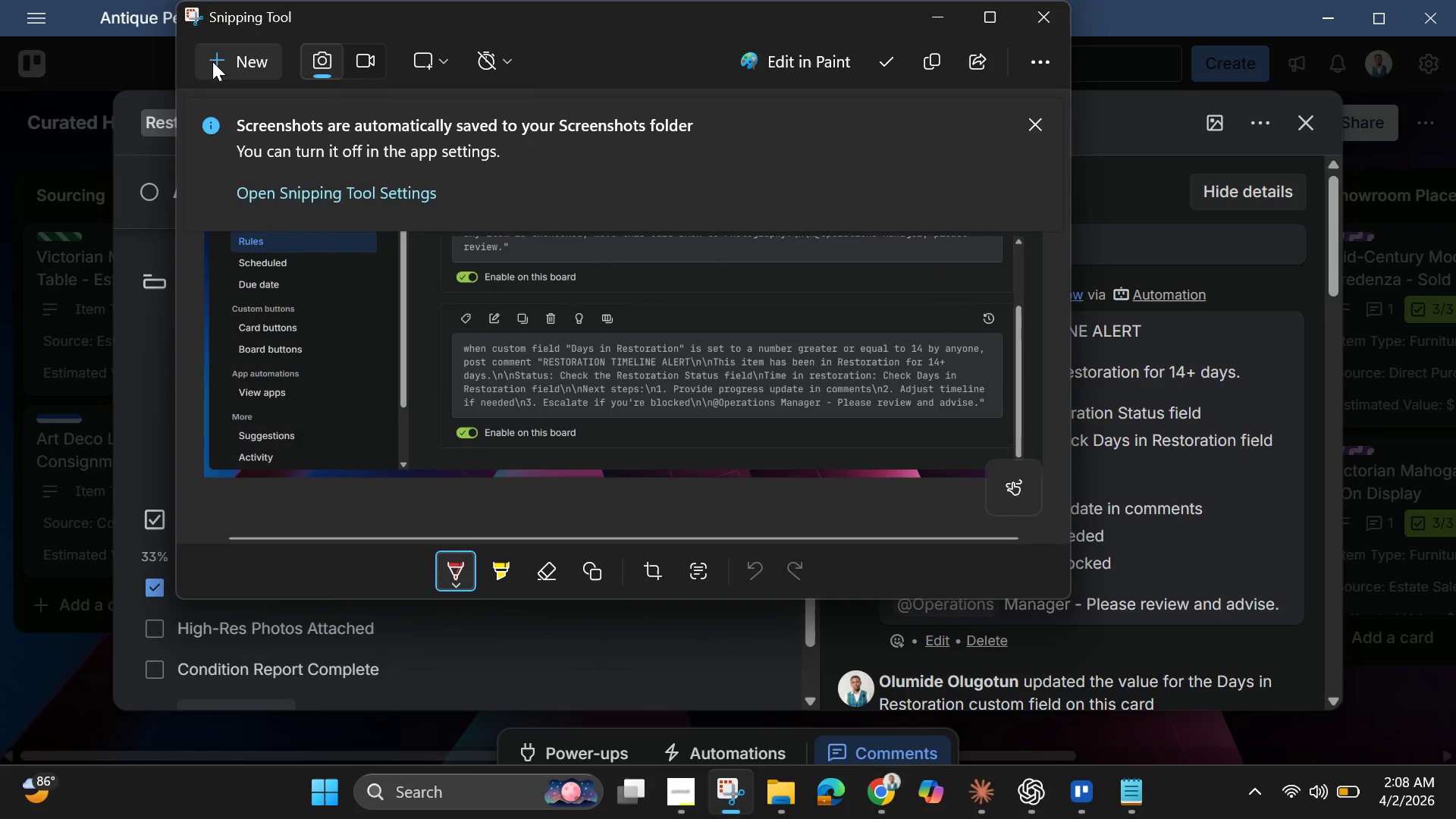 
left_click([243, 33])
 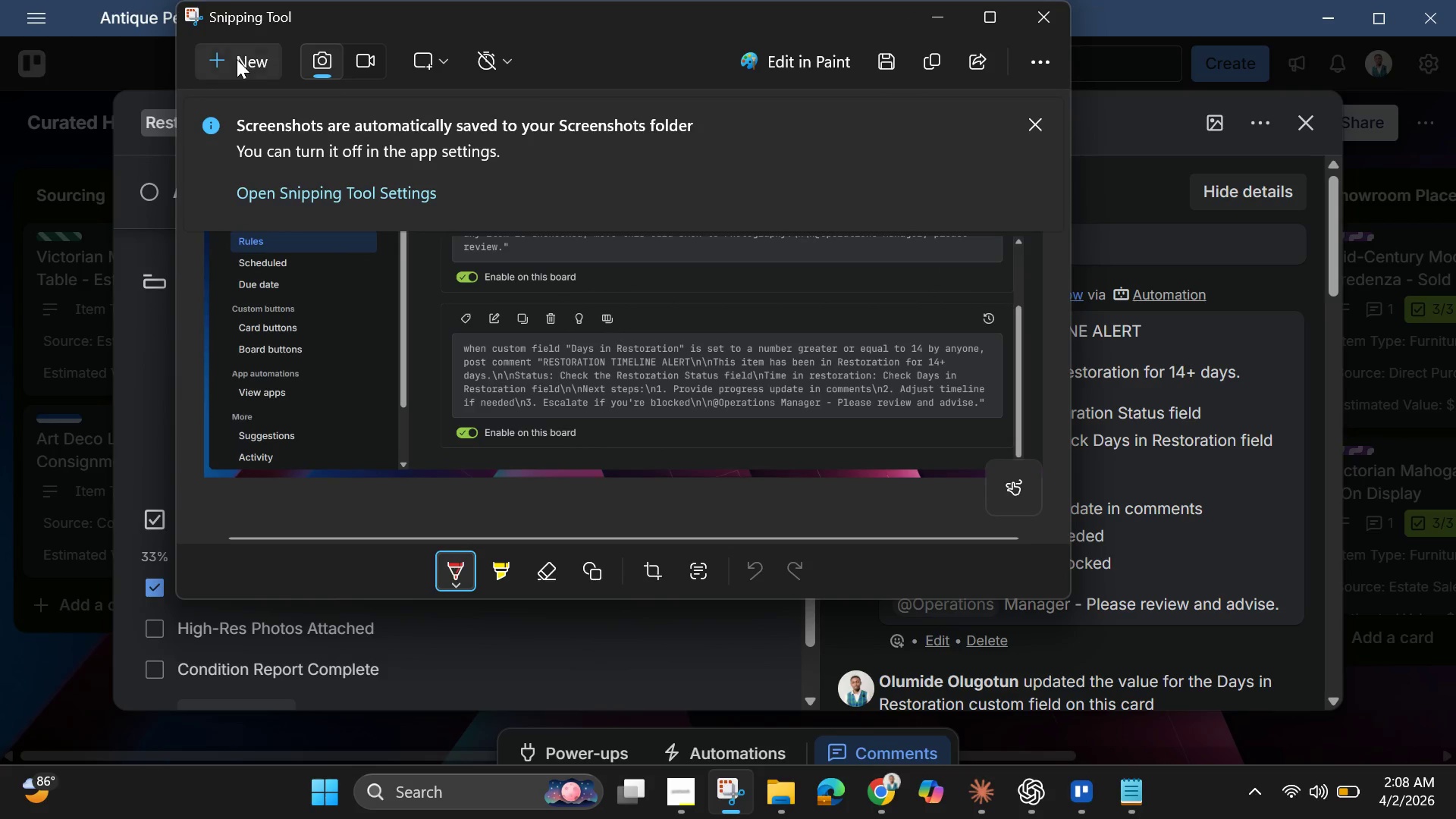 
left_click([237, 59])
 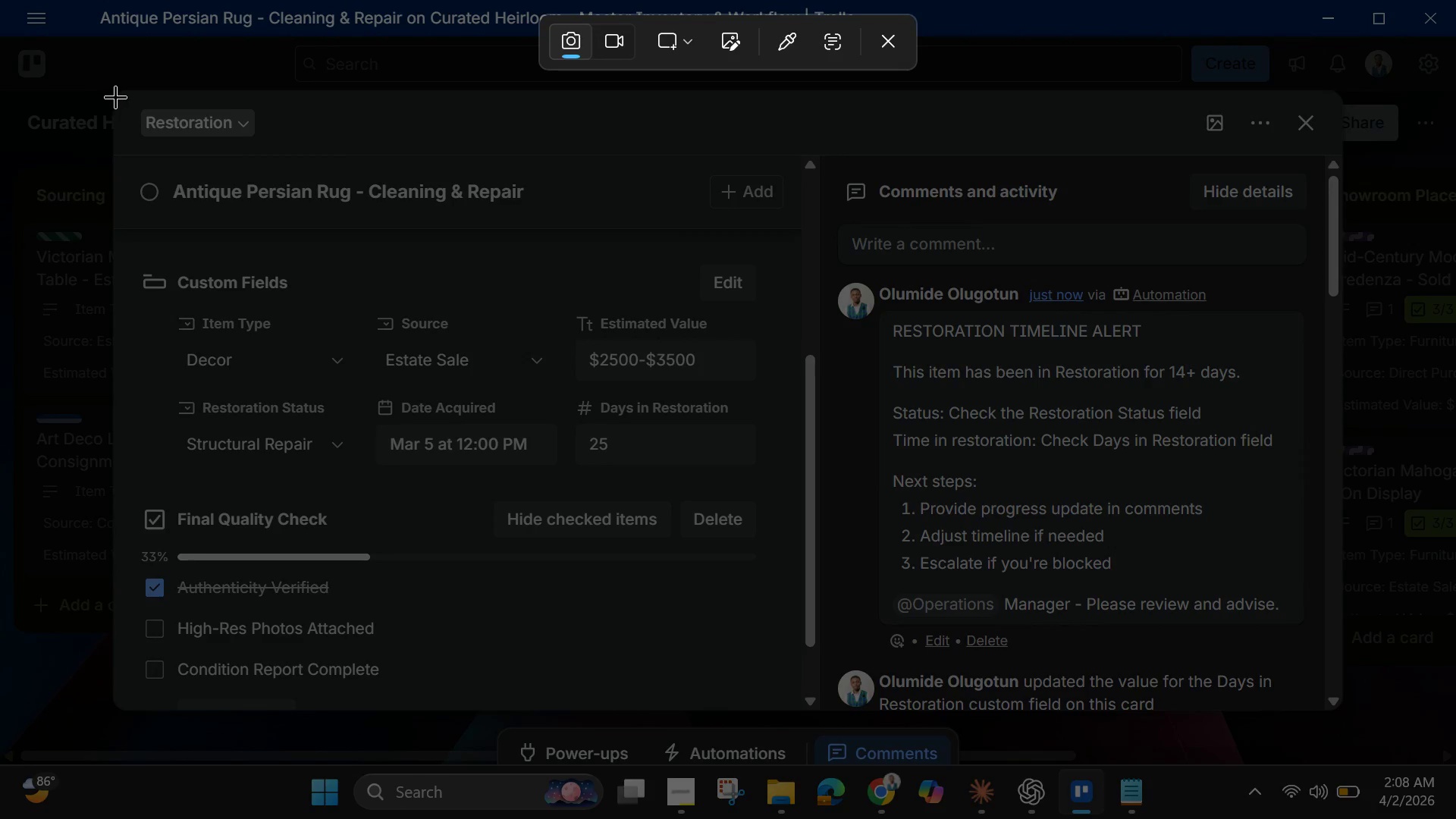 
left_click_drag(start_coordinate=[120, 92], to_coordinate=[1351, 733])
 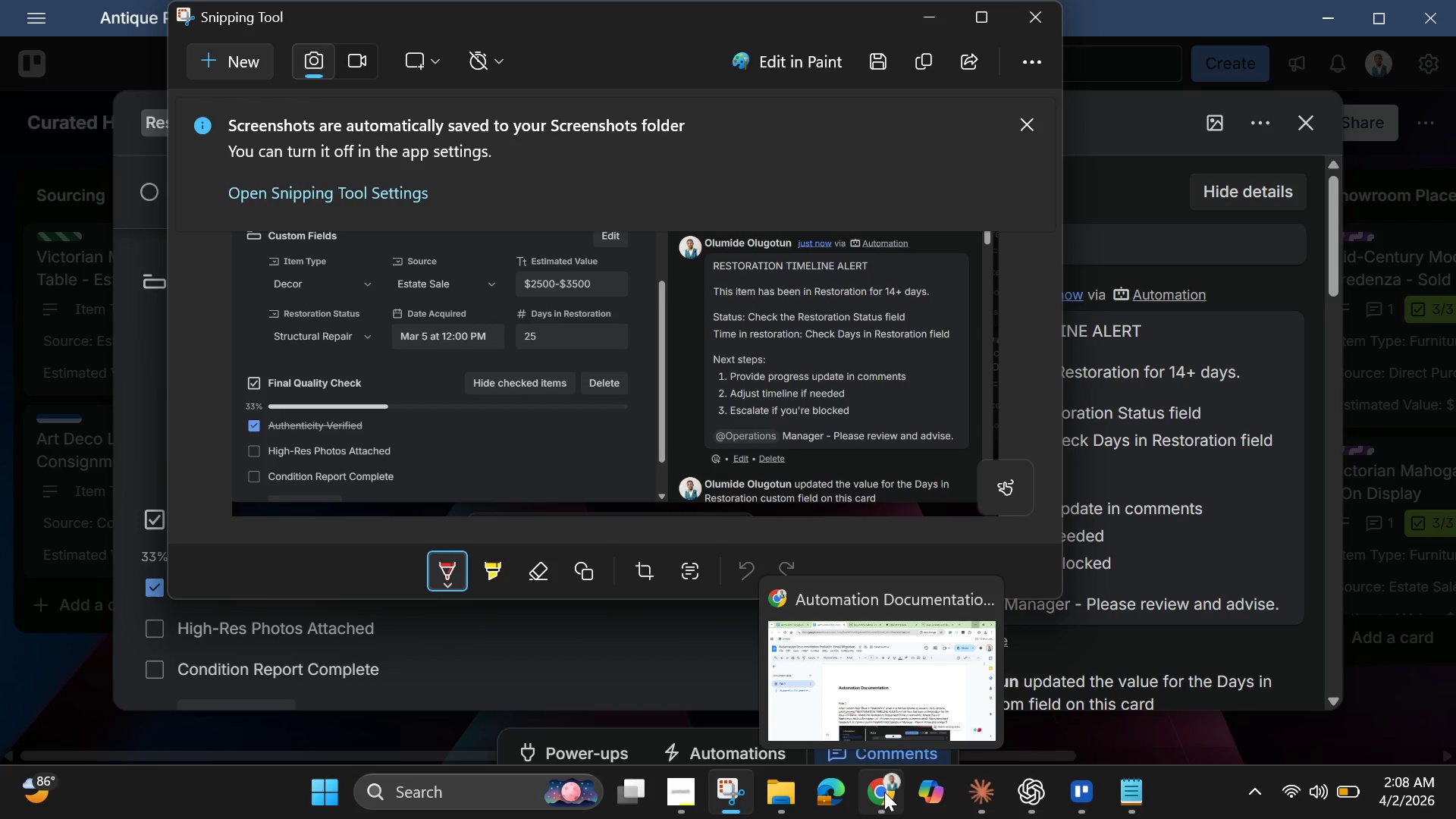 
wait(5.97)
 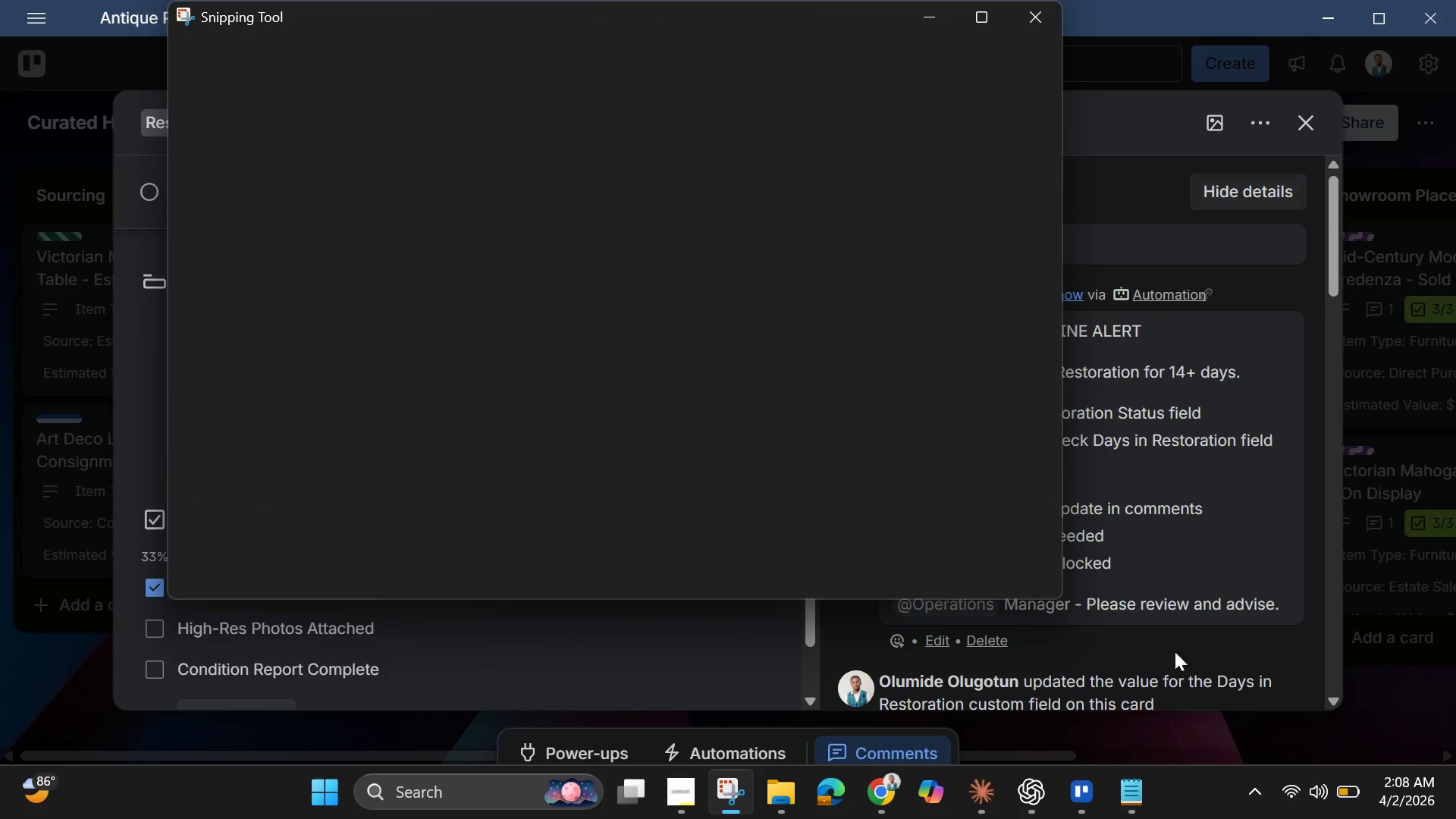 
left_click([884, 792])
 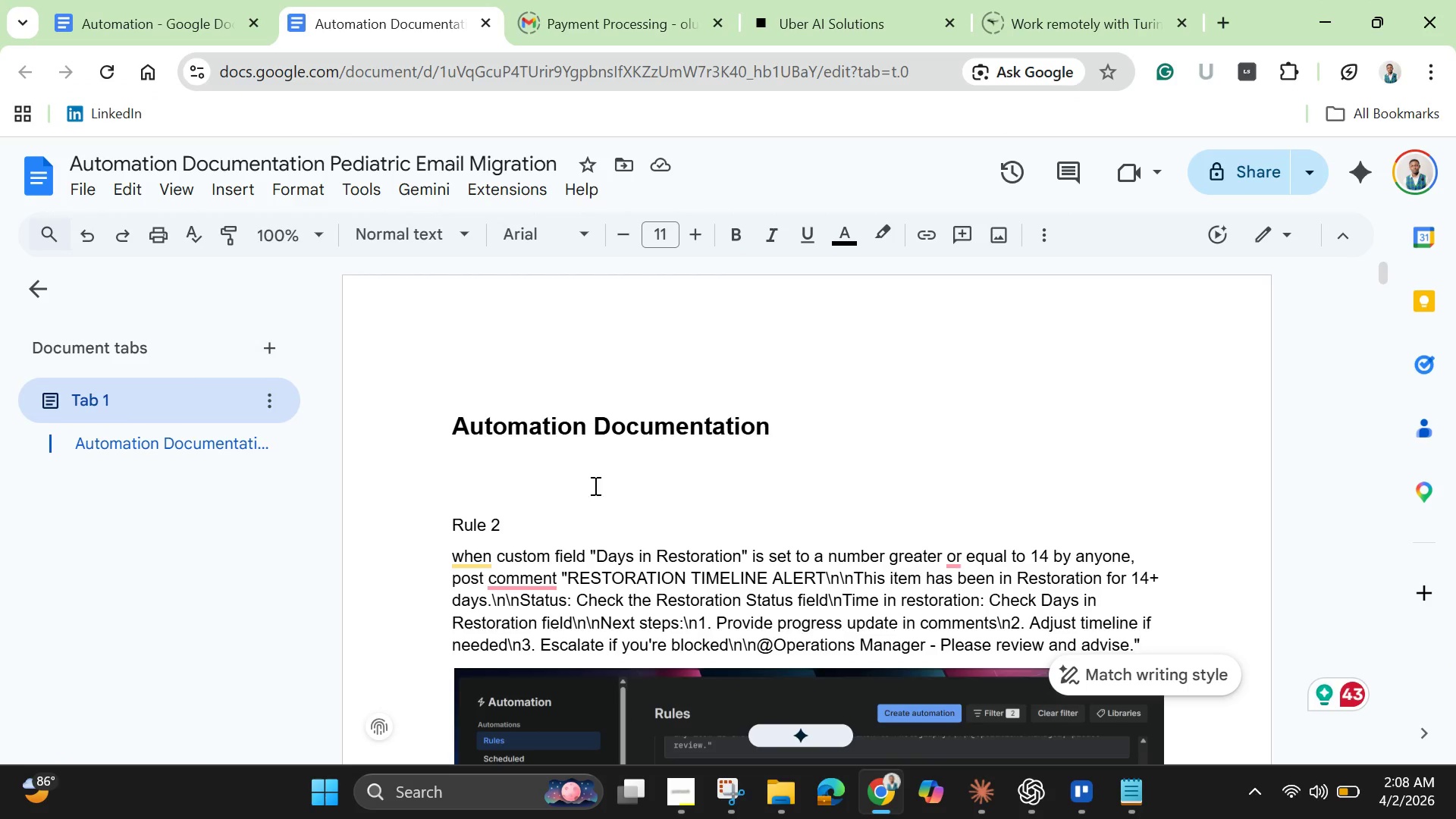 
scroll: coordinate [836, 500], scroll_direction: down, amount: 2.0
 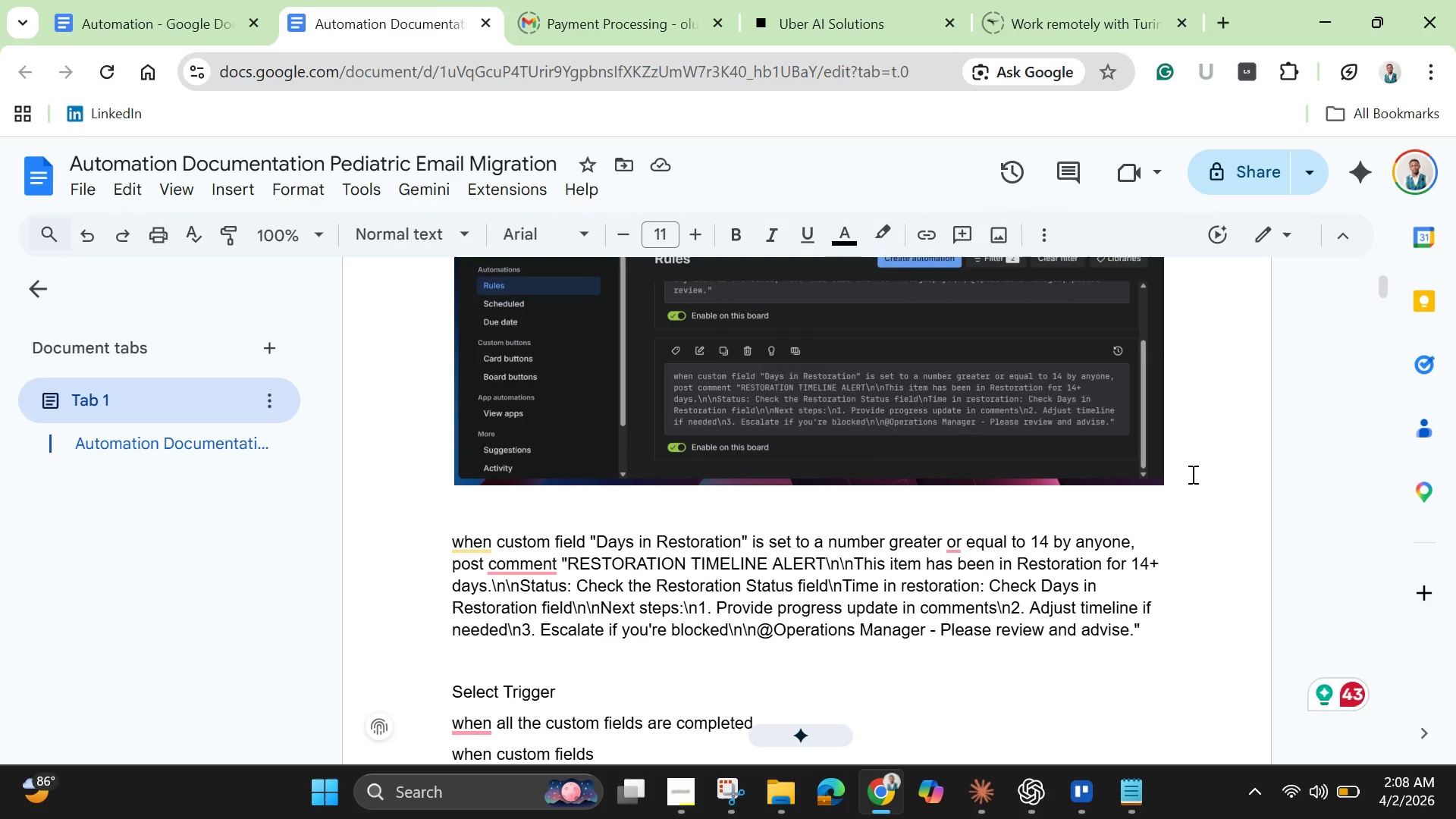 
left_click([1200, 466])
 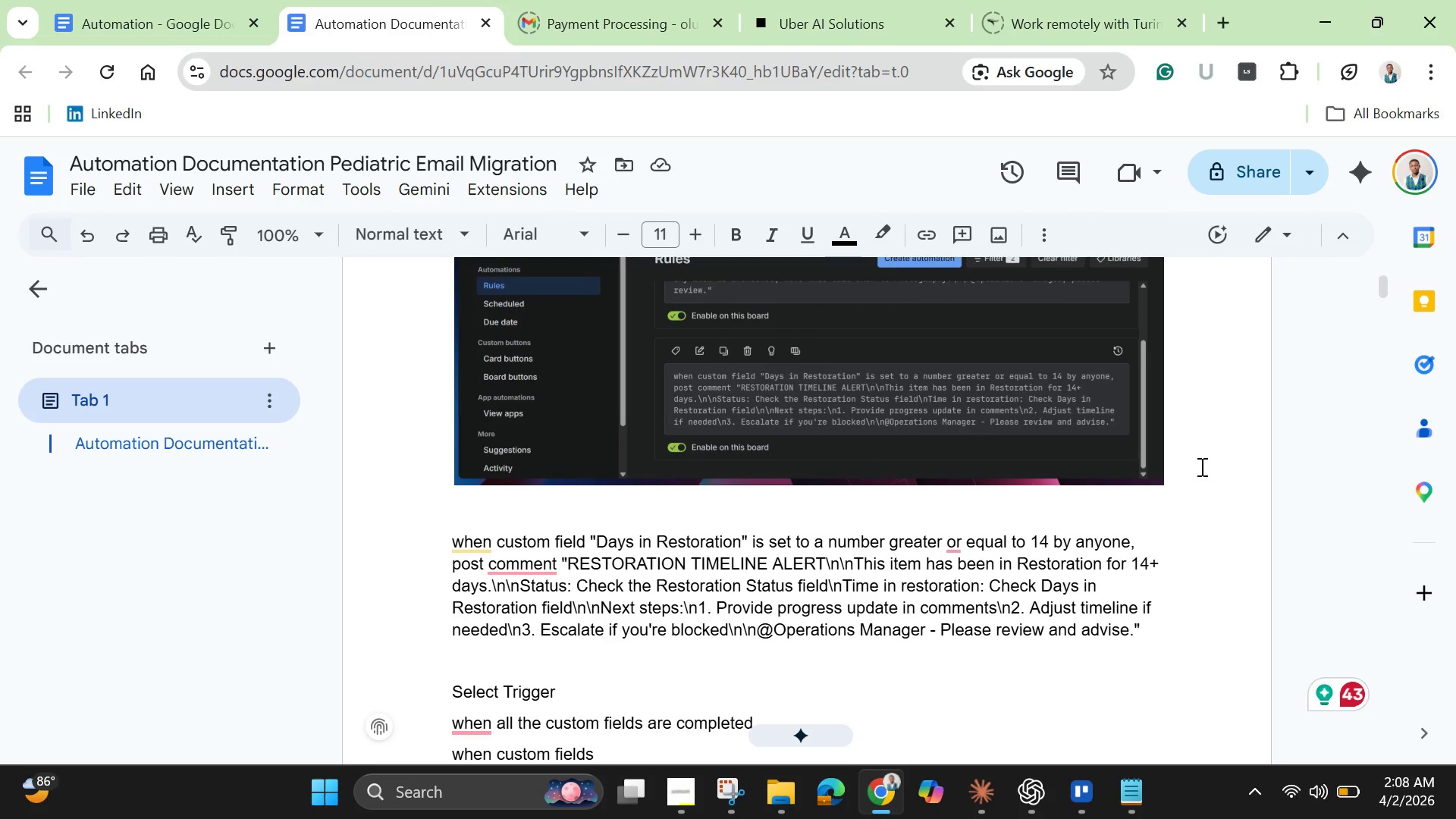 
key(Enter)
 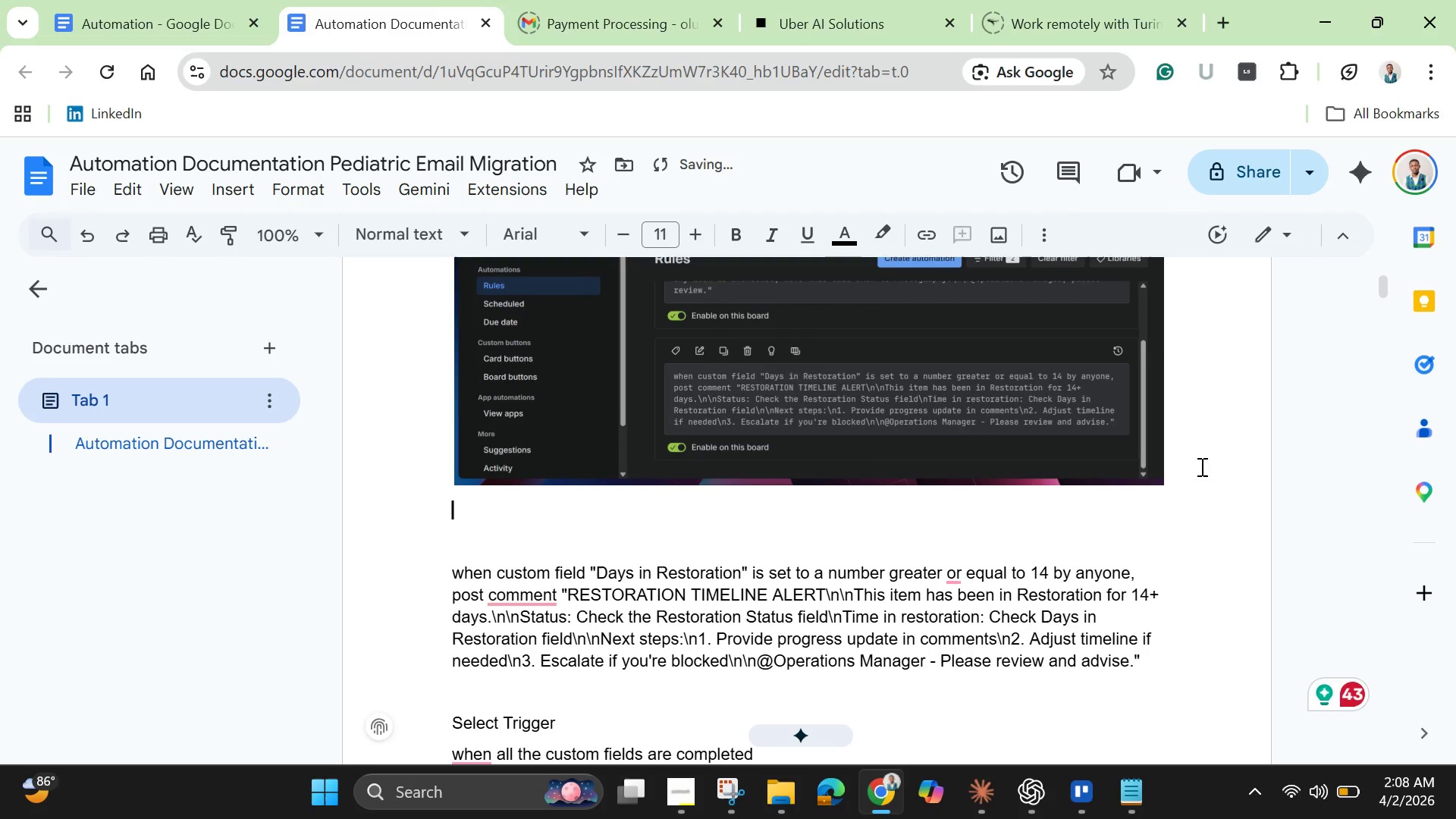 
key(Enter)
 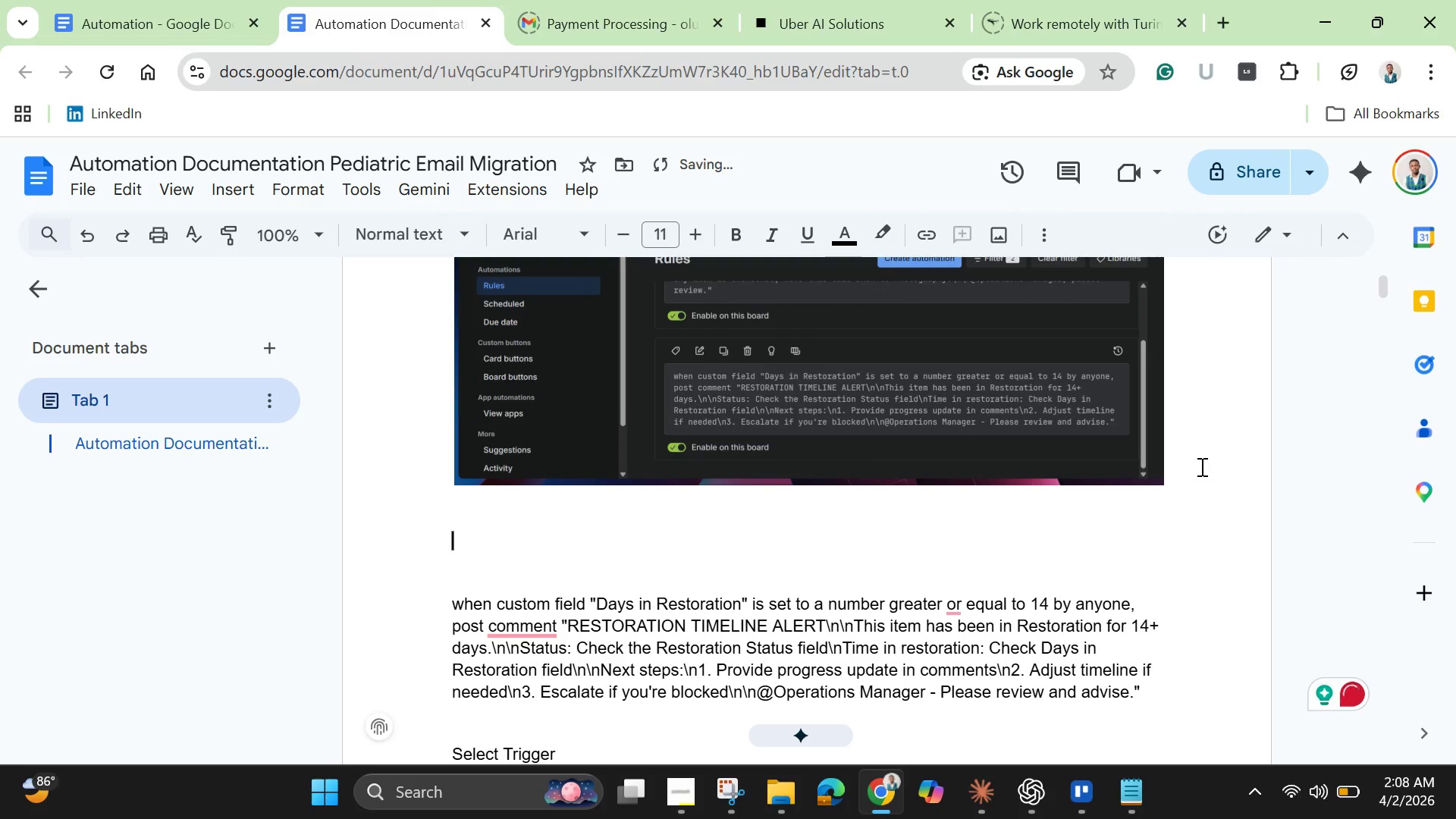 
type(rea)
key(Backspace)
key(Backspace)
key(Backspace)
type(Result)
 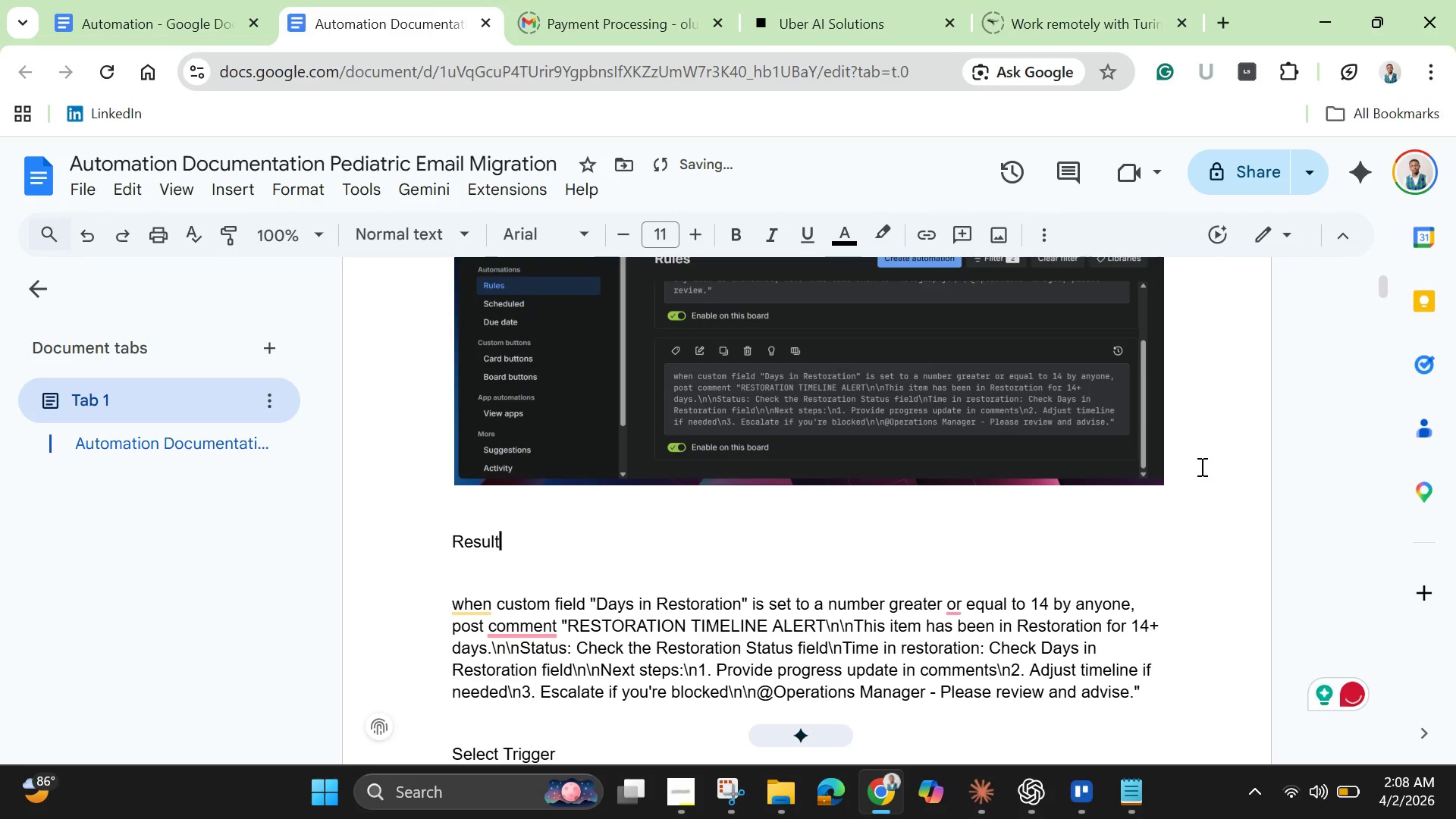 
key(Enter)
 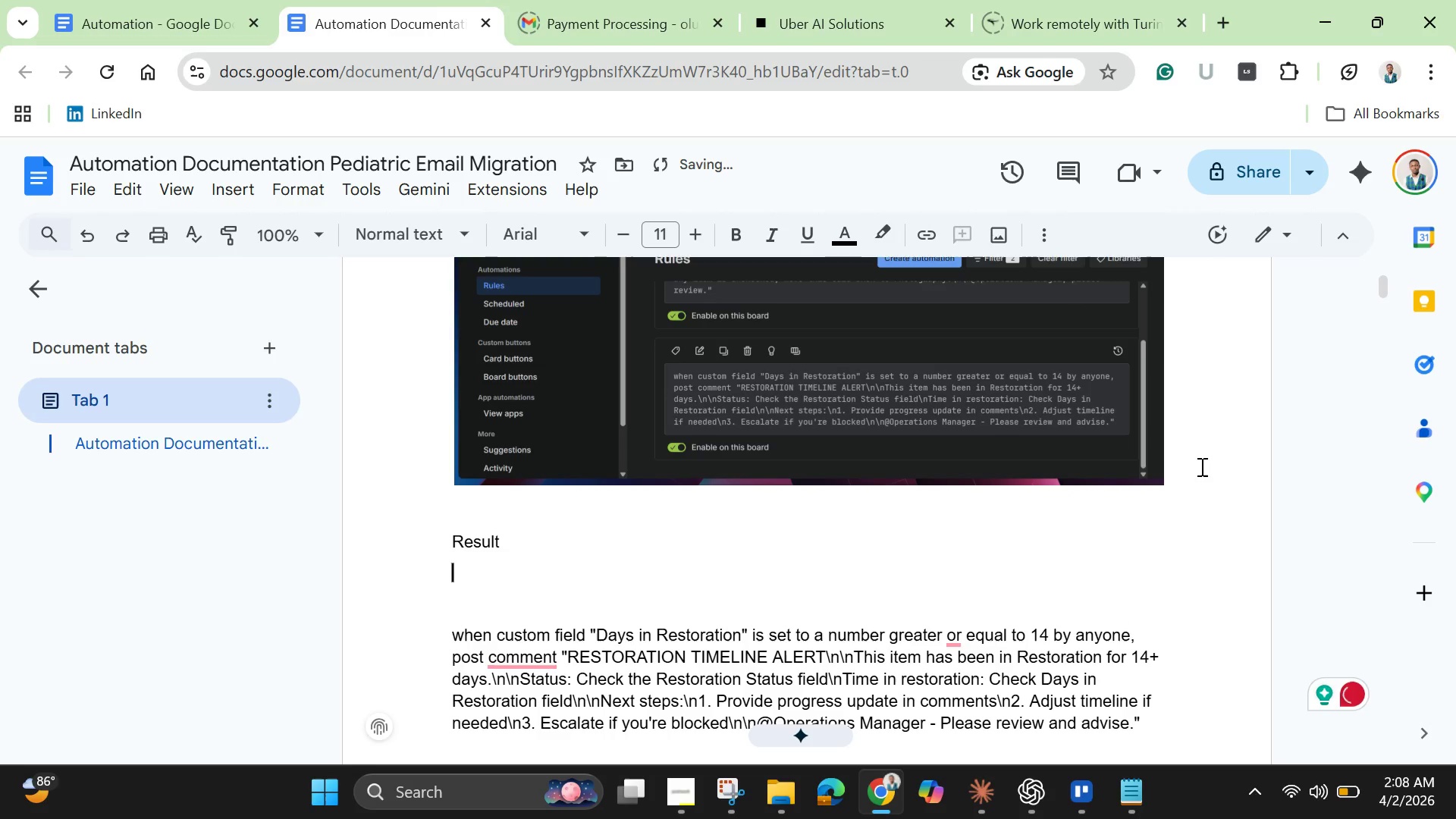 
key(Control+V)
 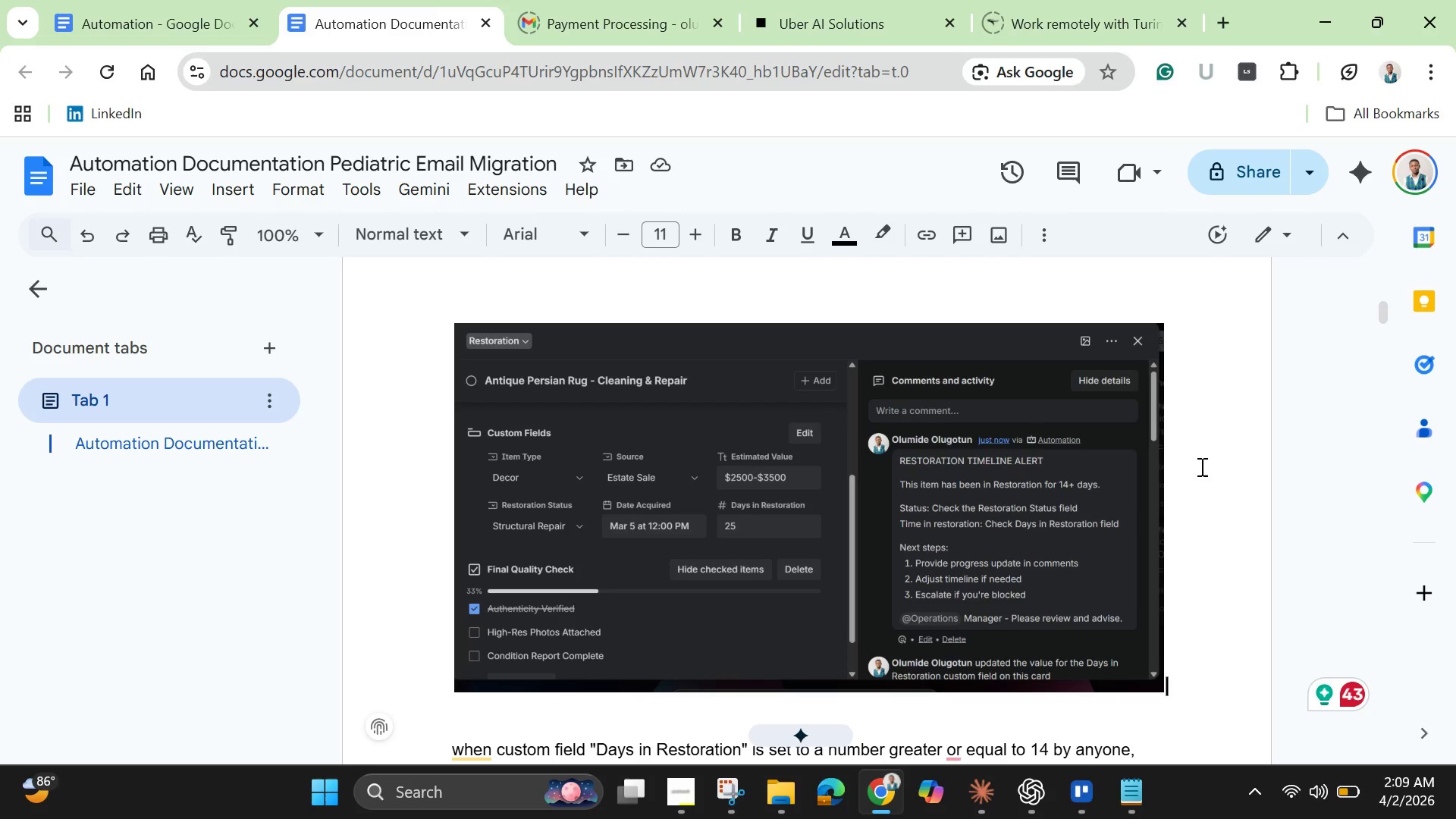 
wait(45.88)
 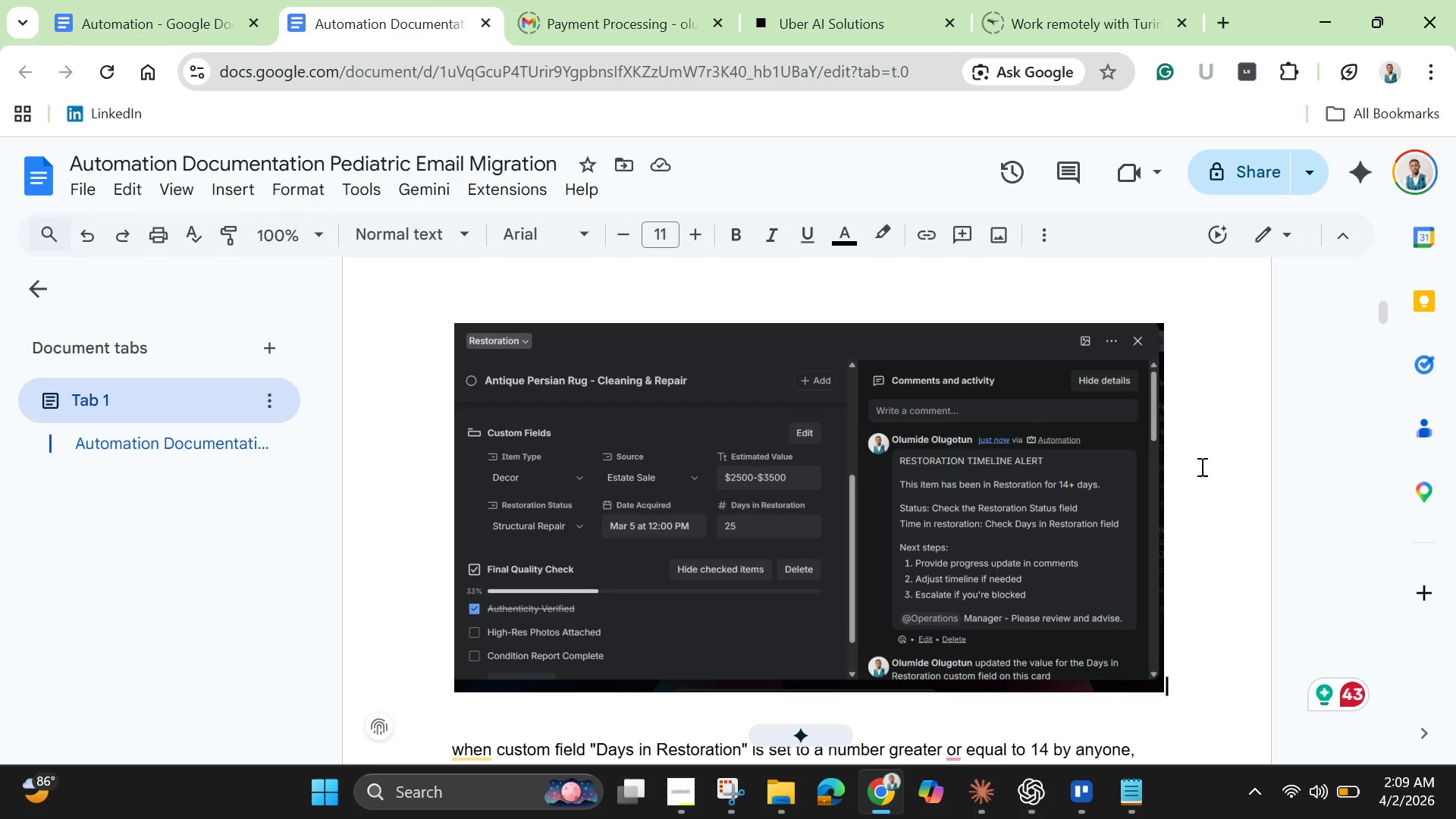 
left_click([1323, 24])
 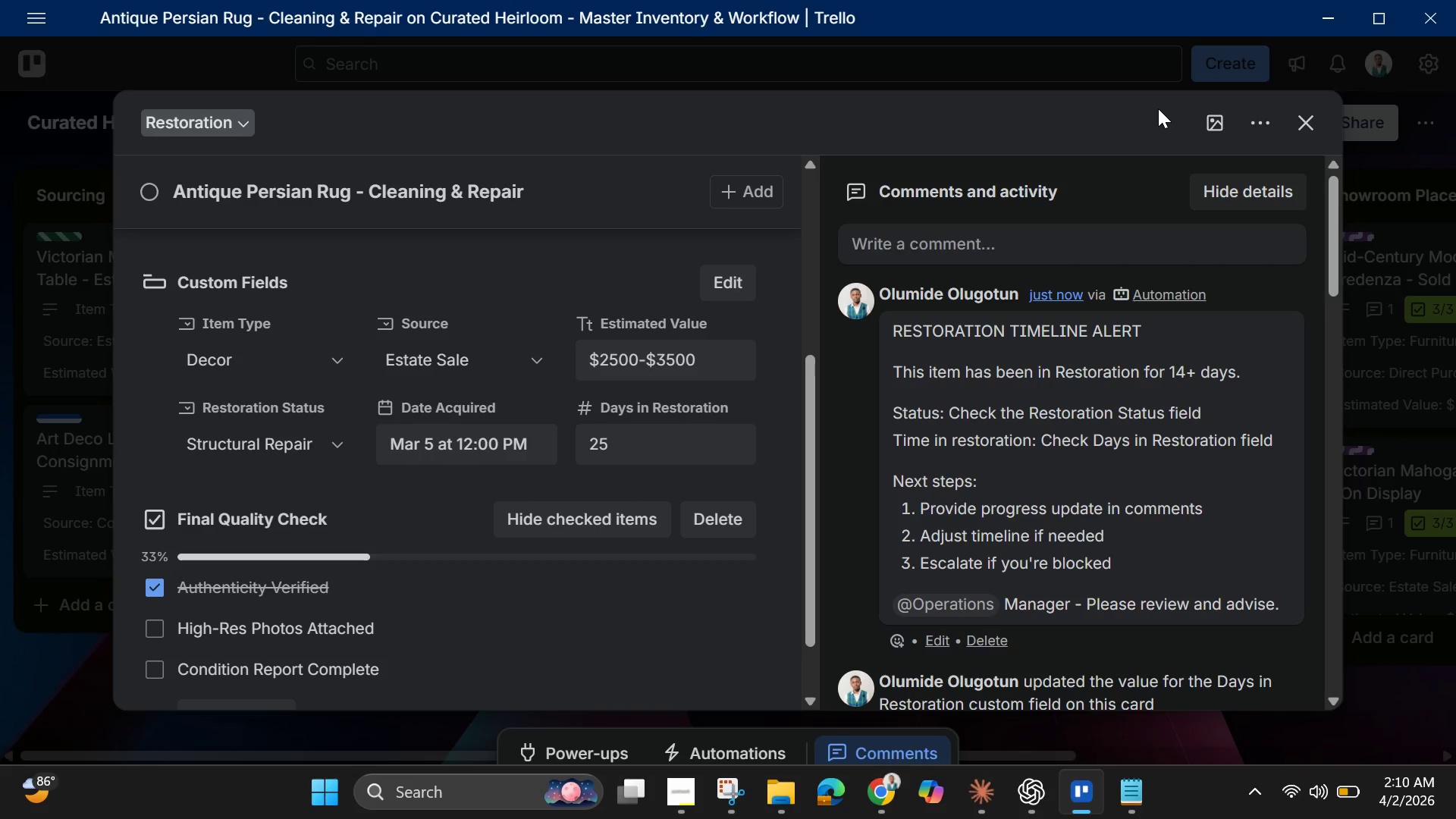 
wait(45.51)
 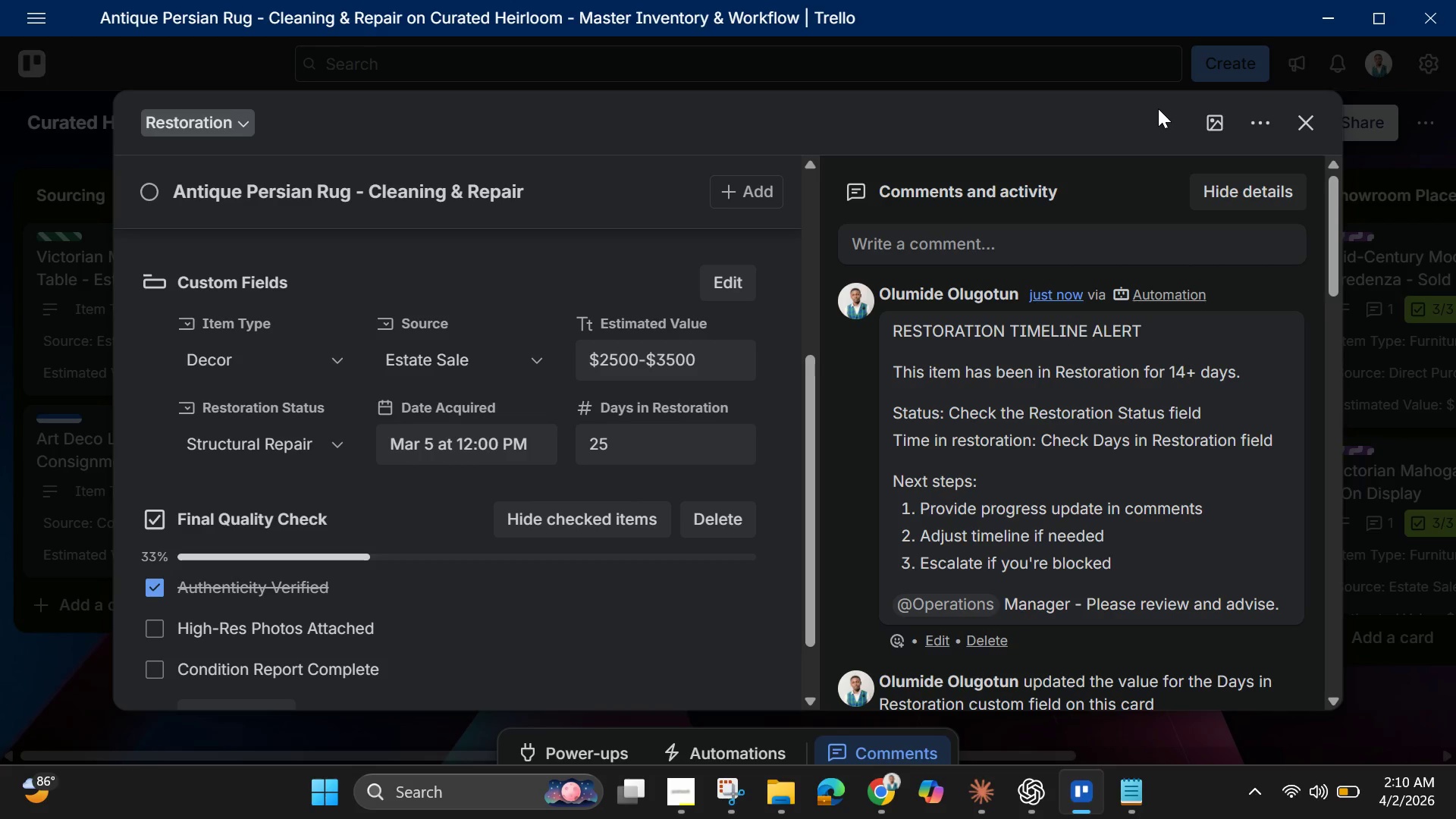 
left_click([1316, 129])
 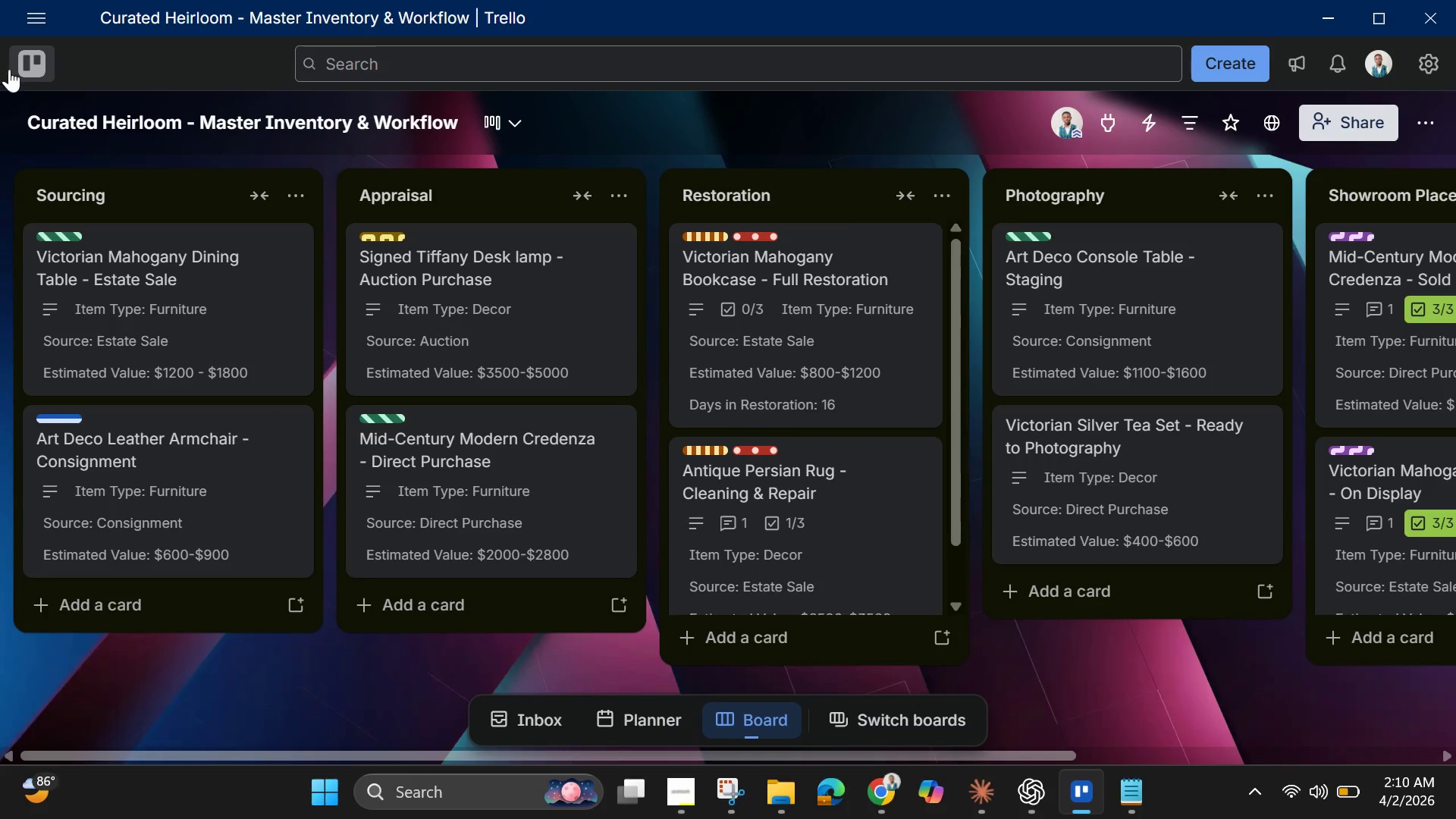 
left_click([25, 72])
 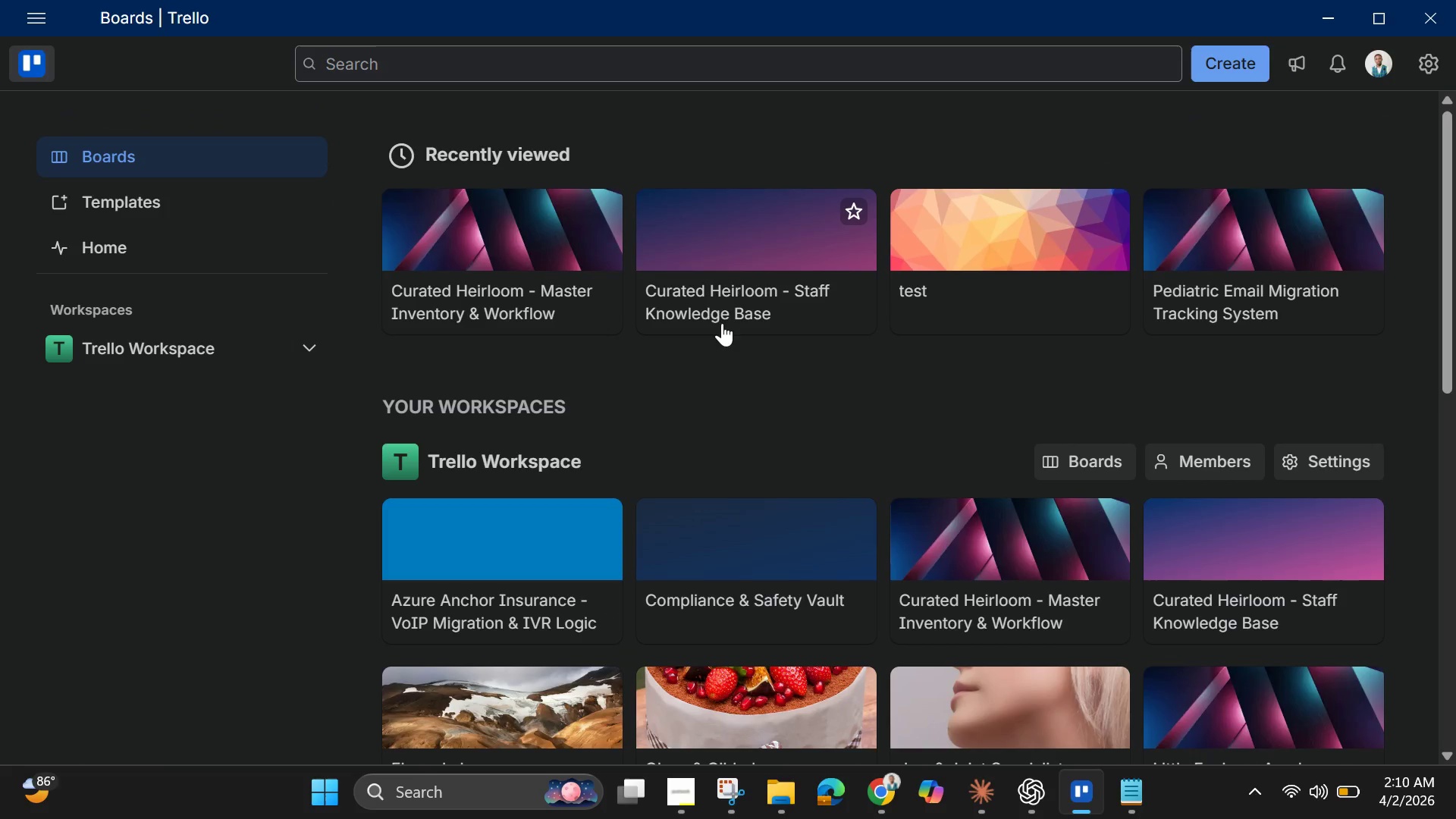 
left_click([730, 264])
 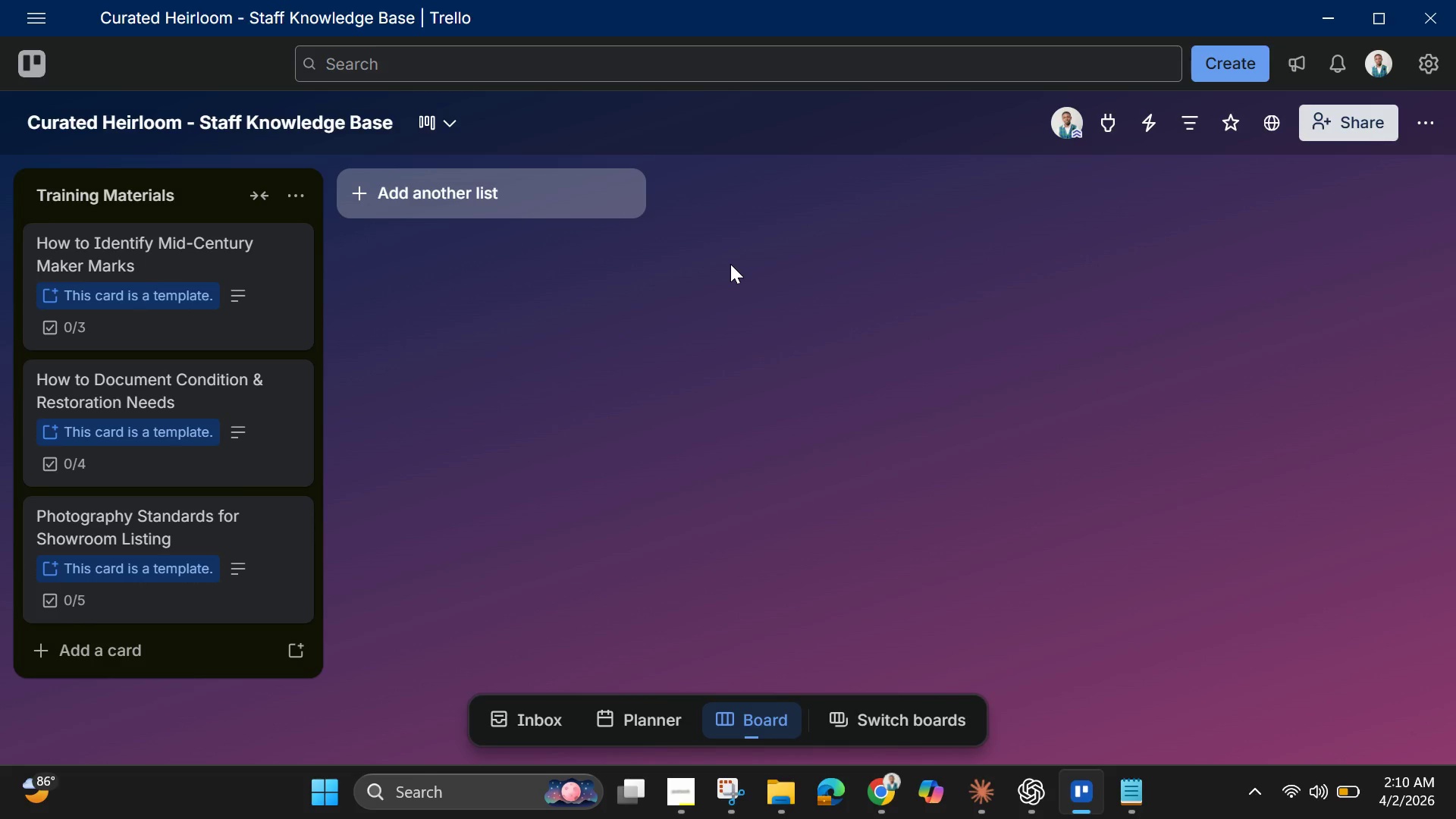 
wait(18.38)
 